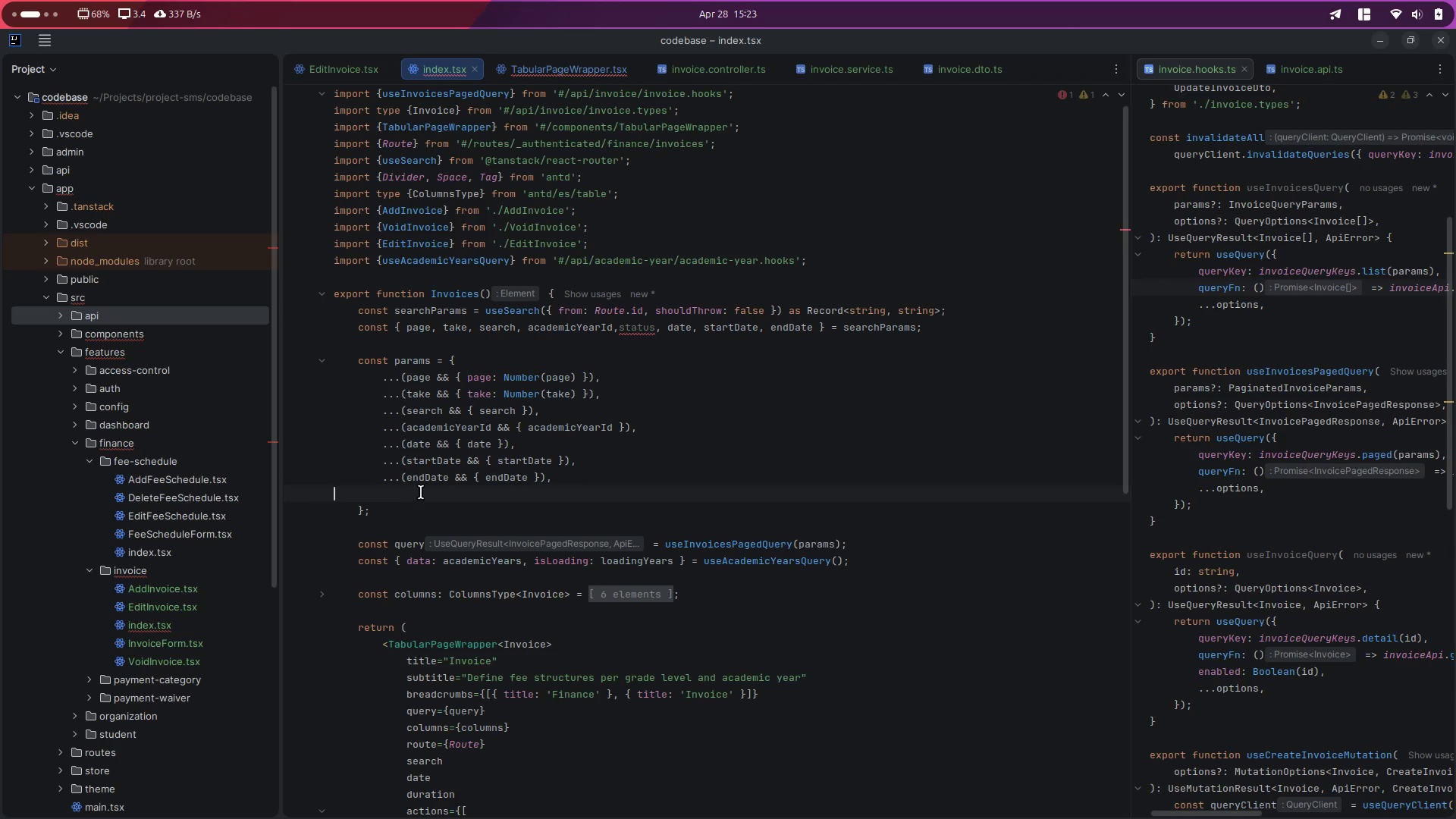 
key(Control+X)
 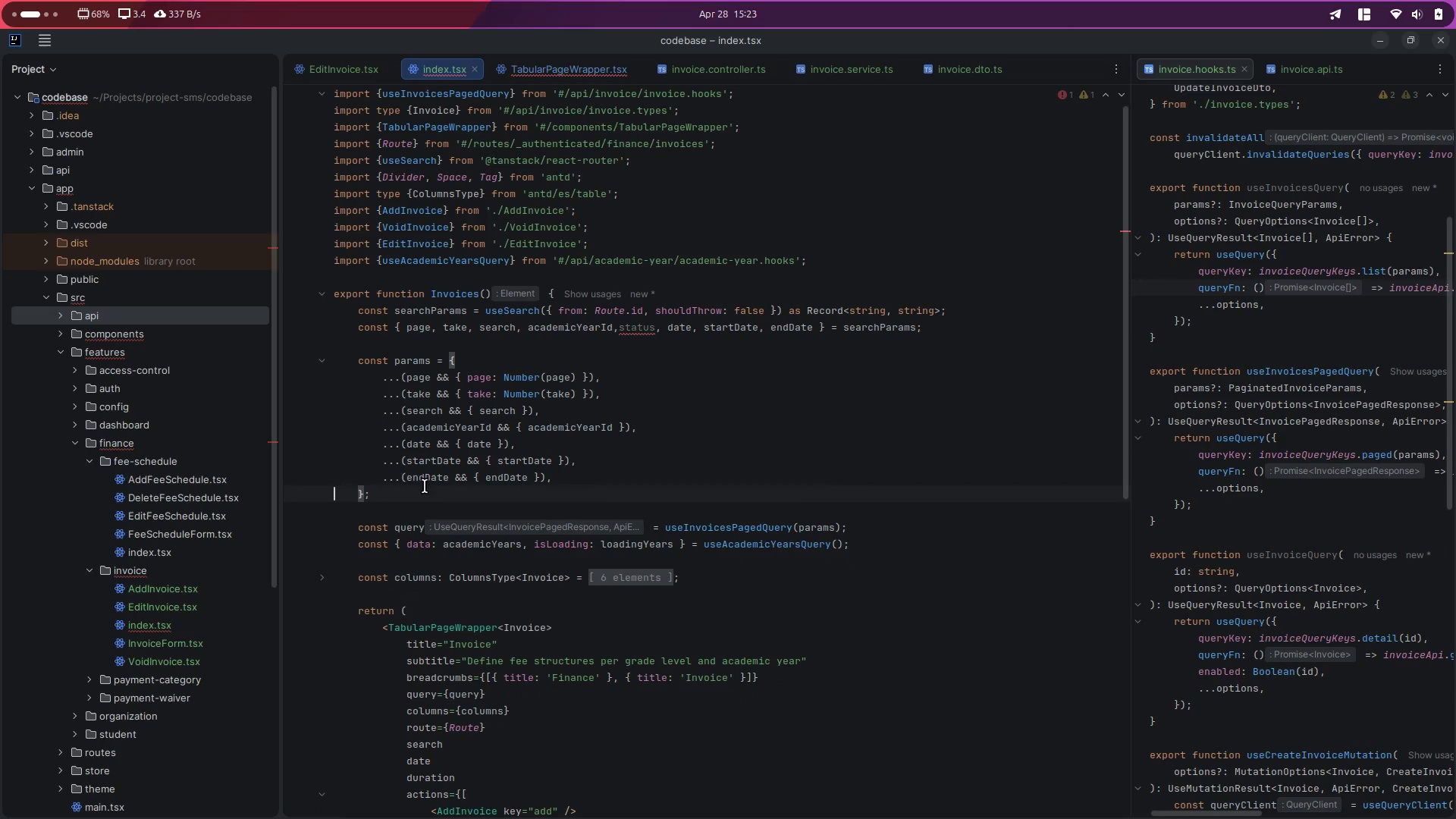 
key(Control+S)
 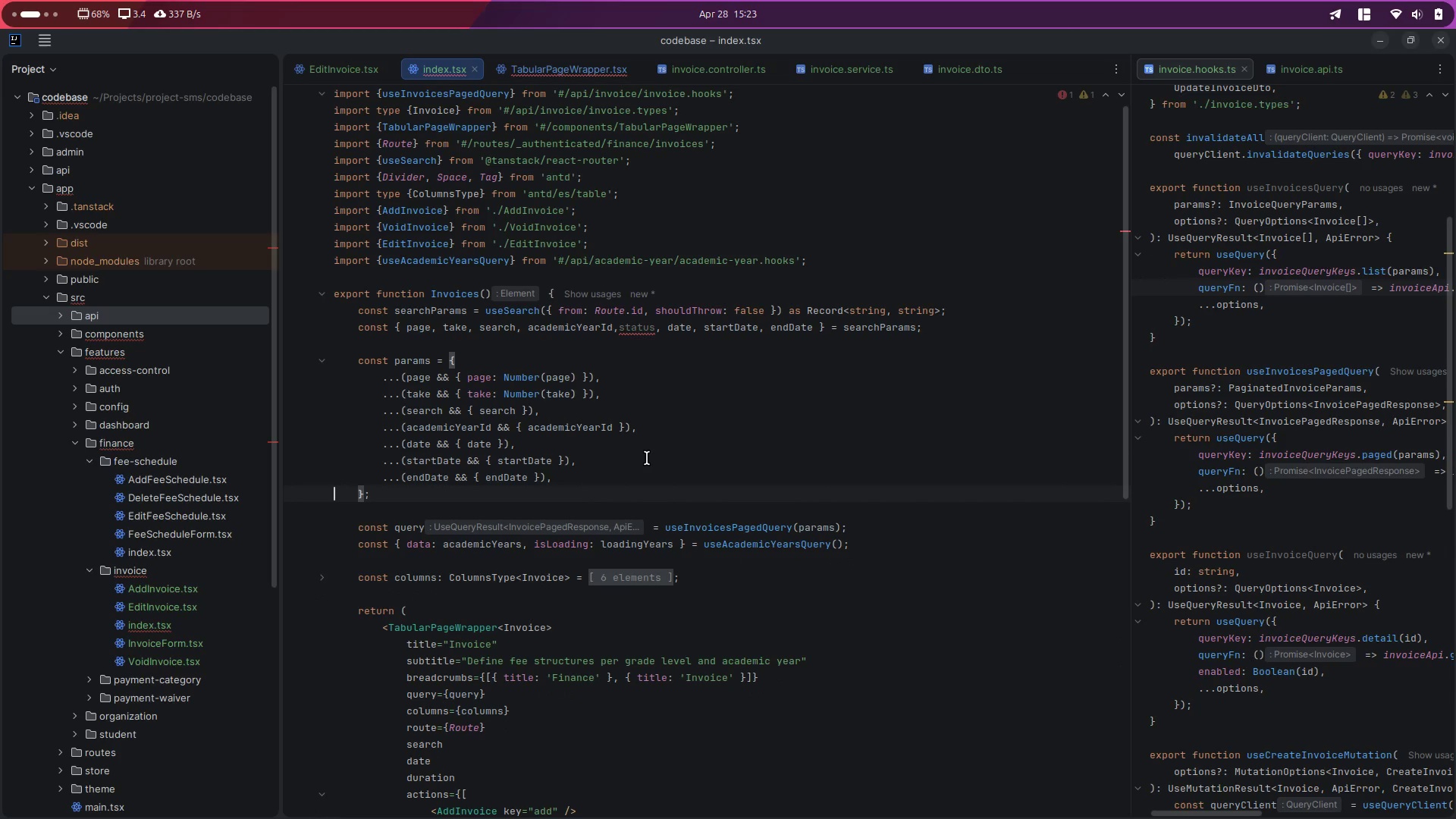 
key(Alt+Control+ArrowLeft)
 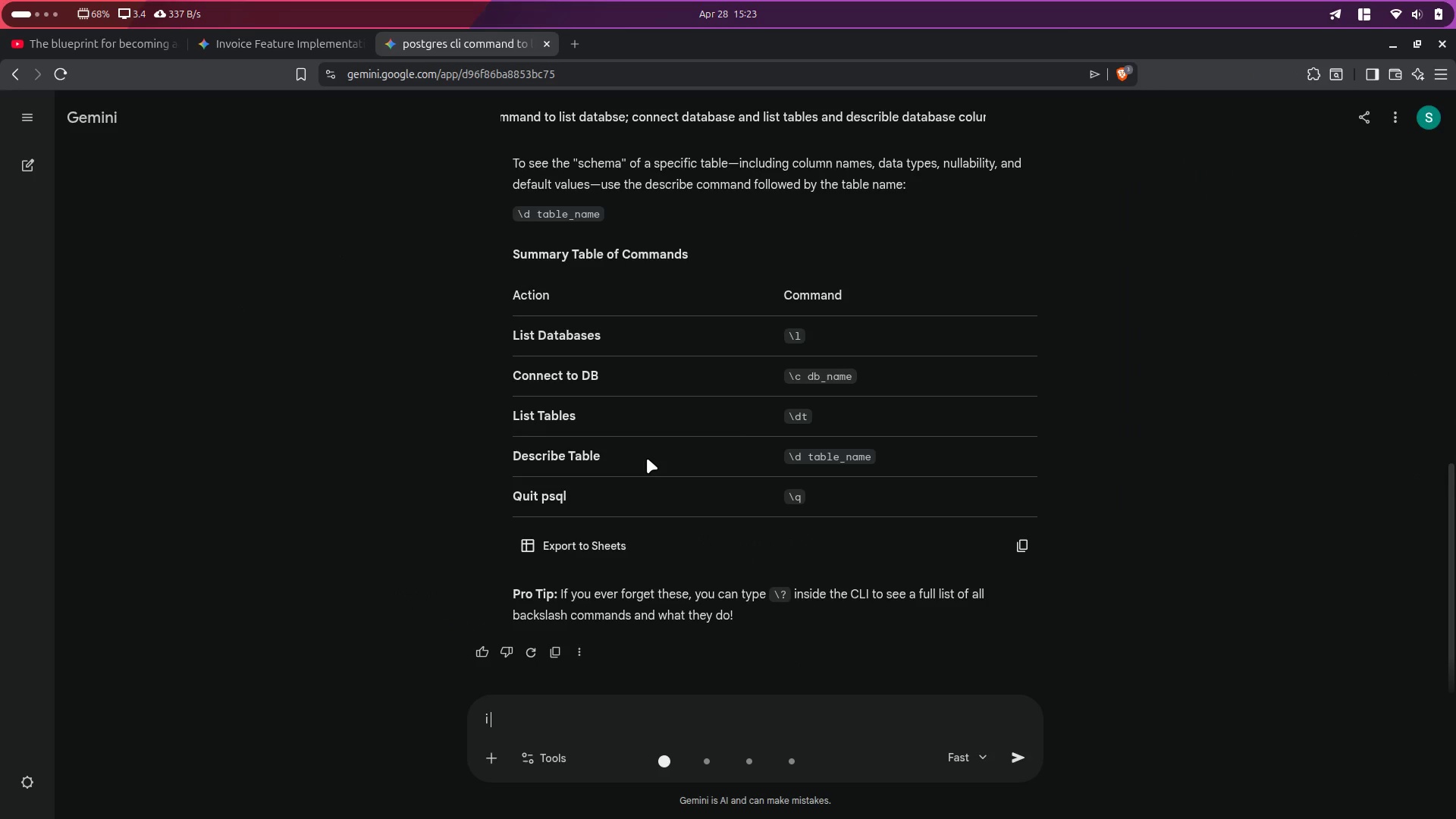 
key(Alt+Control+ArrowRight)
 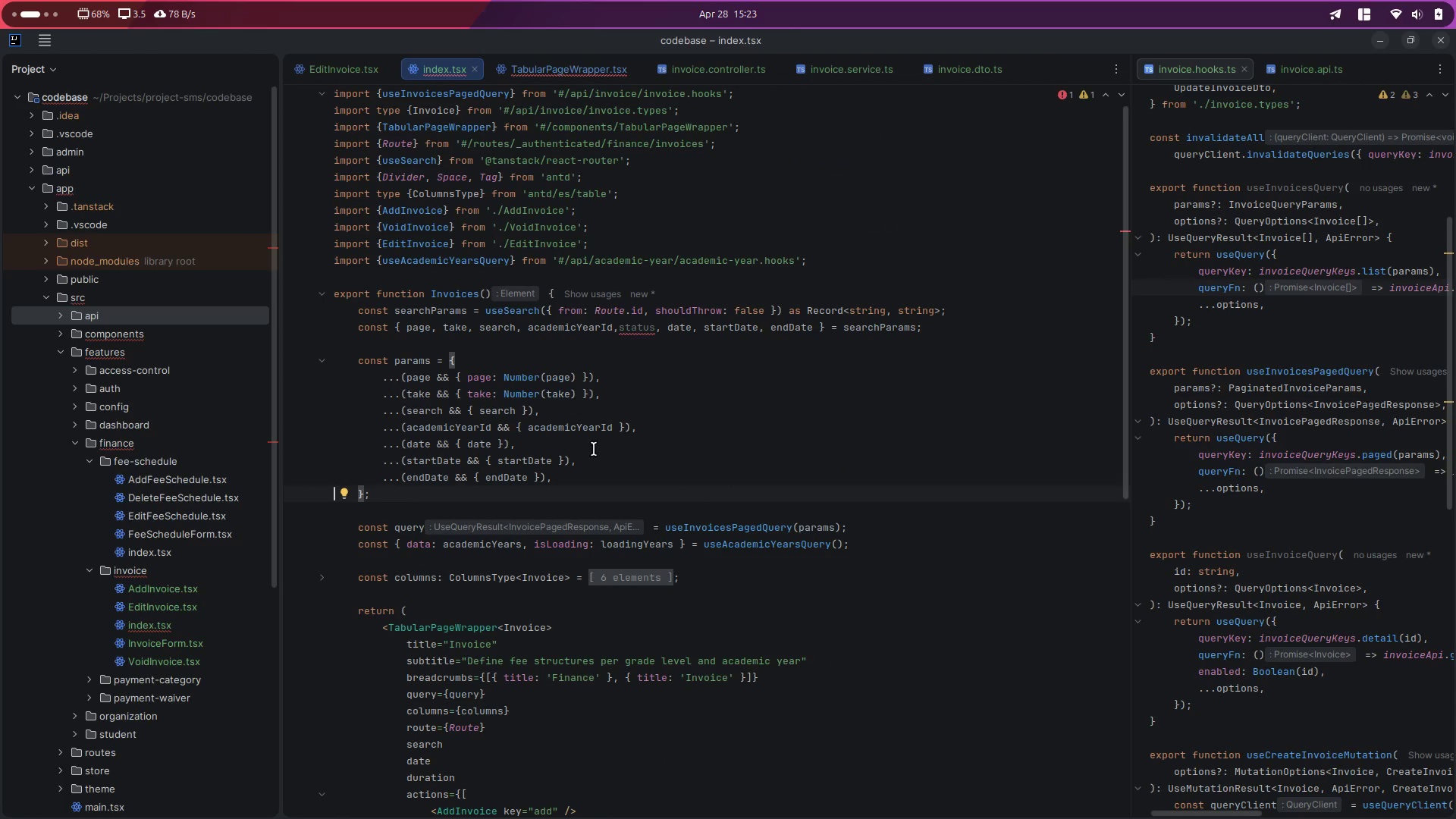 
left_click([555, 446])
 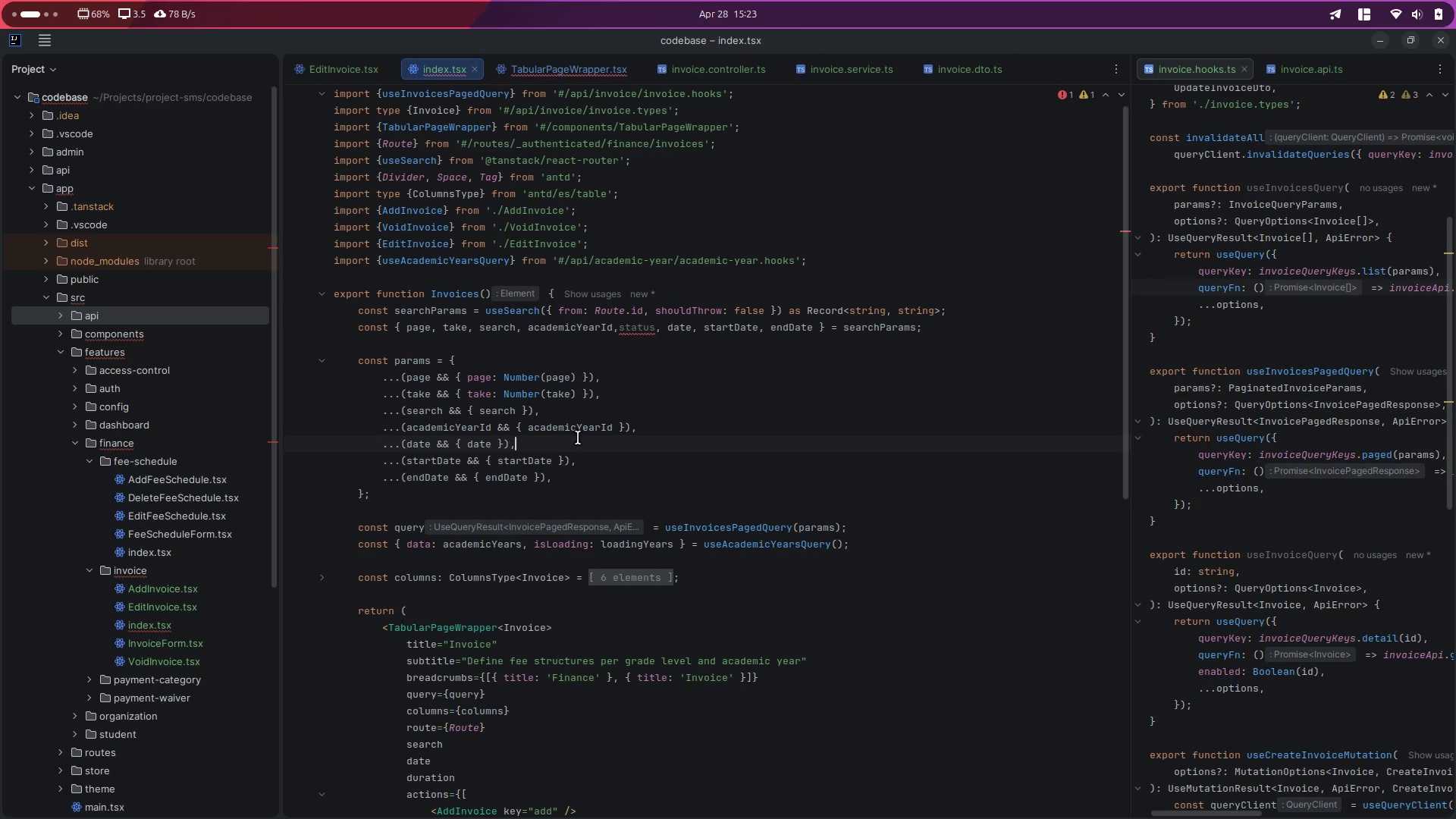 
key(Control+ControlLeft)
 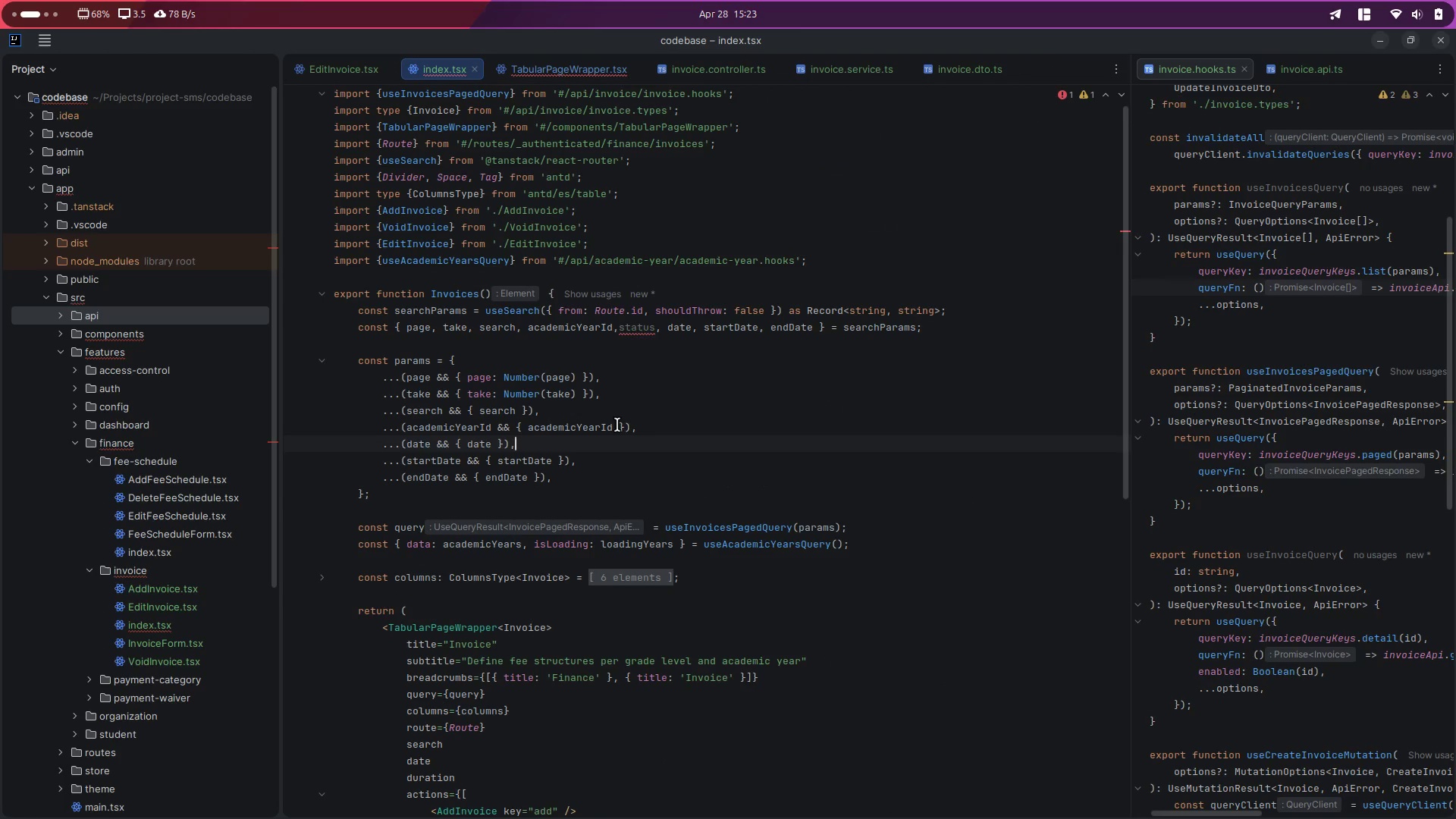 
key(Control+C)
 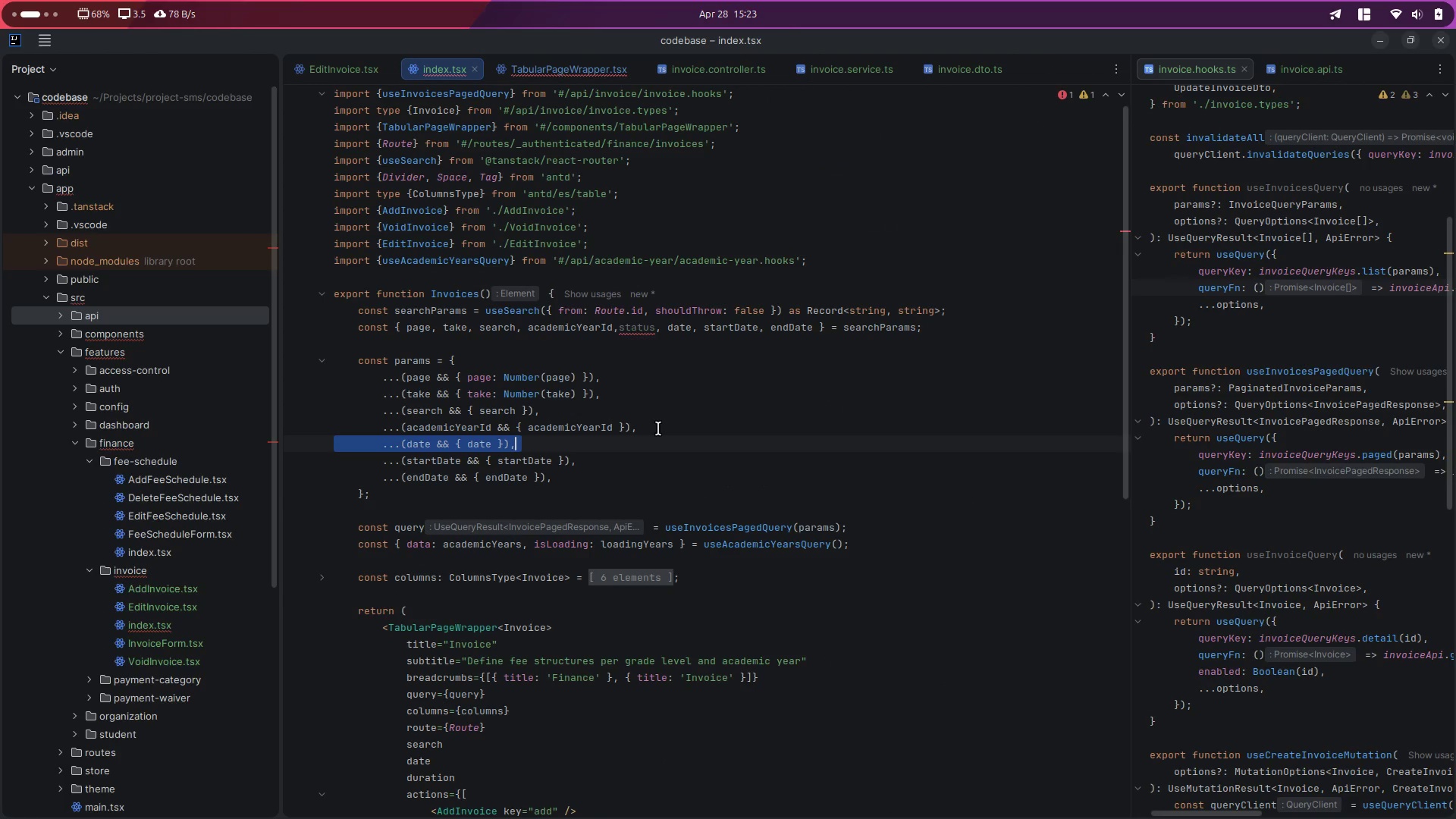 
left_click([658, 428])
 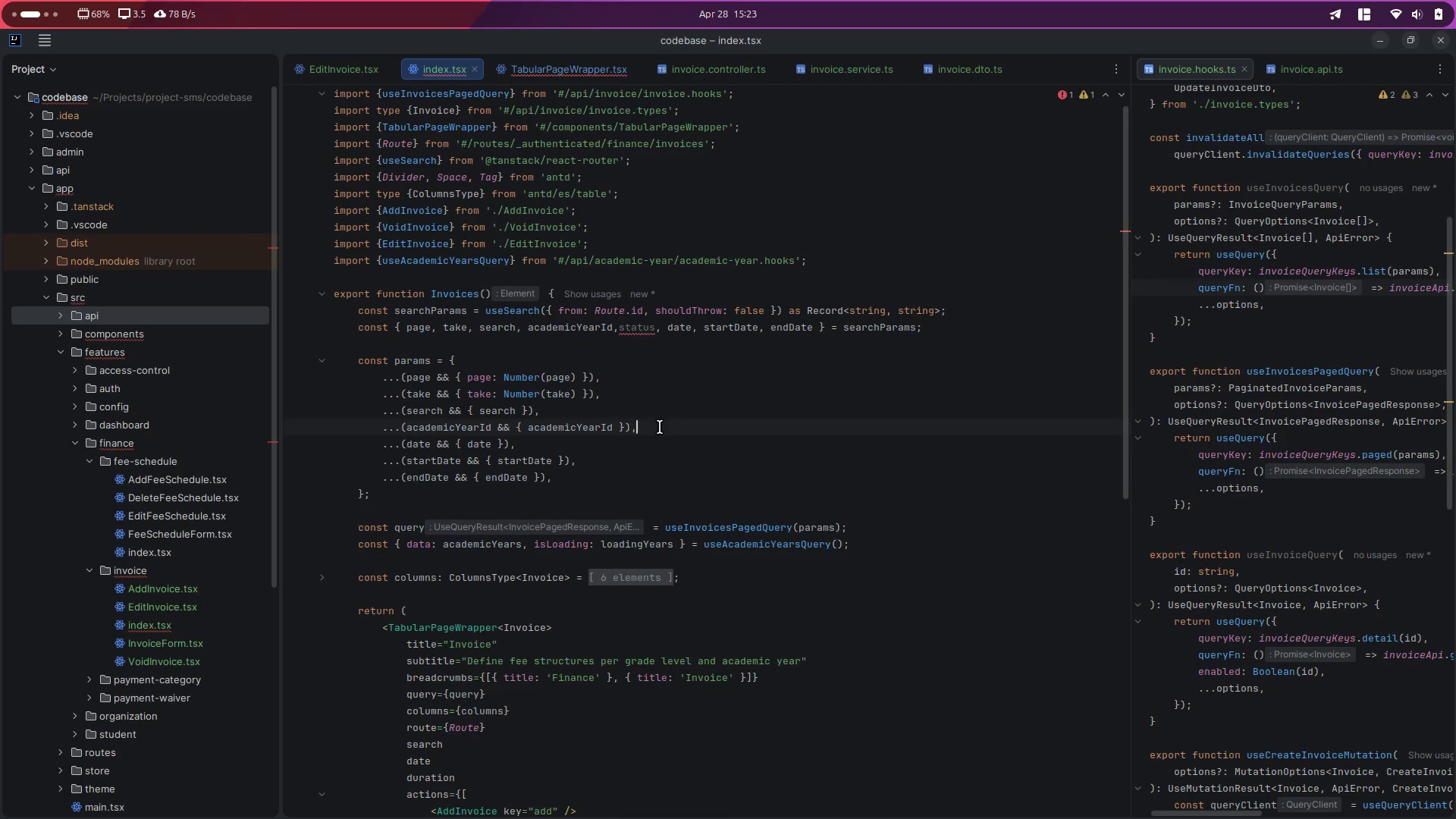 
key(Enter)
 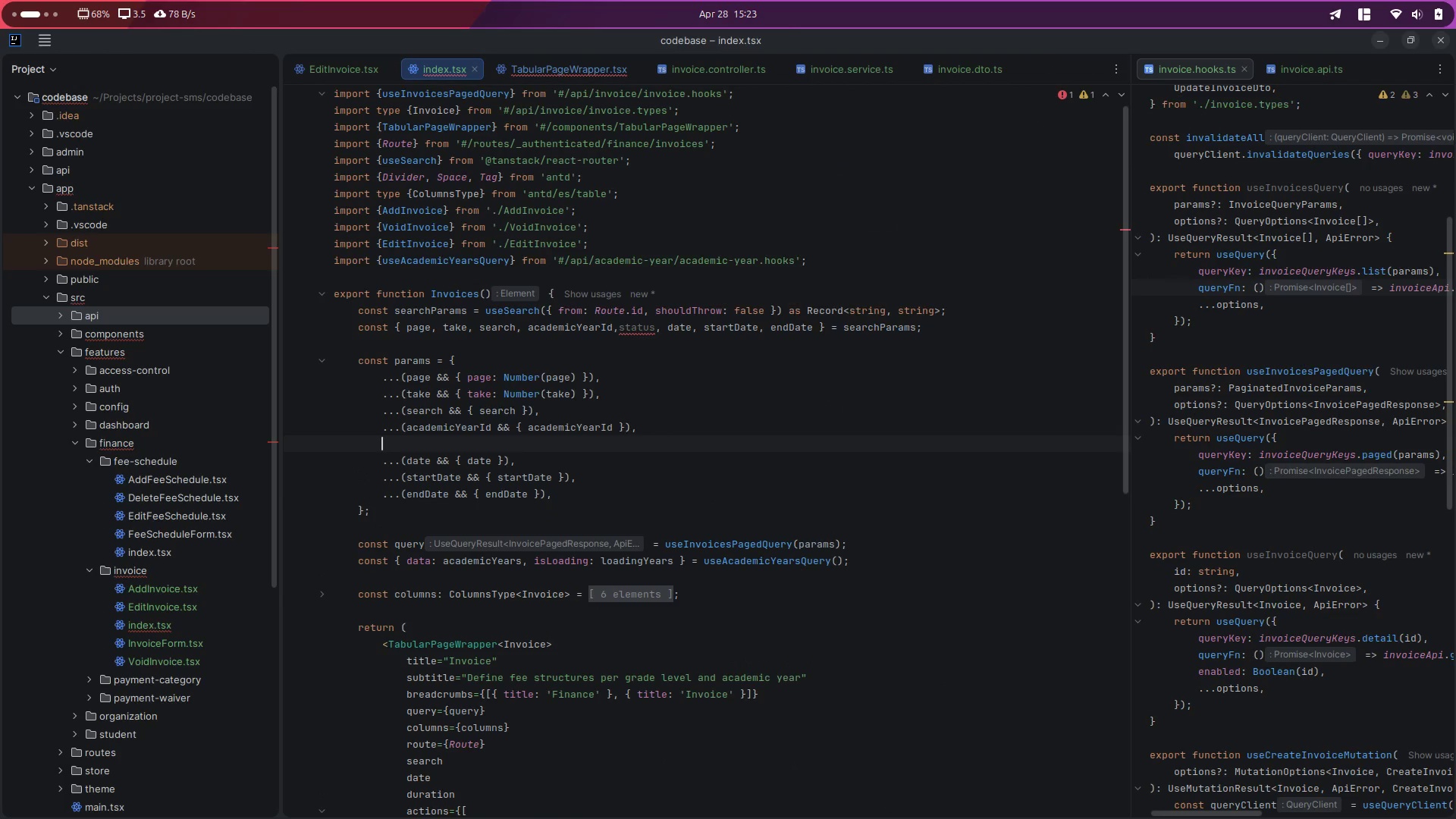 
key(Control+ControlLeft)
 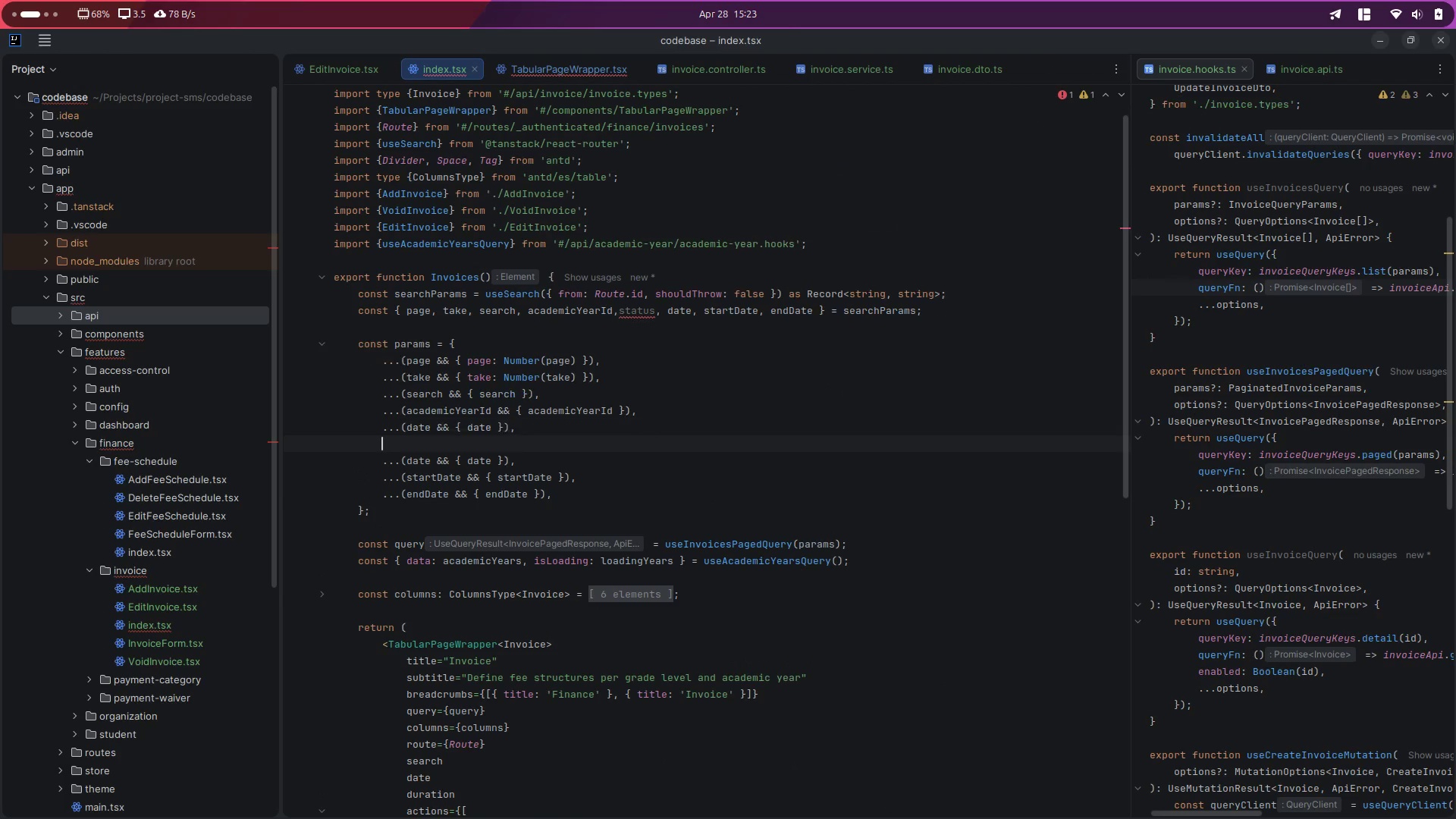 
key(Control+V)
 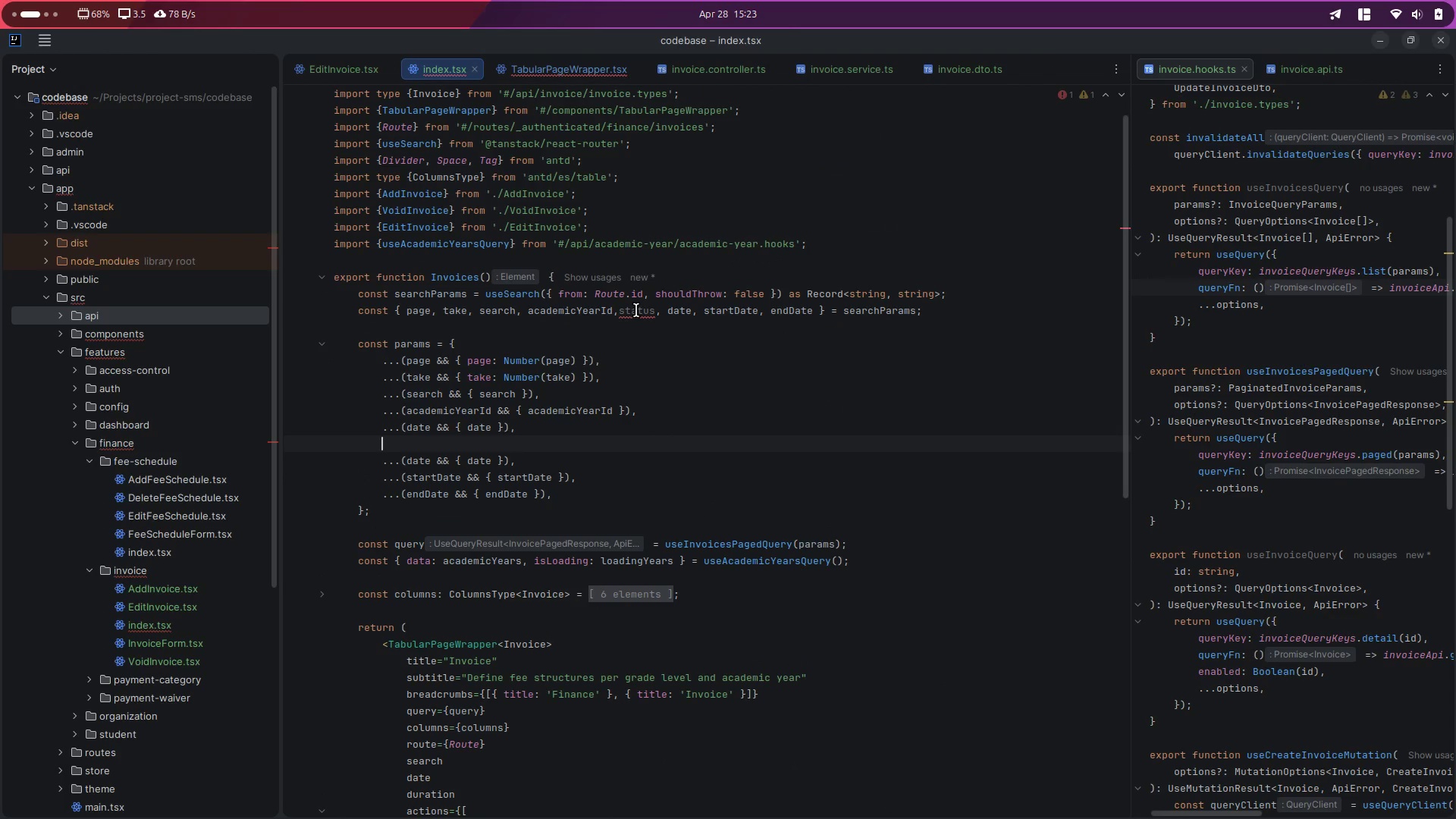 
left_click([636, 310])
 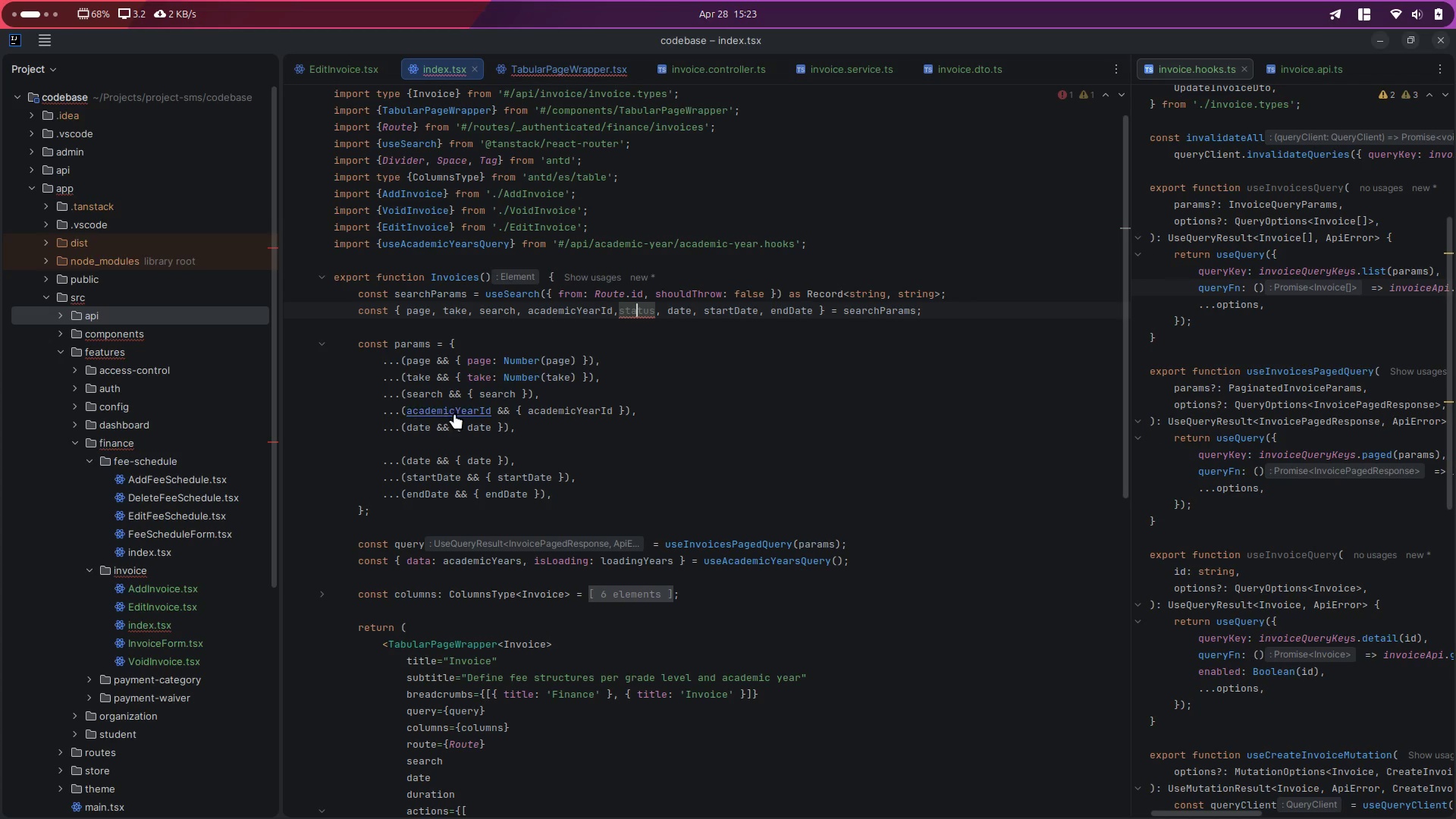 
hold_key(key=ControlLeft, duration=0.59)
 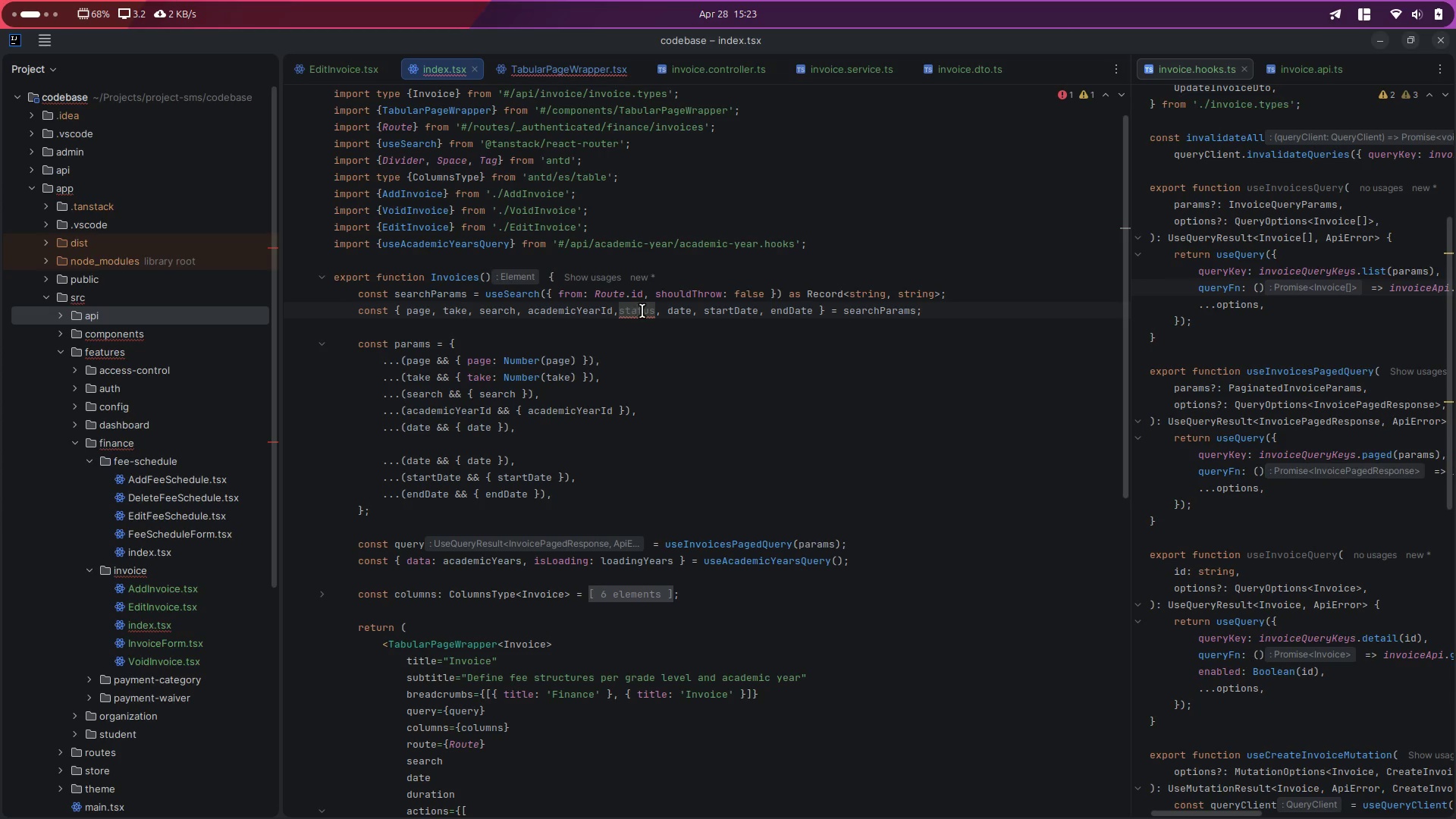 
double_click([642, 311])
 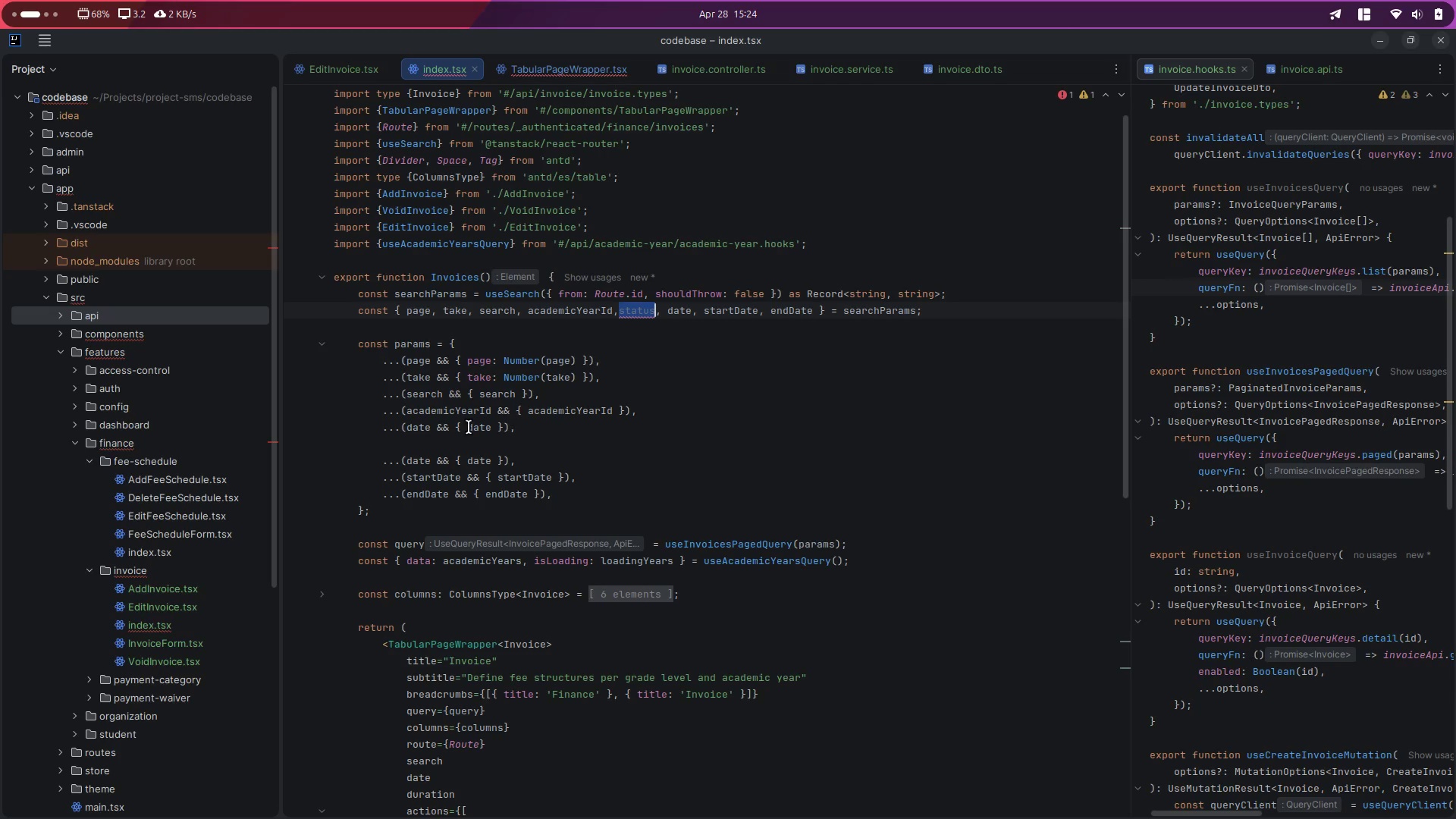 
key(Control+ControlLeft)
 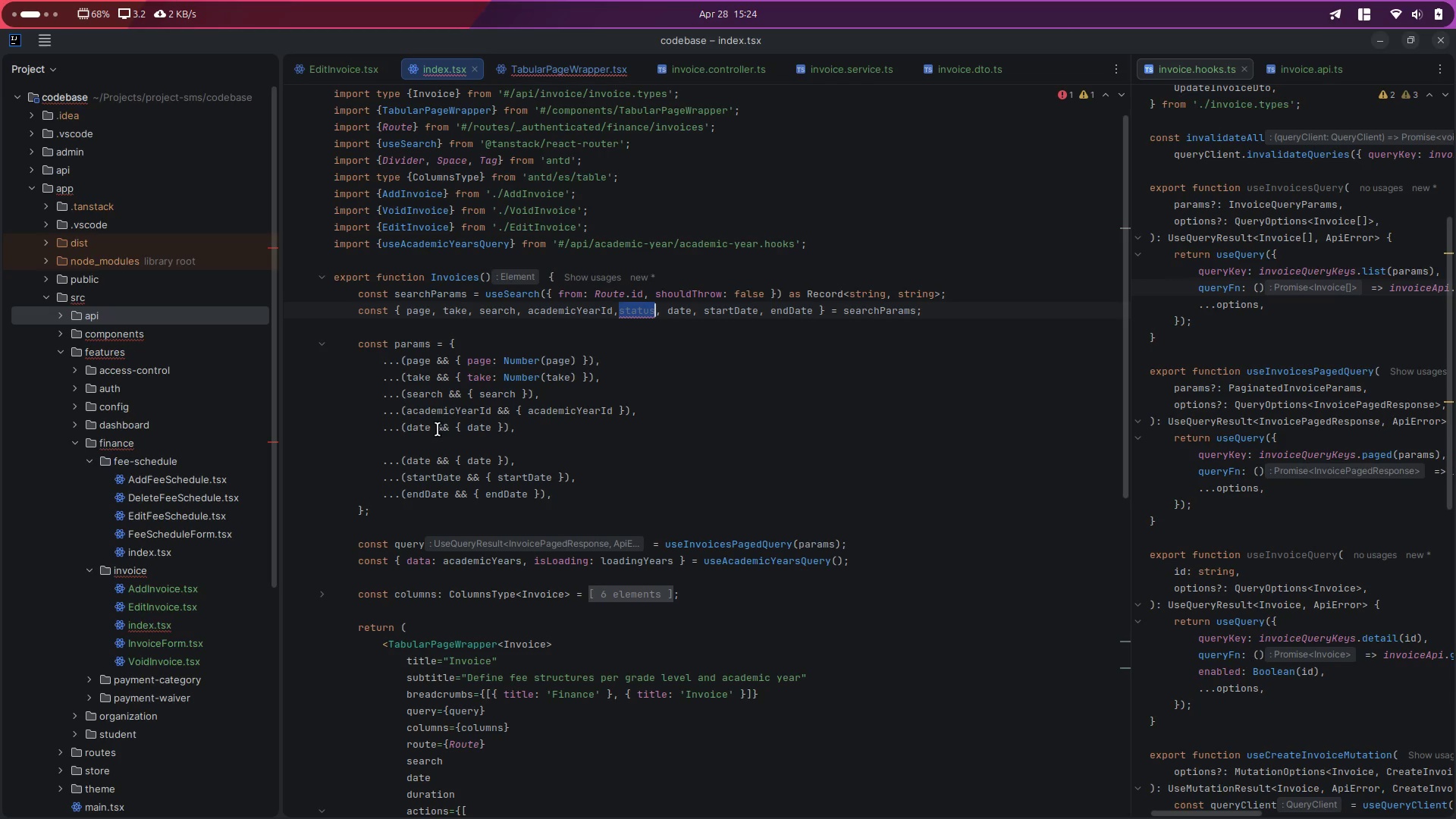 
key(Control+C)
 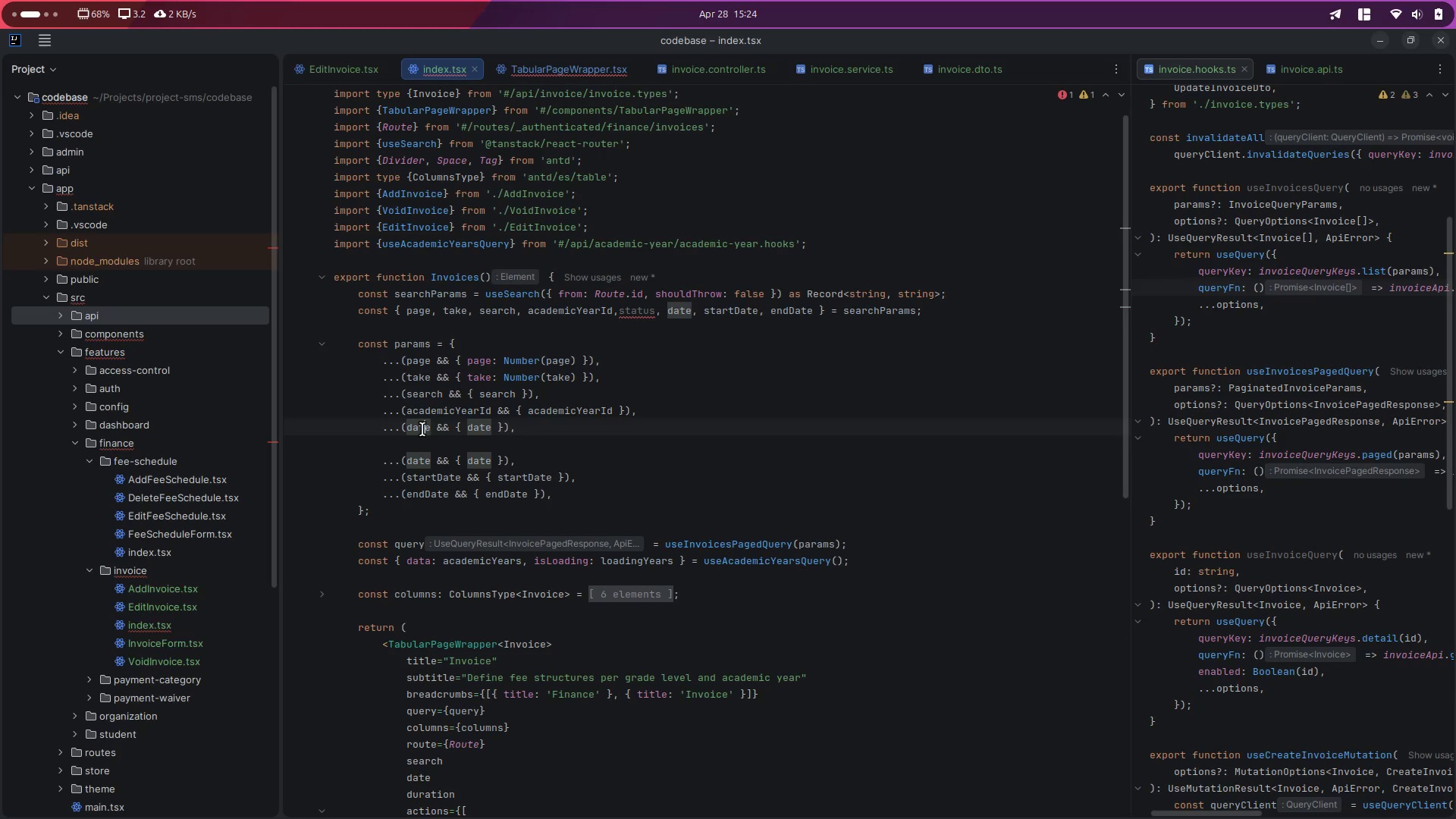 
double_click([422, 429])
 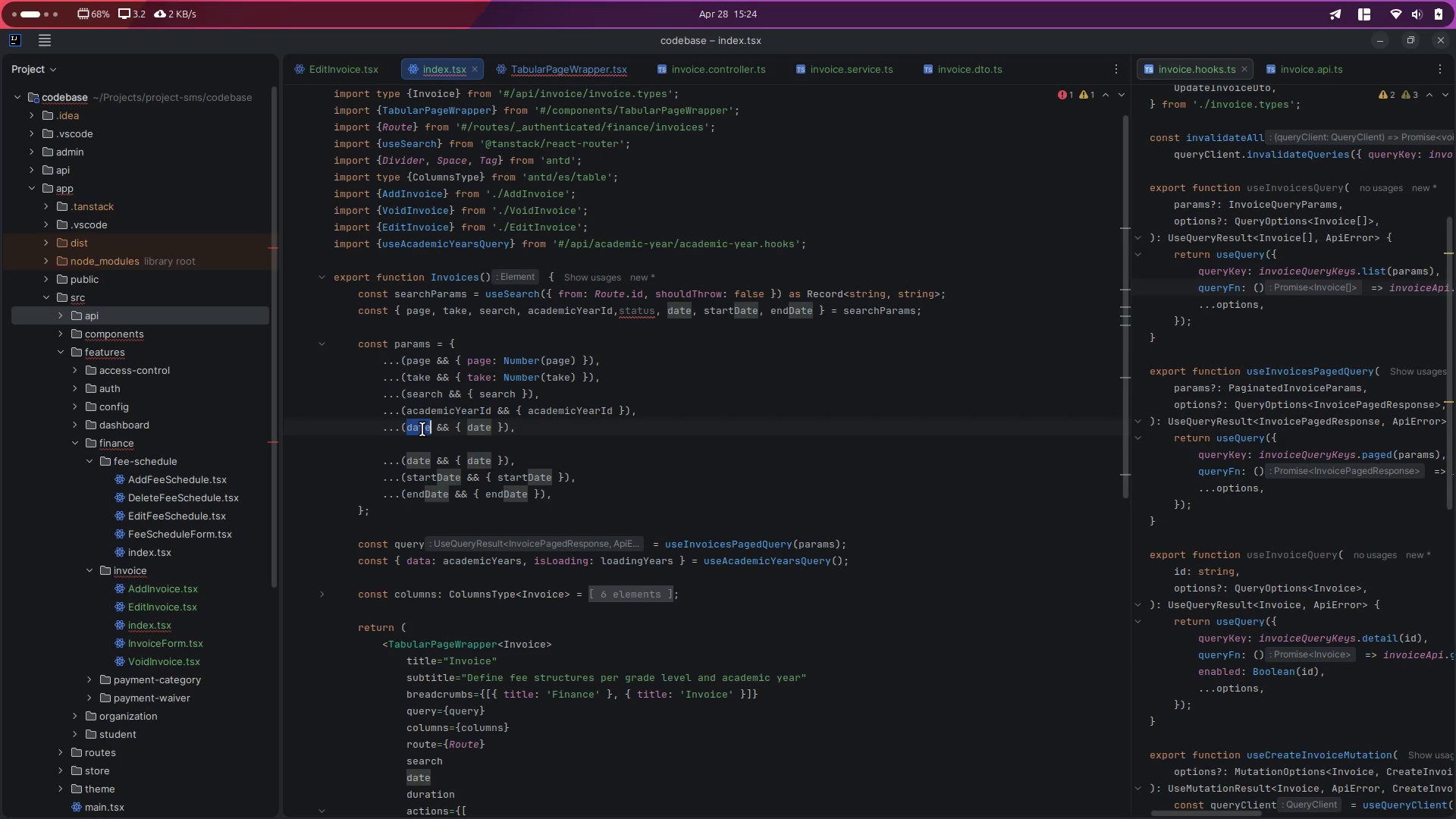 
key(Control+D)
 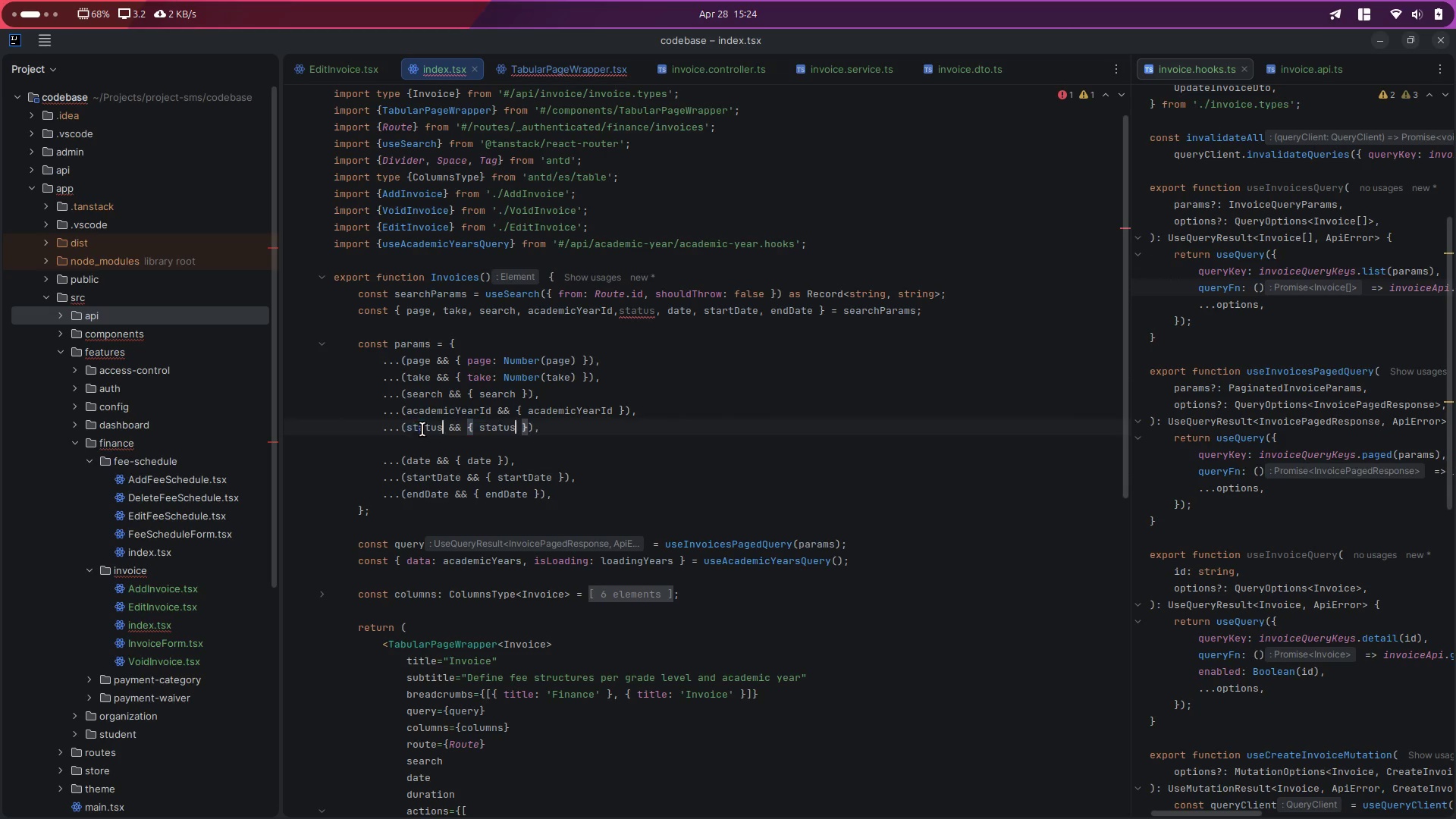 
key(Control+V)
 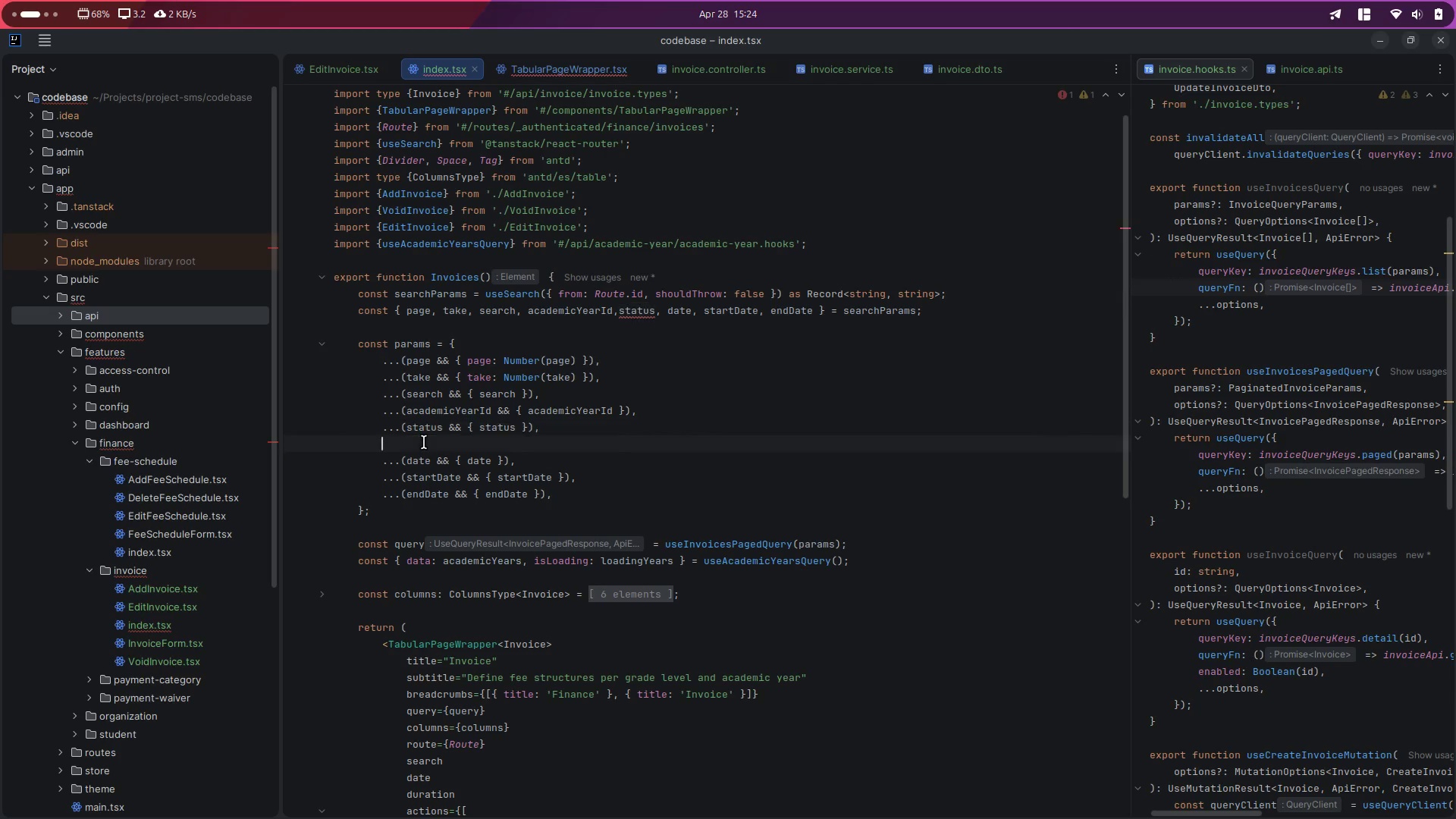 
key(Control+X)
 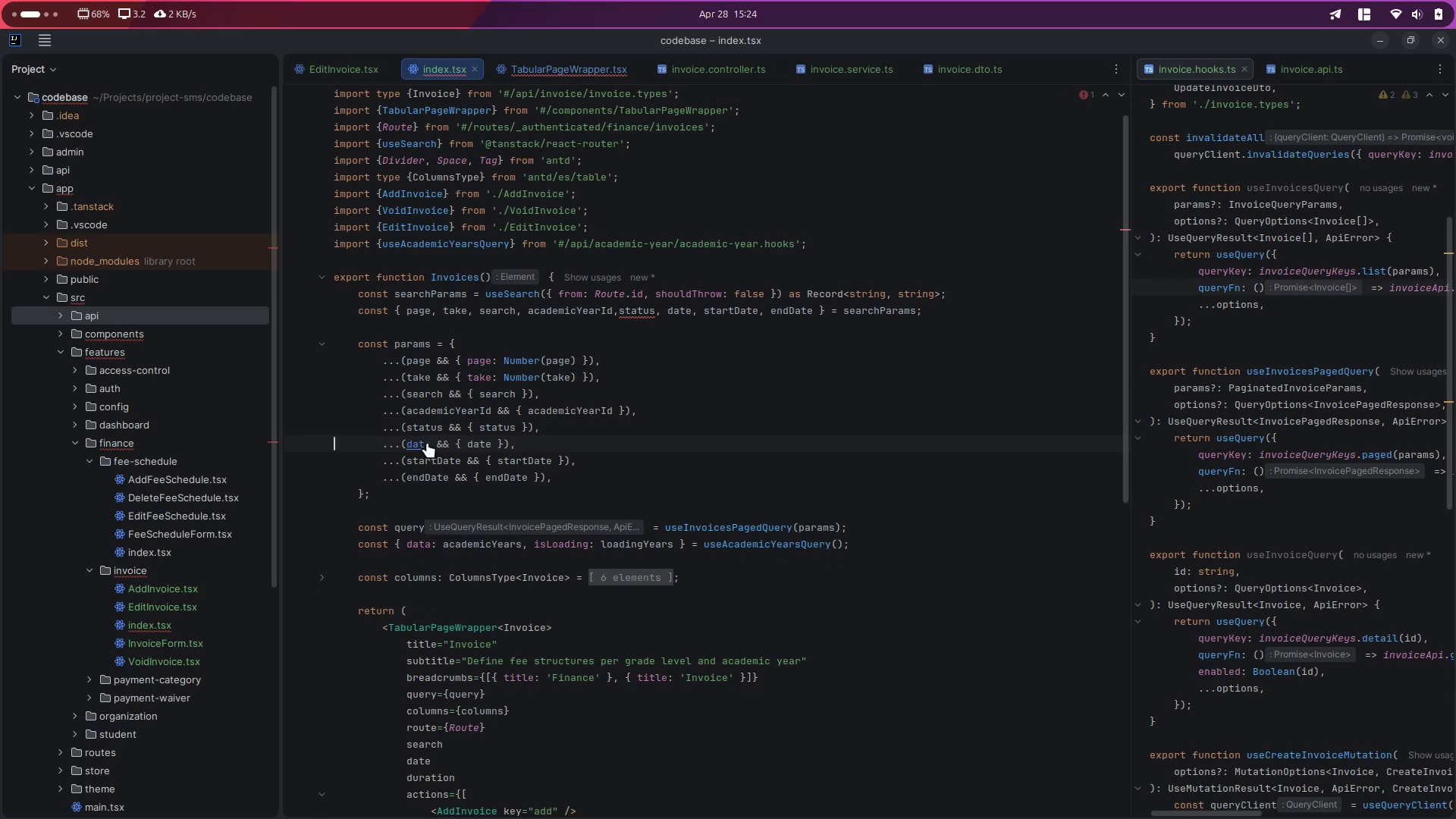 
key(Control+S)
 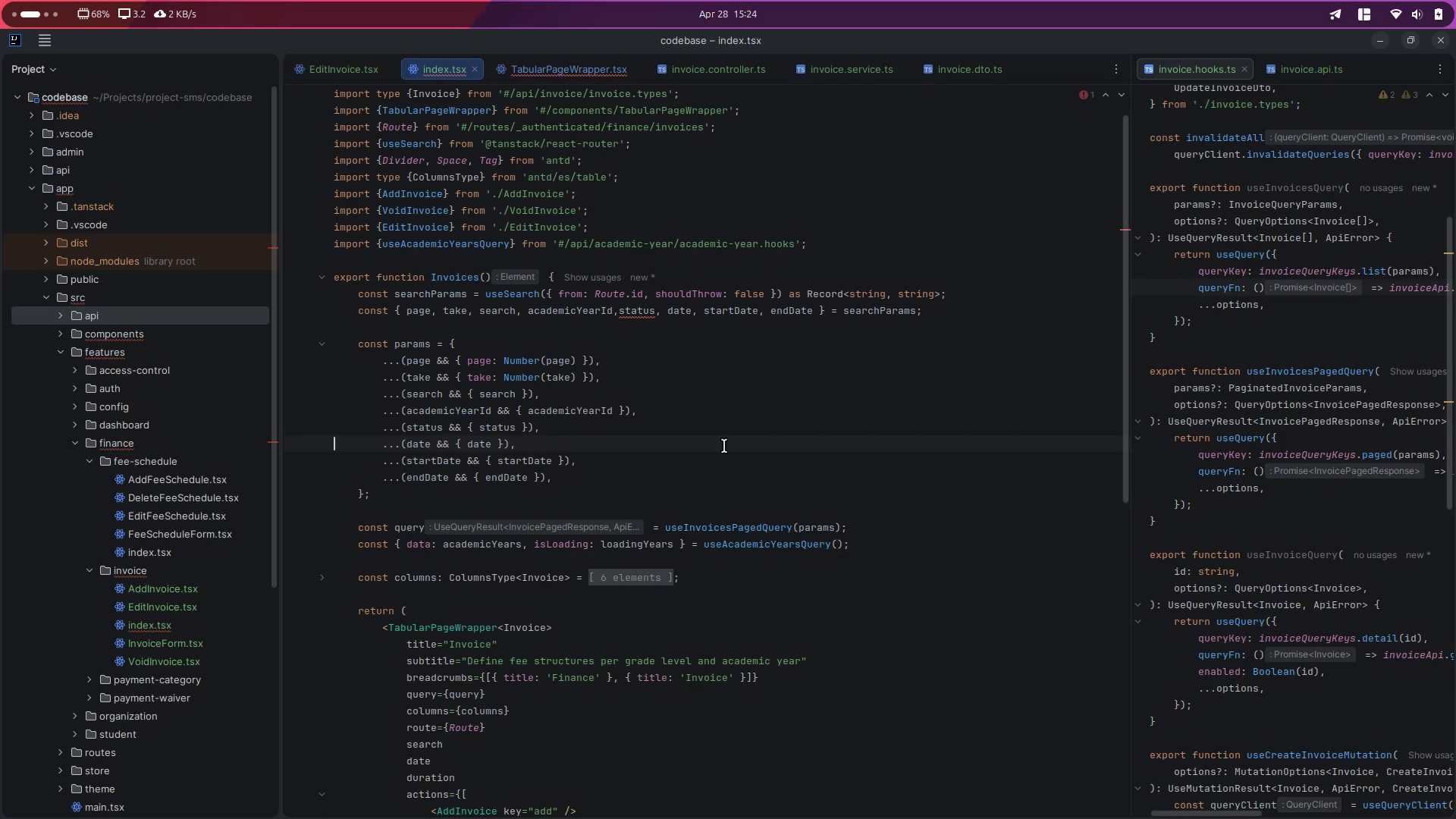 
key(Alt+Control+ArrowRight)
 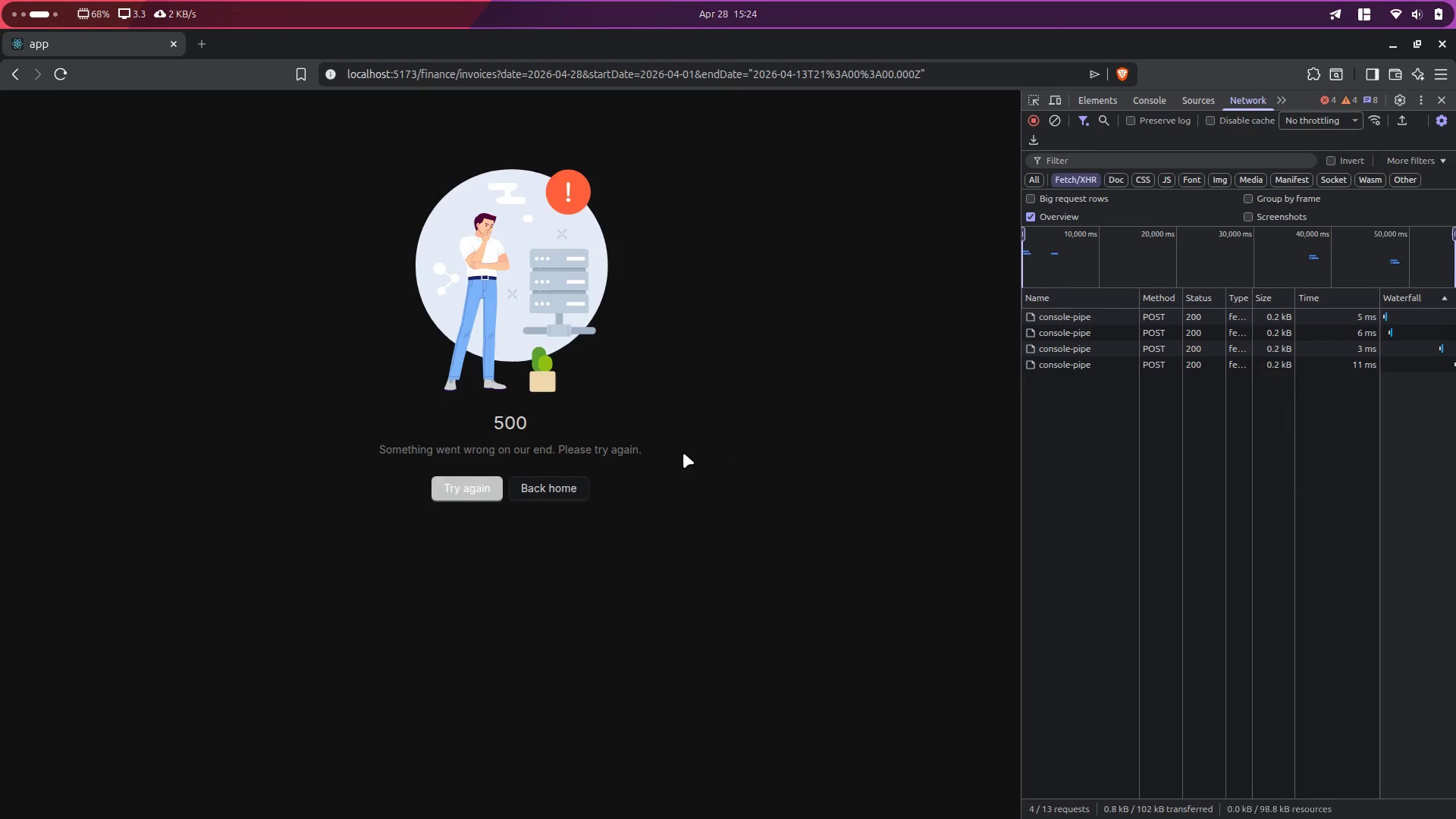 
key(Alt+Control+ArrowLeft)
 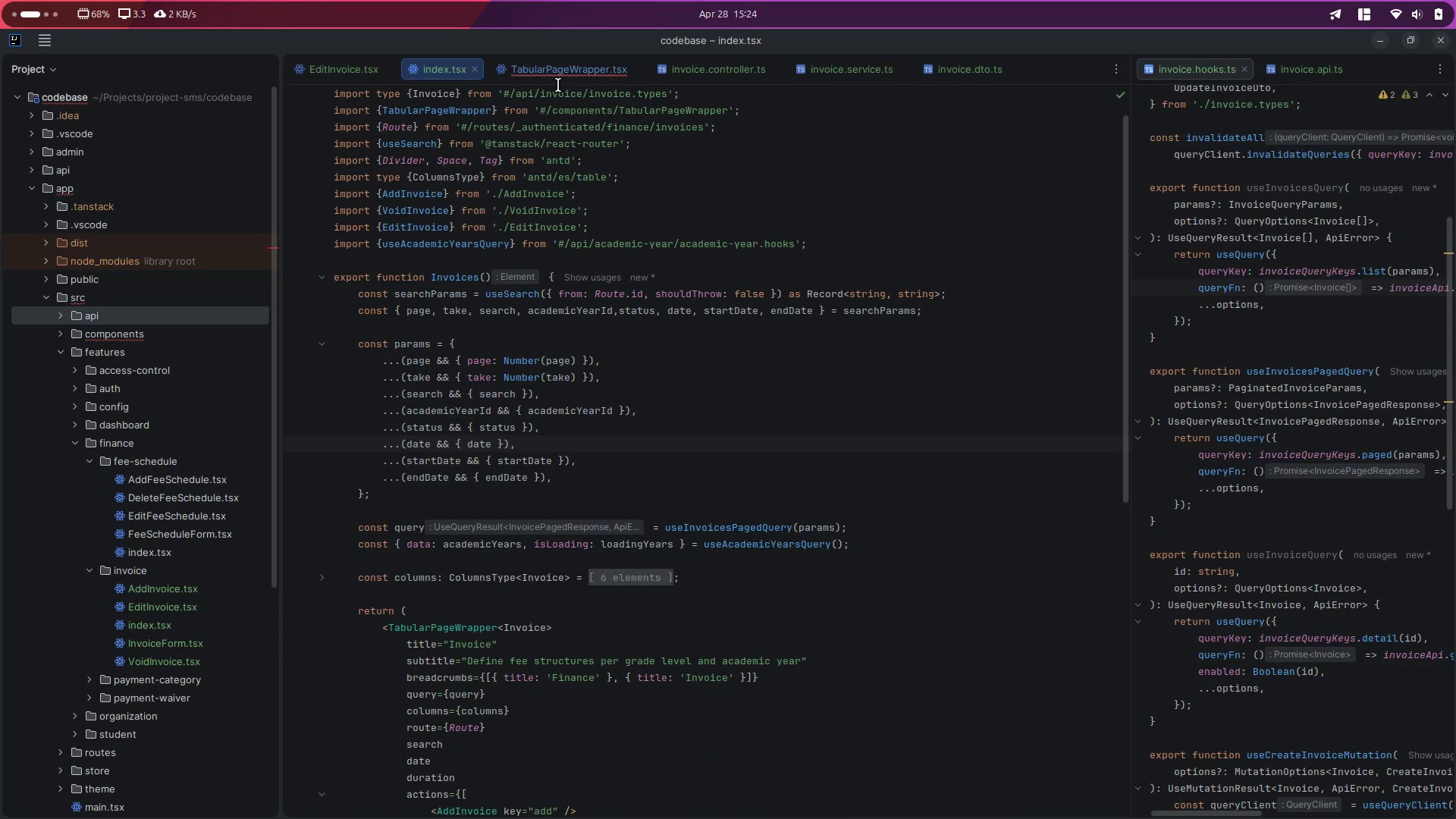 
left_click([557, 86])
 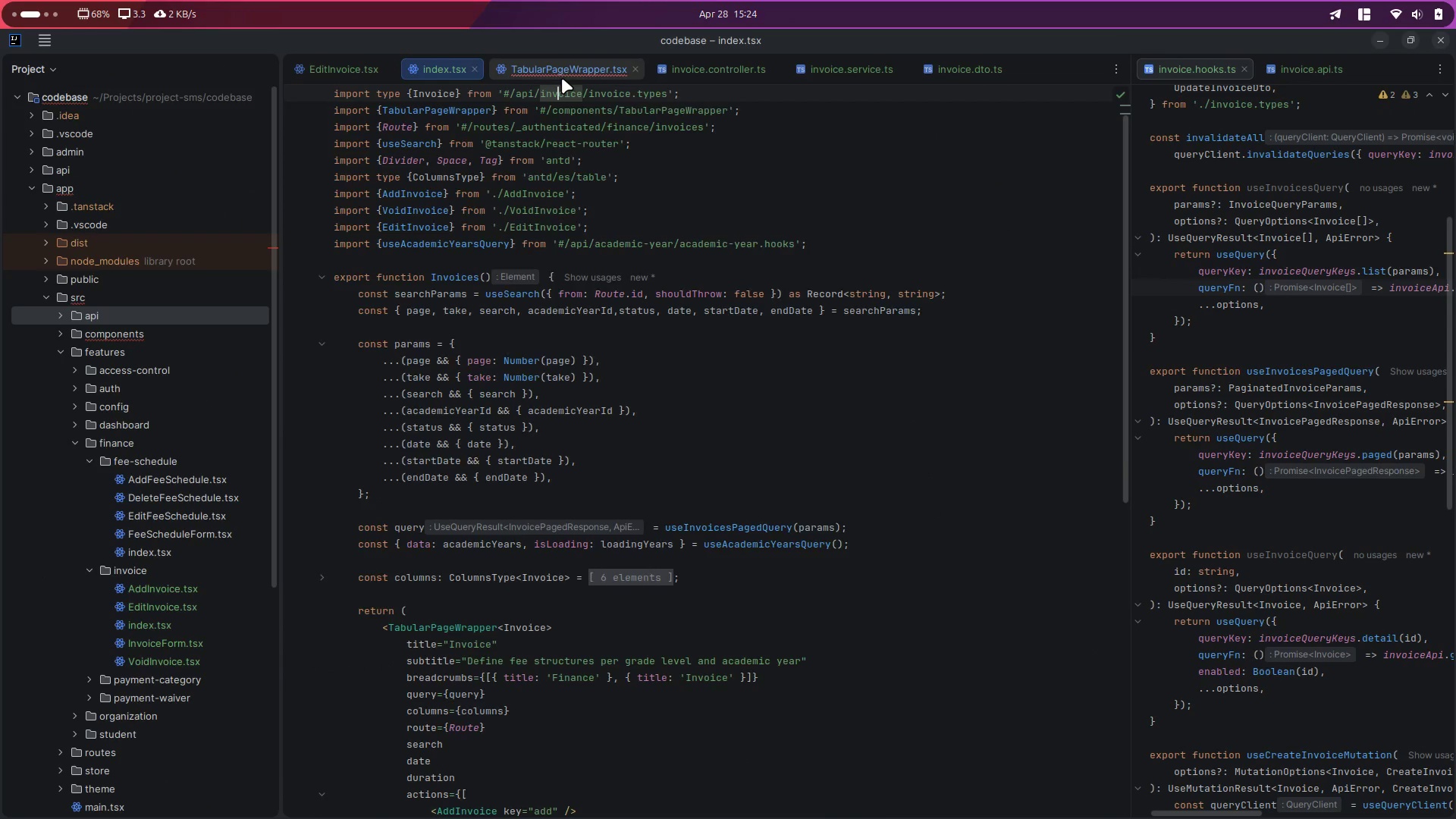 
left_click([562, 78])
 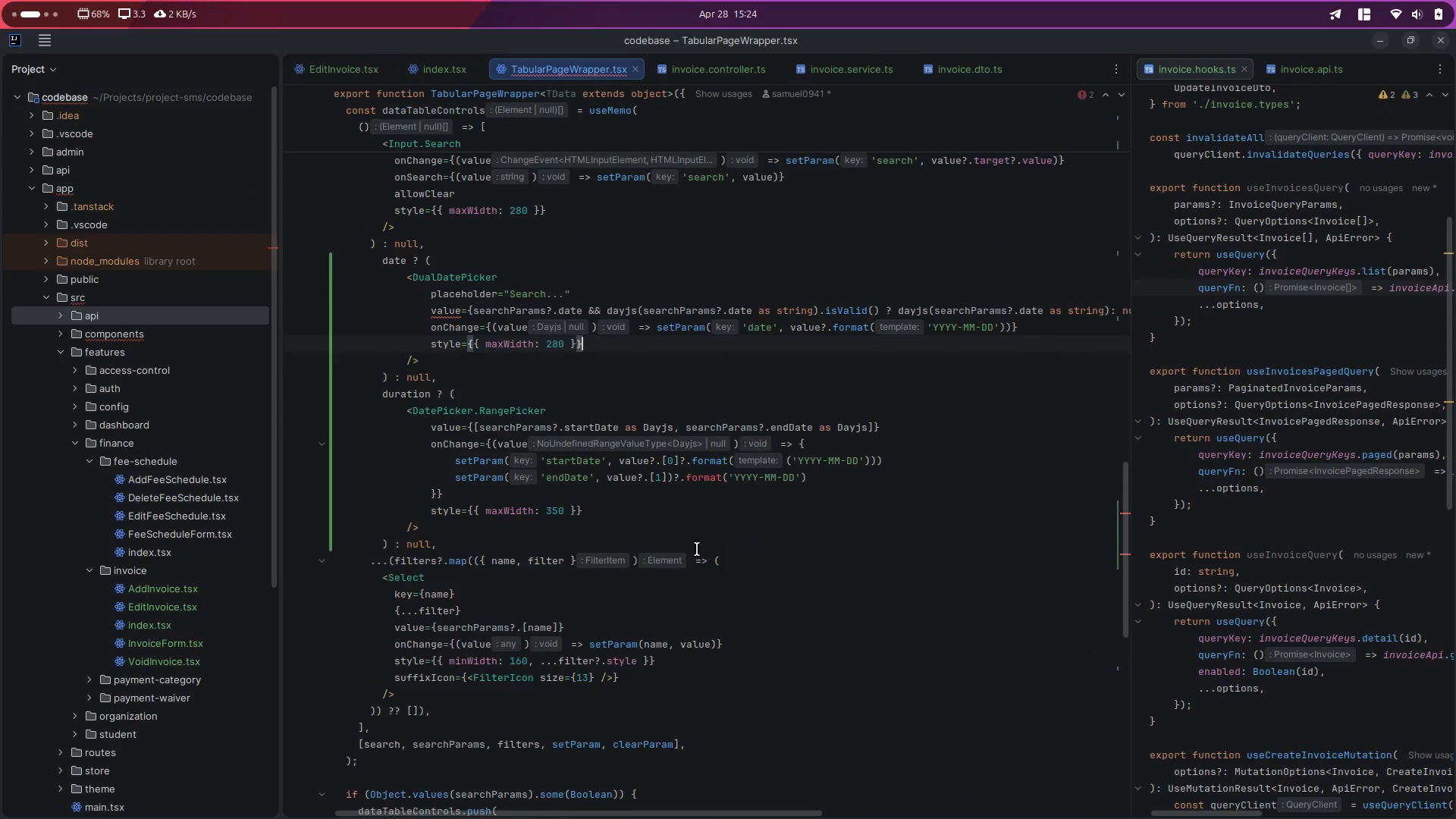 
scroll: coordinate [695, 548], scroll_direction: down, amount: 1.0
 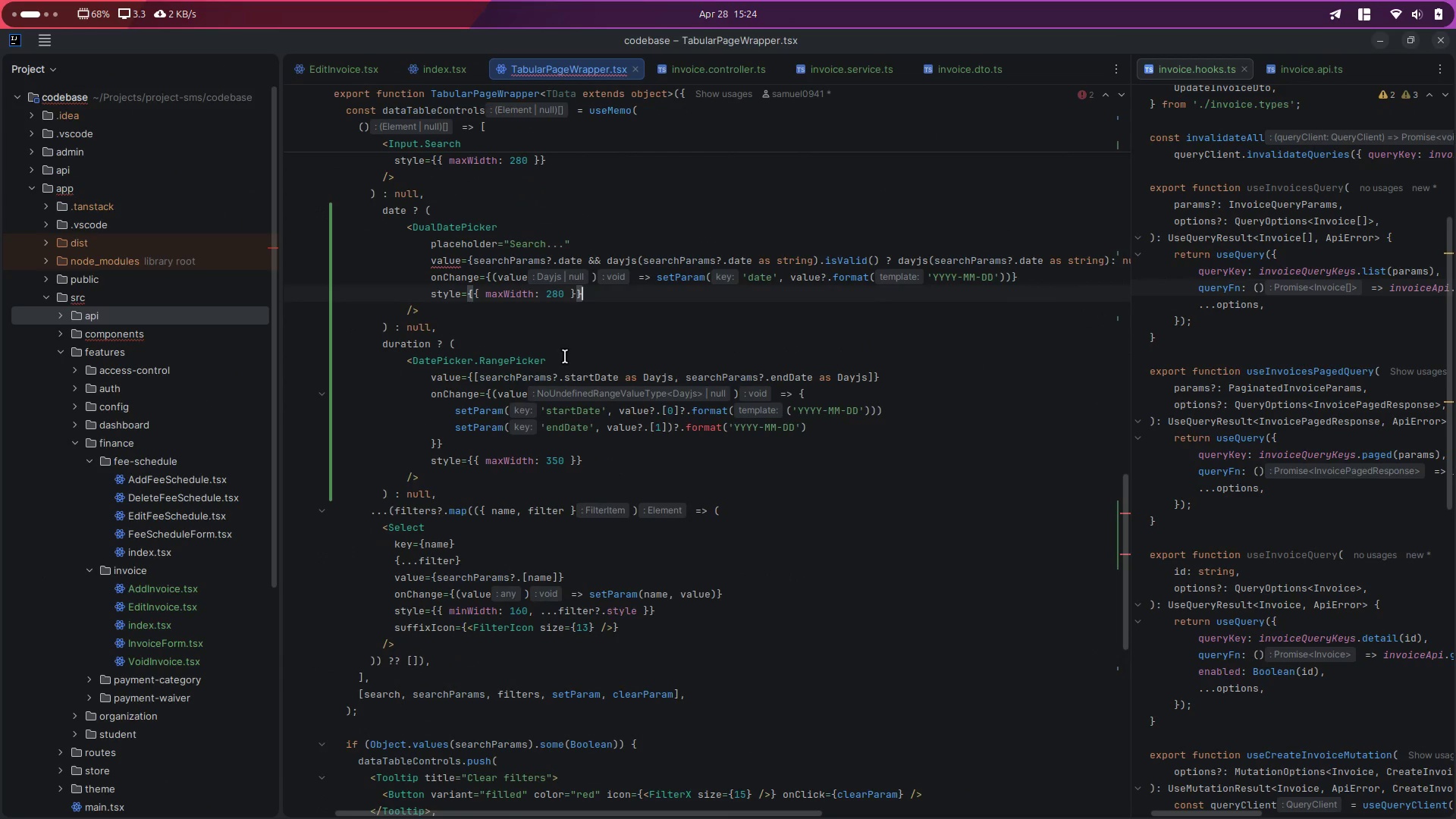 
left_click([565, 356])
 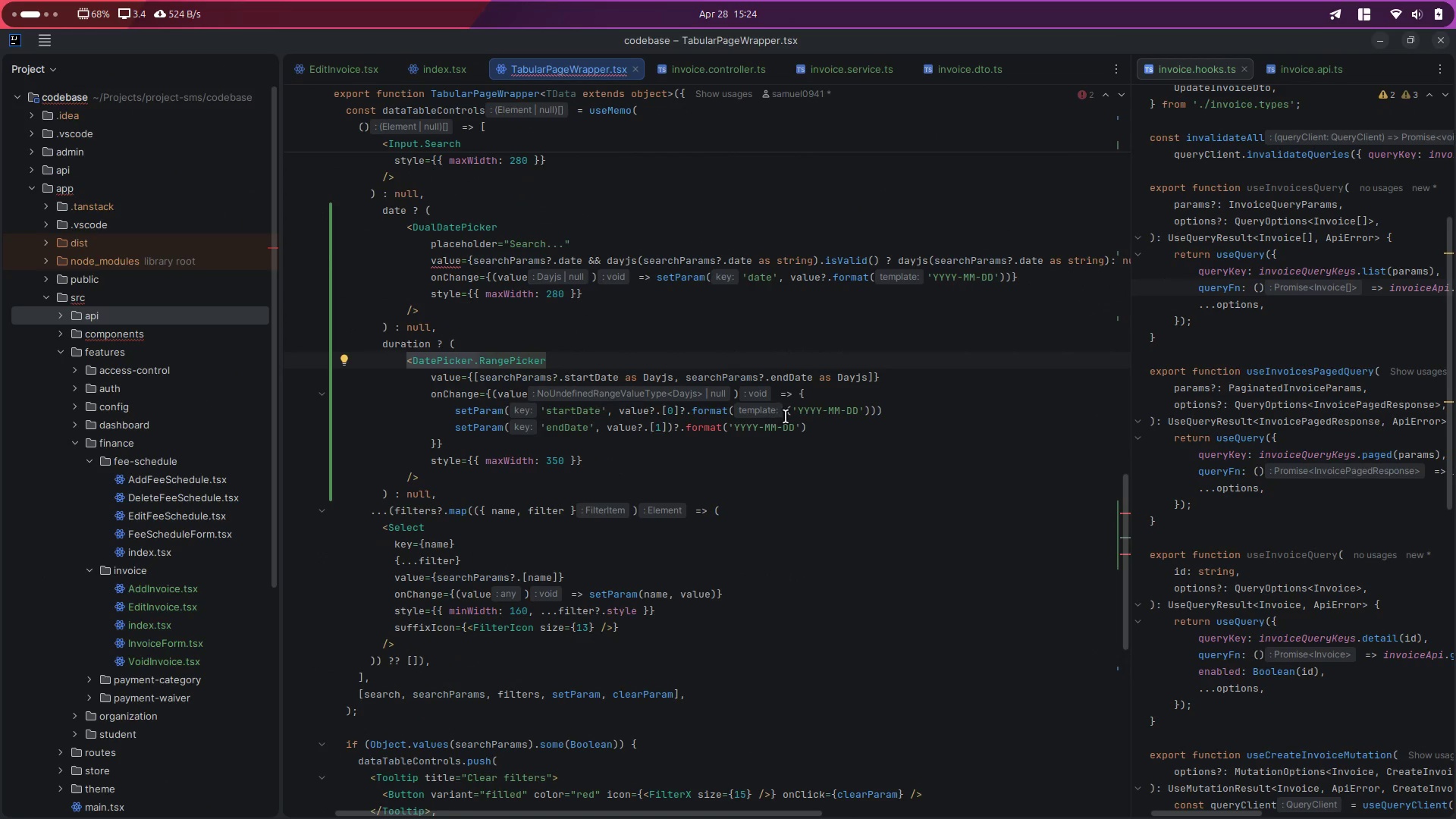 
left_click([831, 397])
 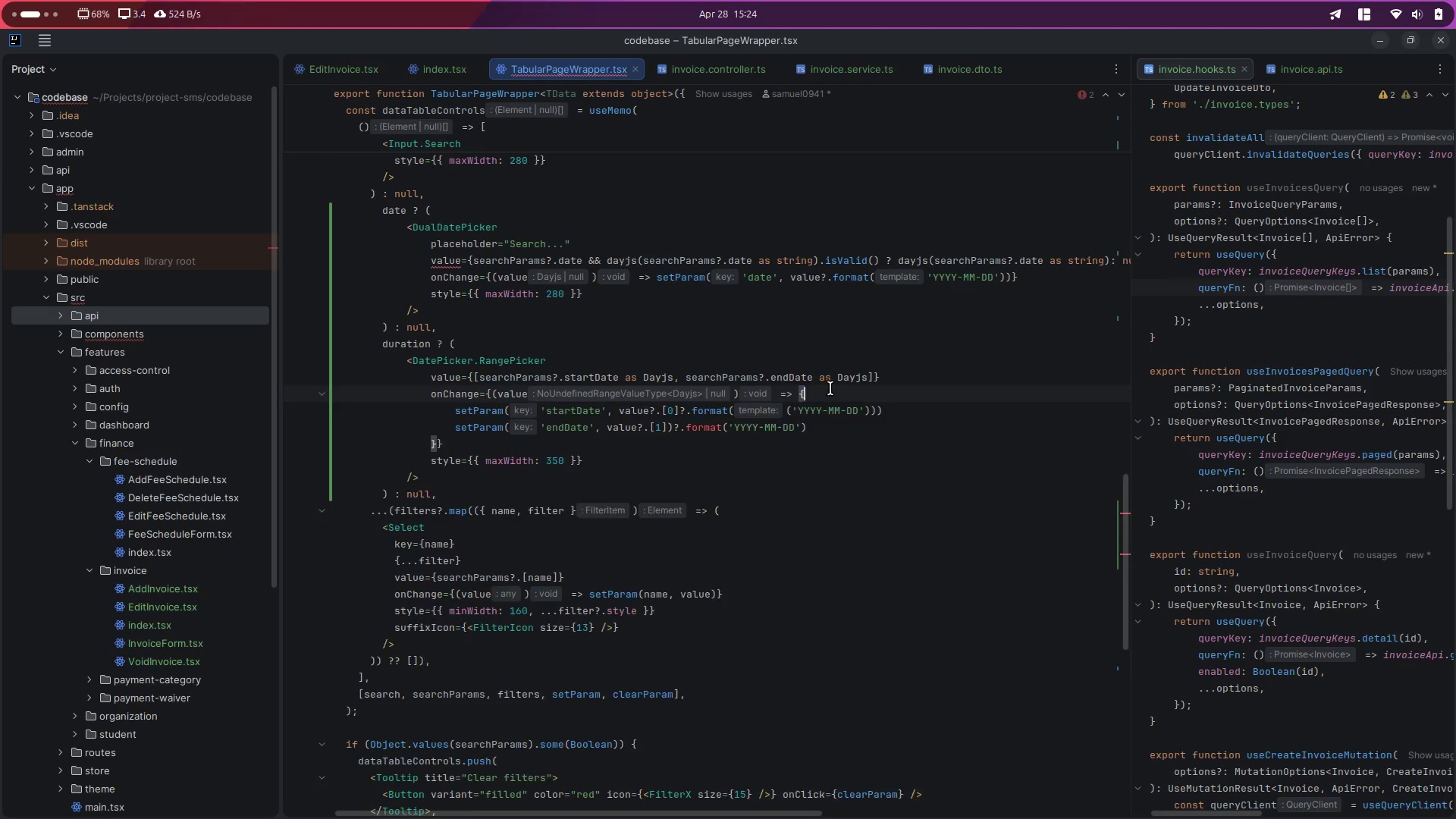 
key(Enter)
 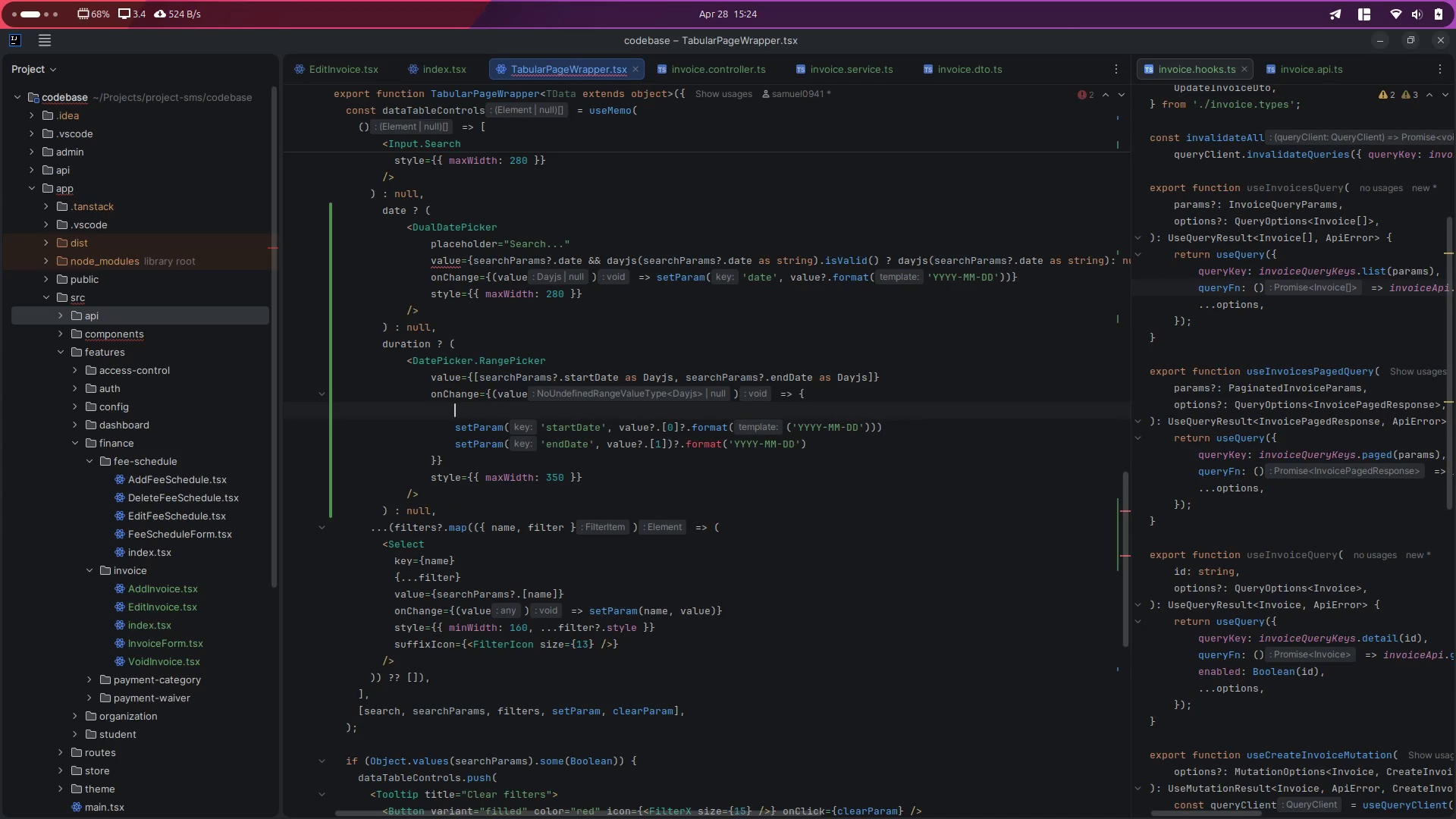 
type(console.log(')
key(Backspace)
type(value)
key(Escape)
 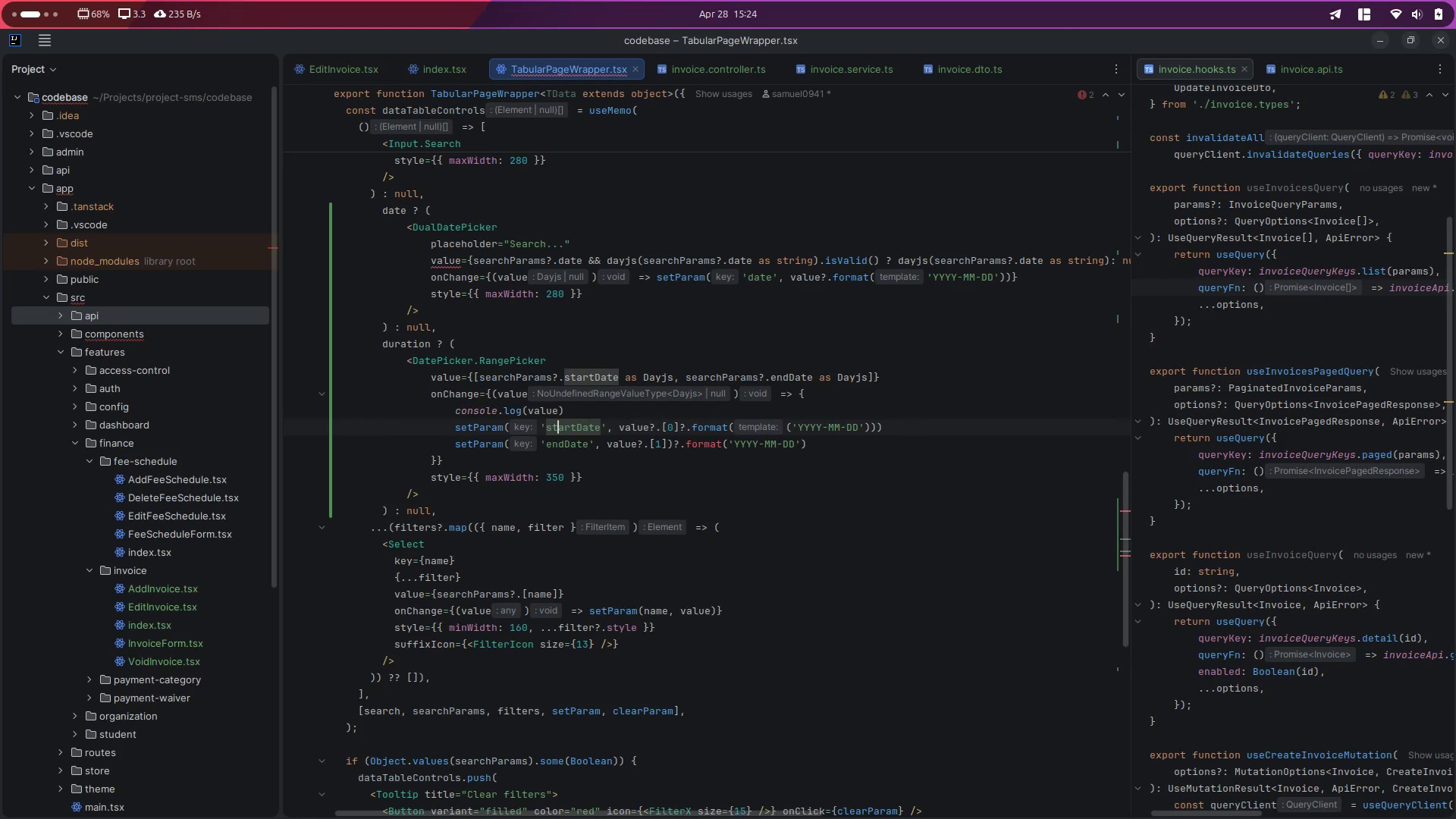 
 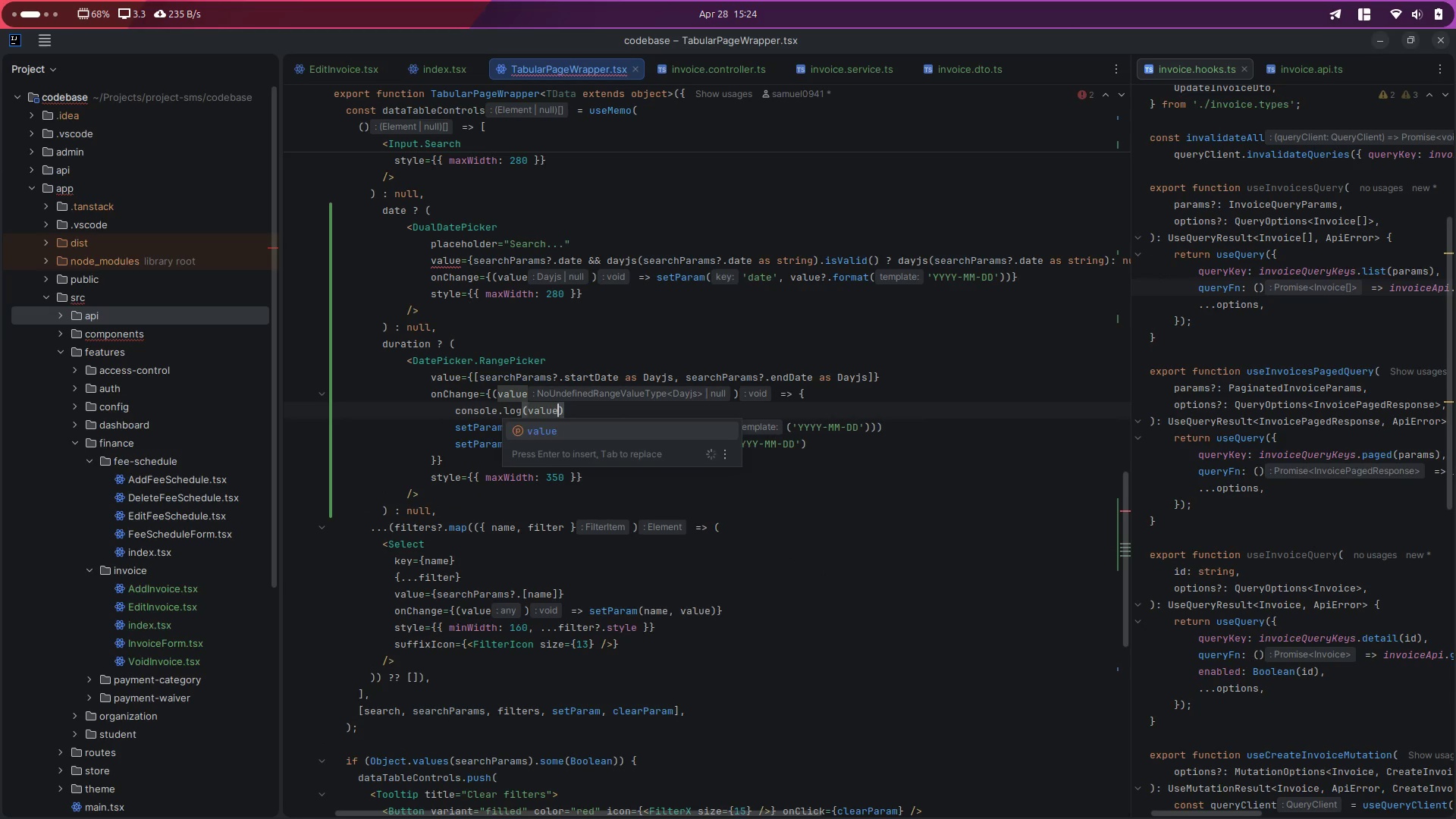 
key(ArrowDown)
 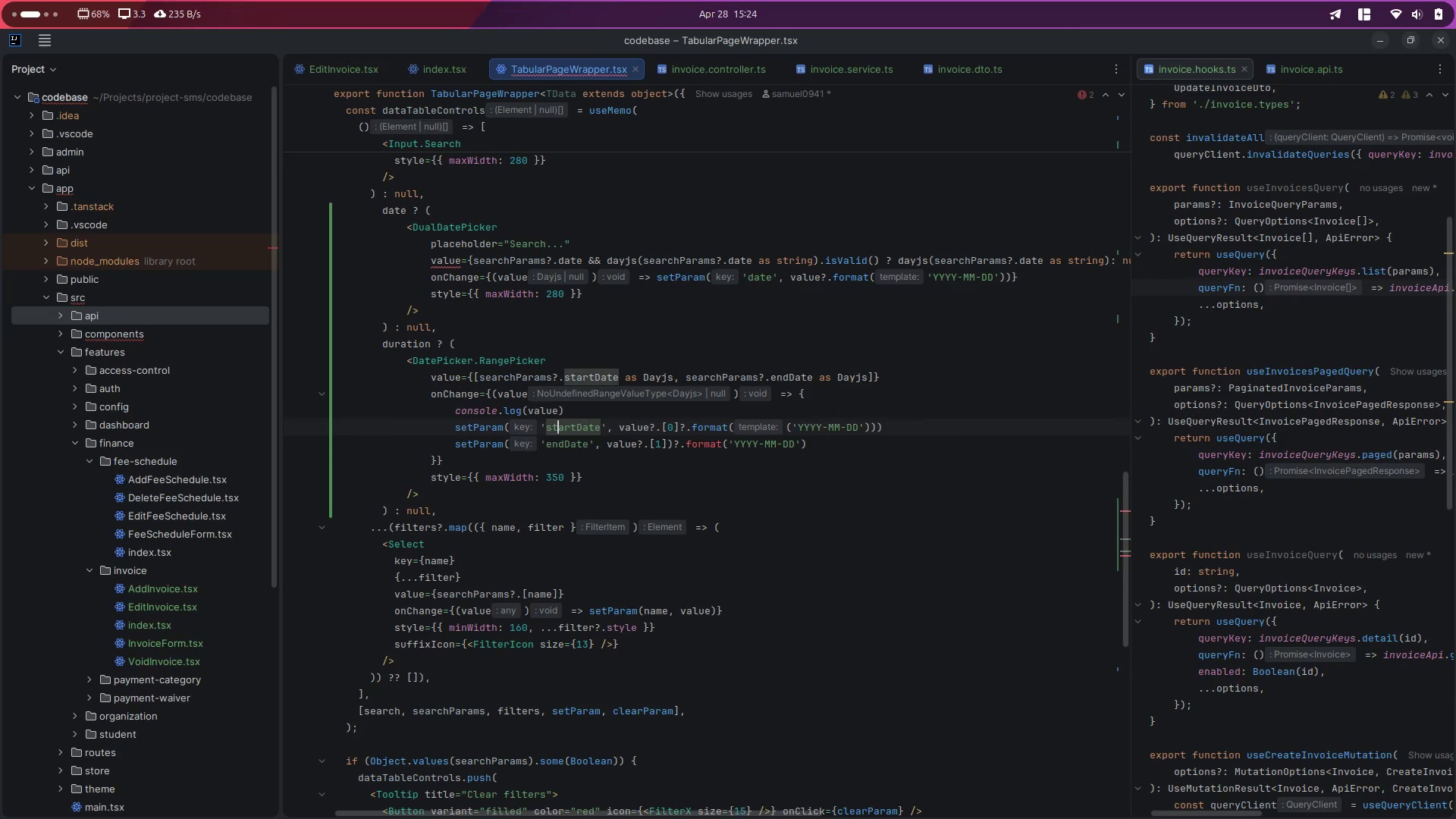 
key(Shift+ArrowDown)
 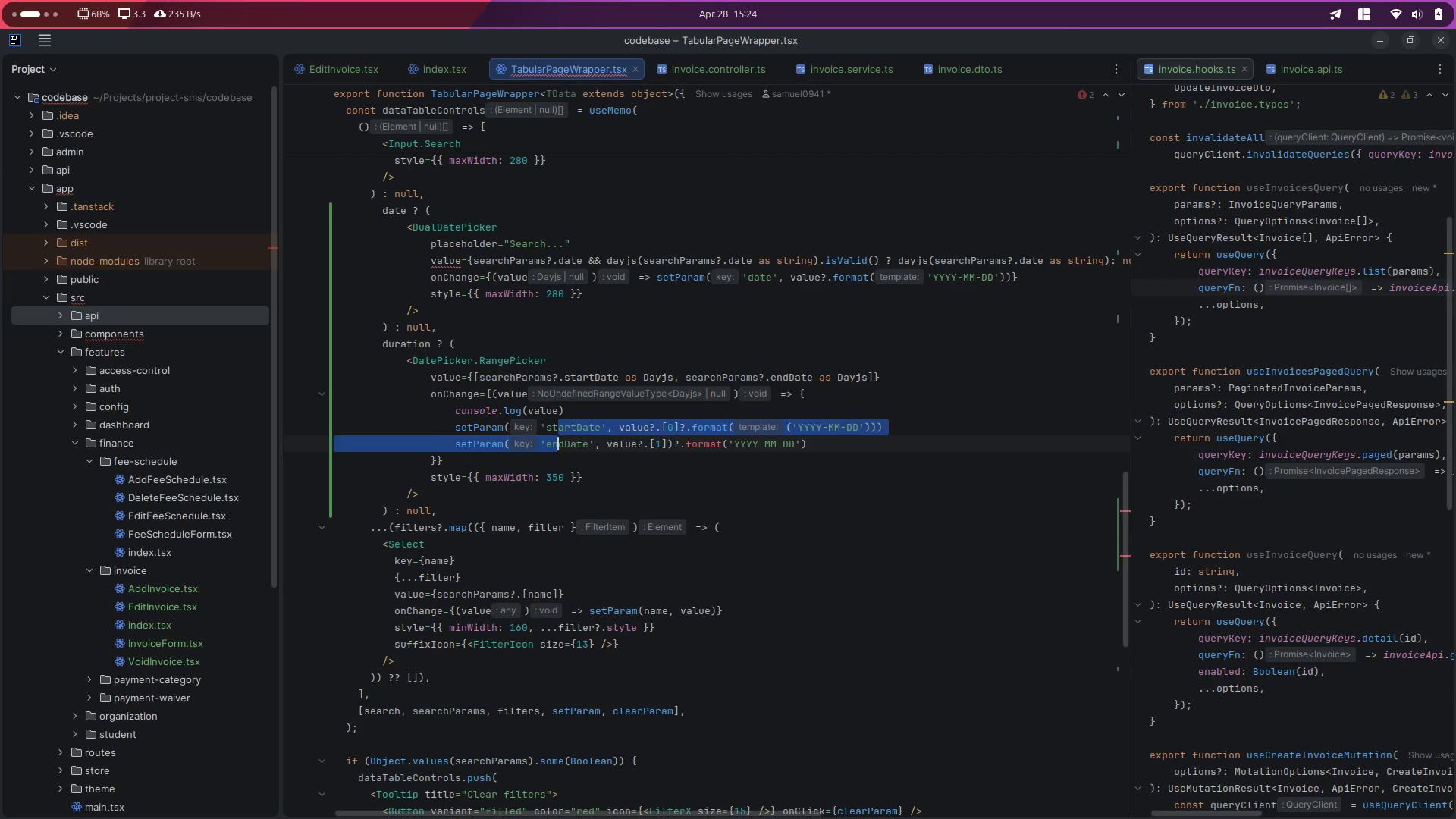 
key(Control+Slash)
 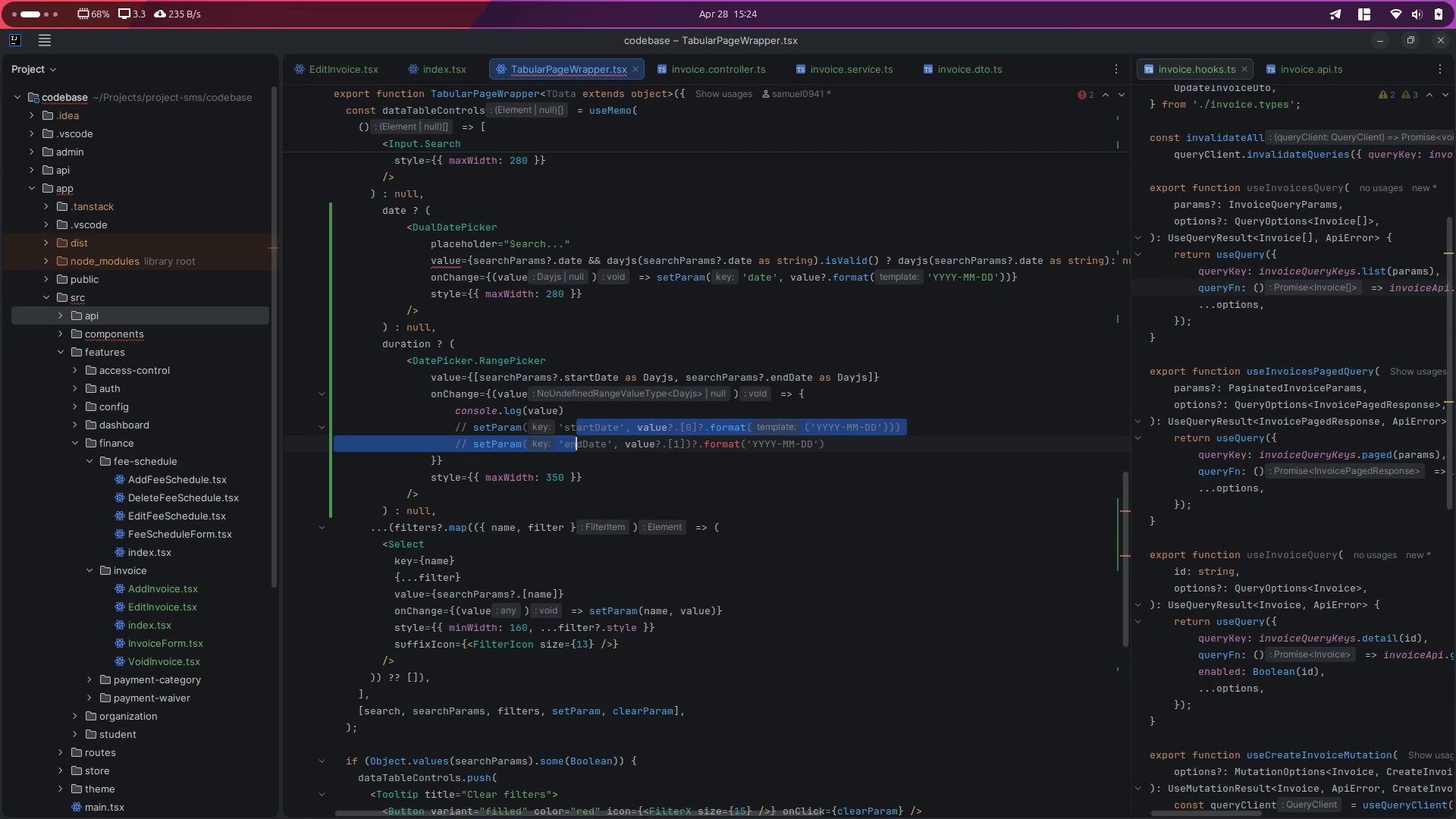 
key(Control+S)
 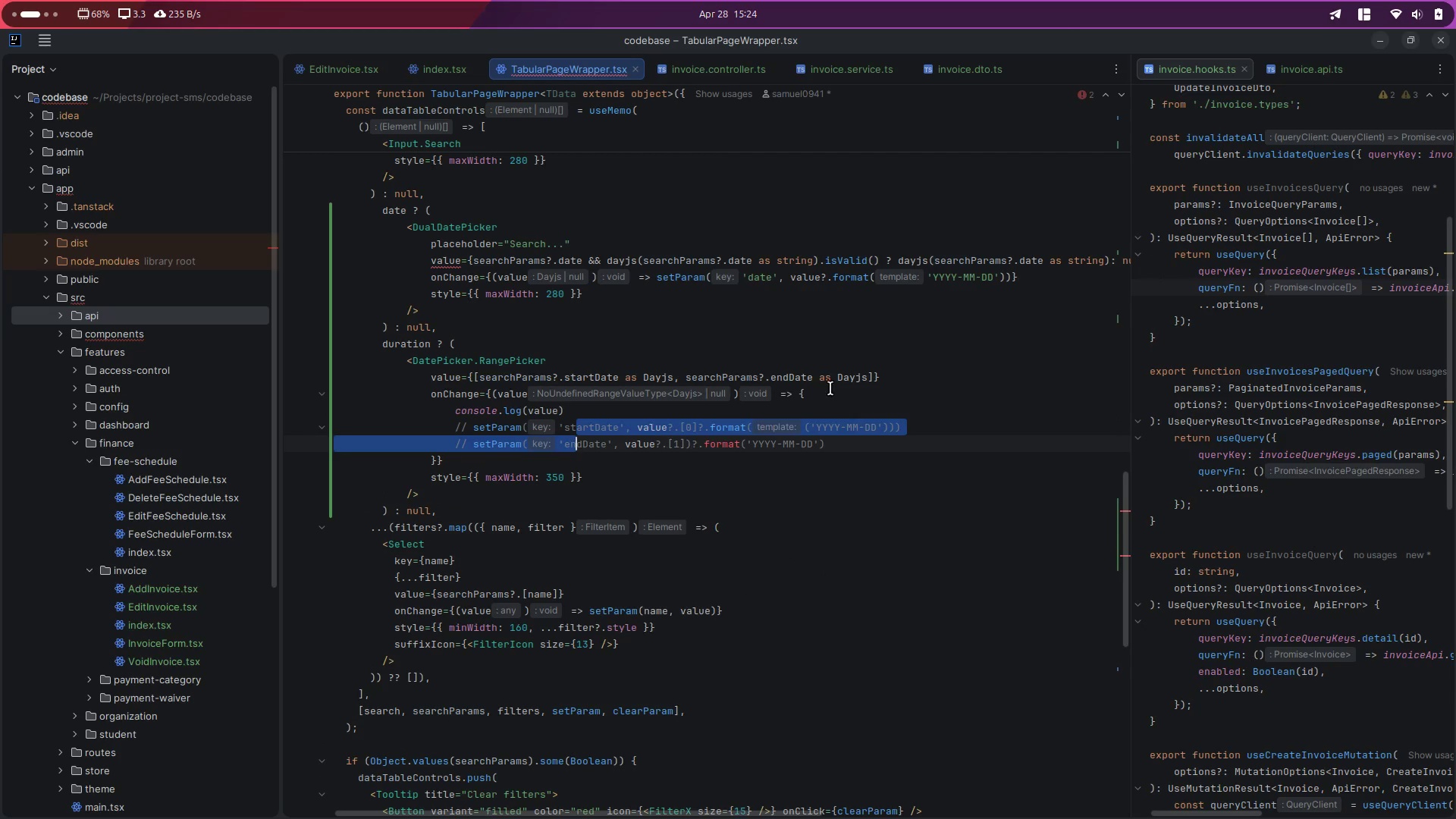 
key(Alt+Control+ArrowLeft)
 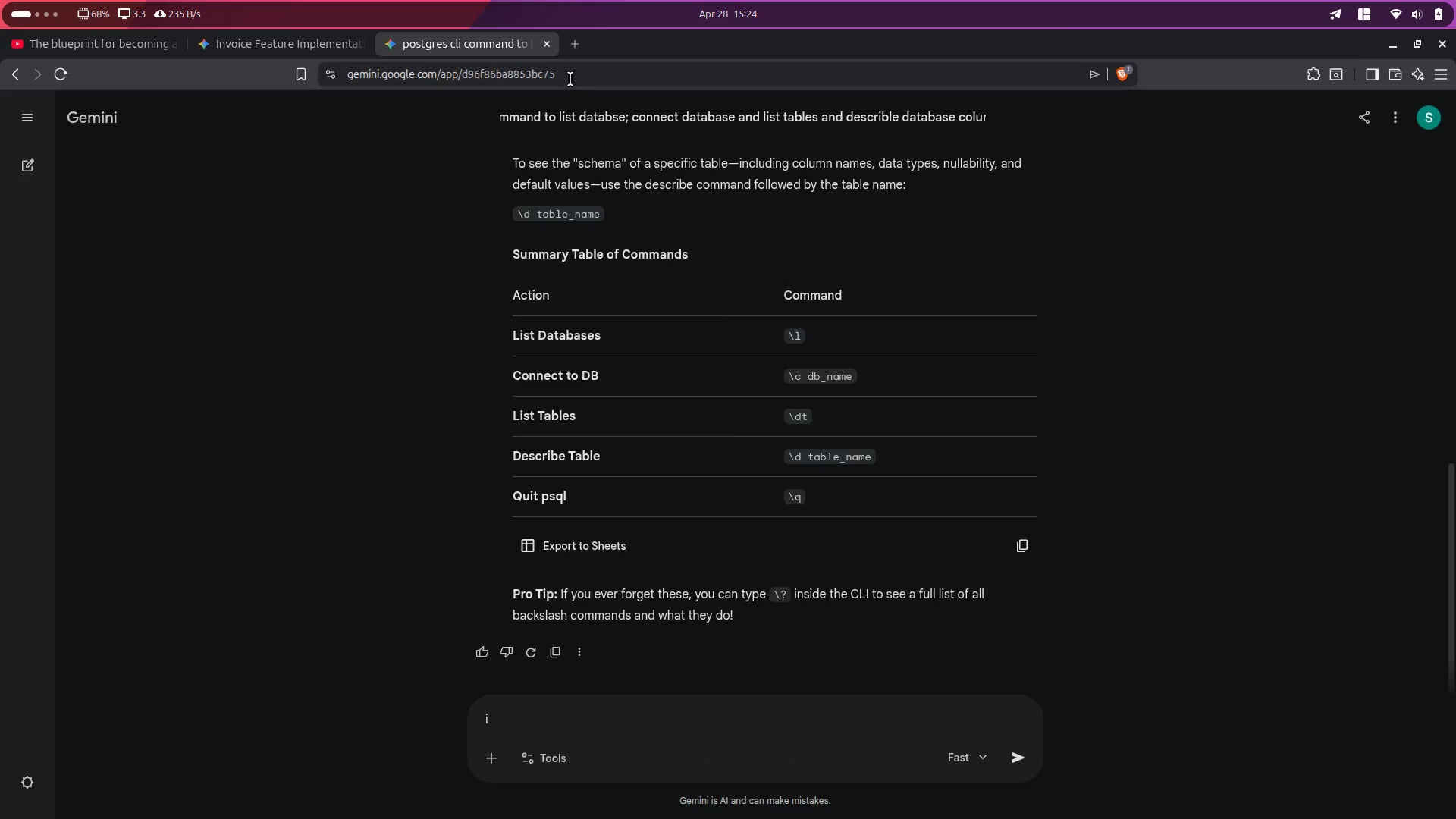 
key(Alt+Control+ArrowRight)
 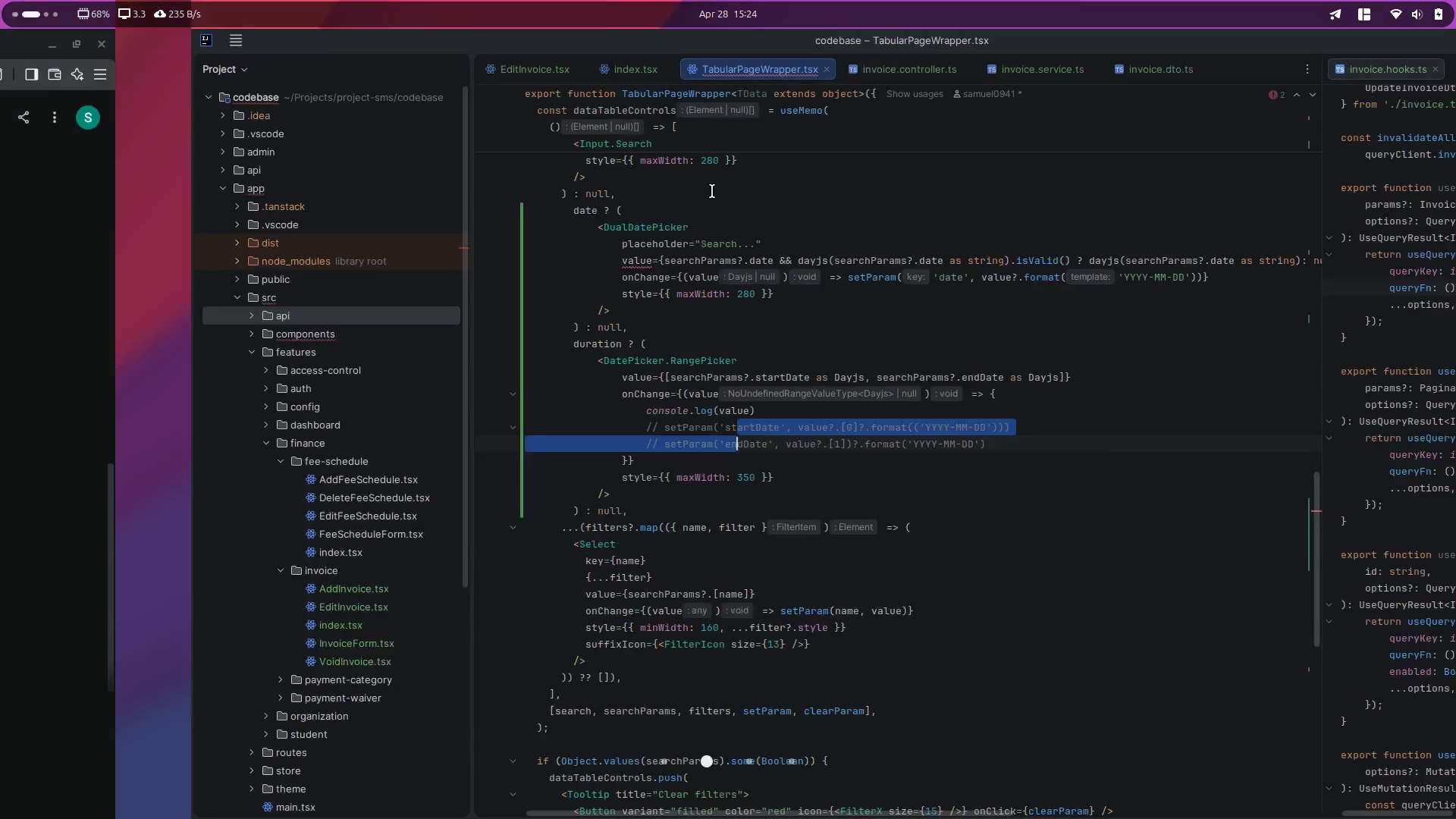 
key(Alt+Control+ArrowRight)
 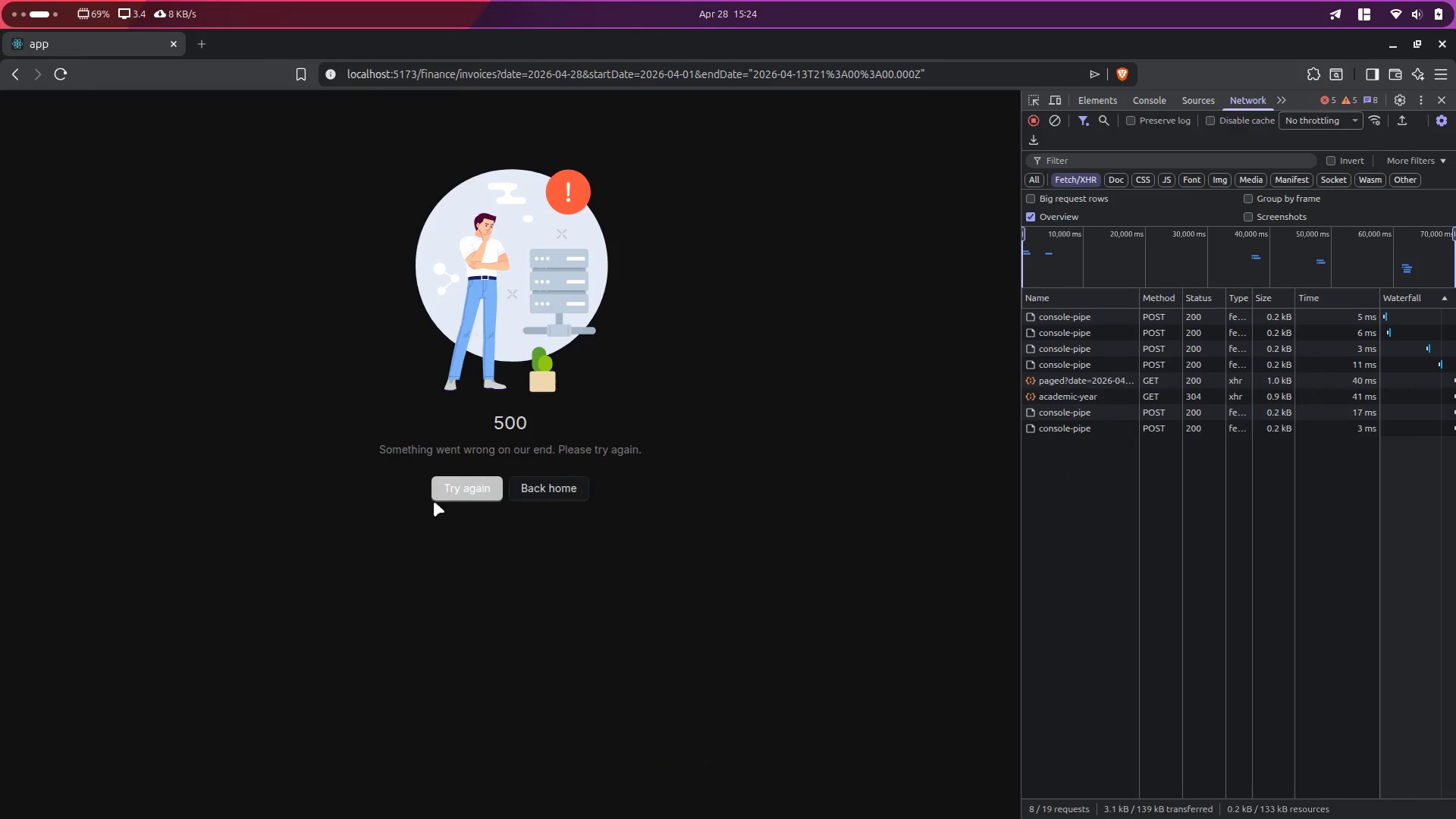 
left_click([461, 486])
 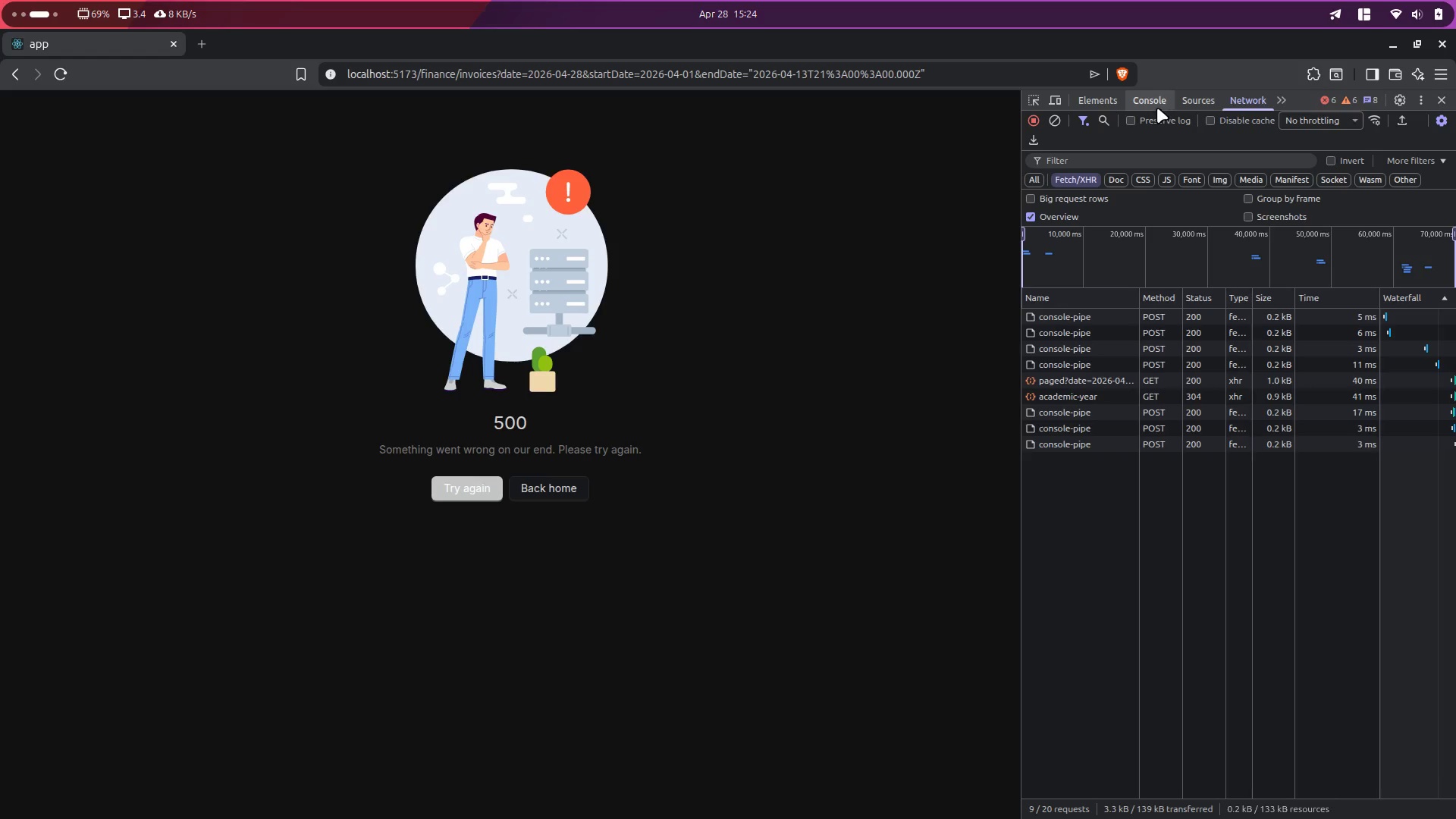 
left_click([1157, 108])
 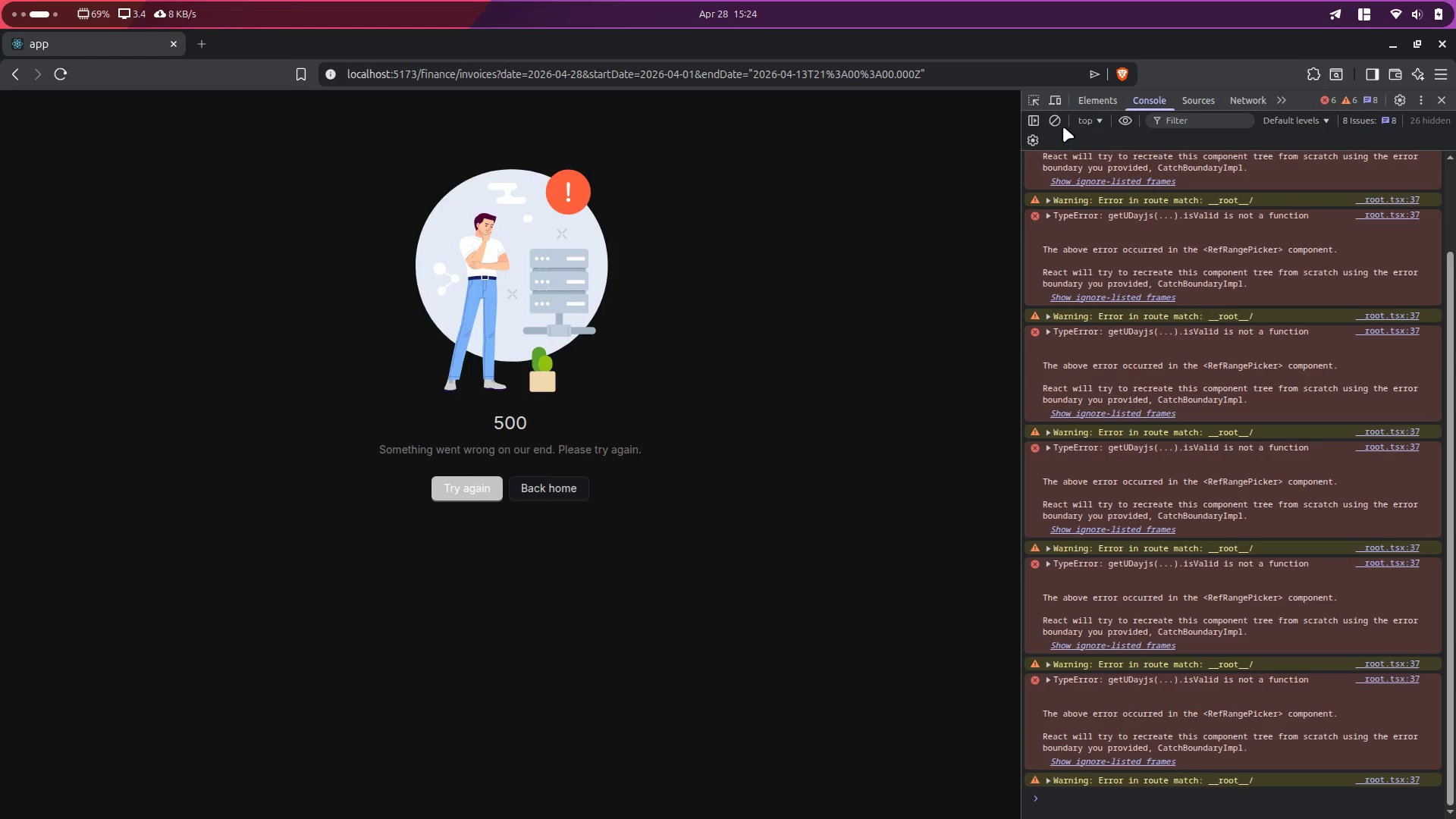 
left_click([1058, 127])
 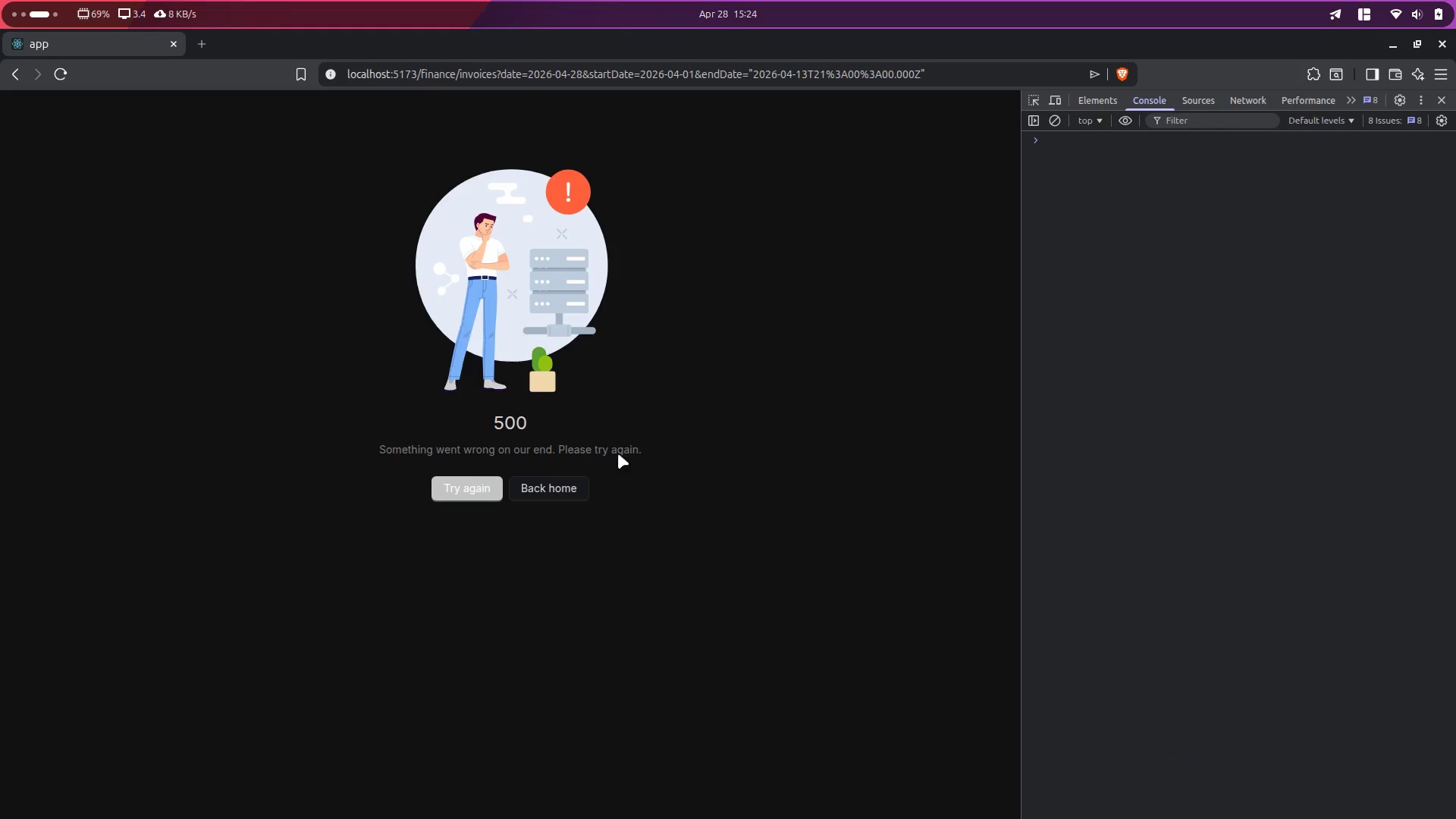 
left_click([475, 494])
 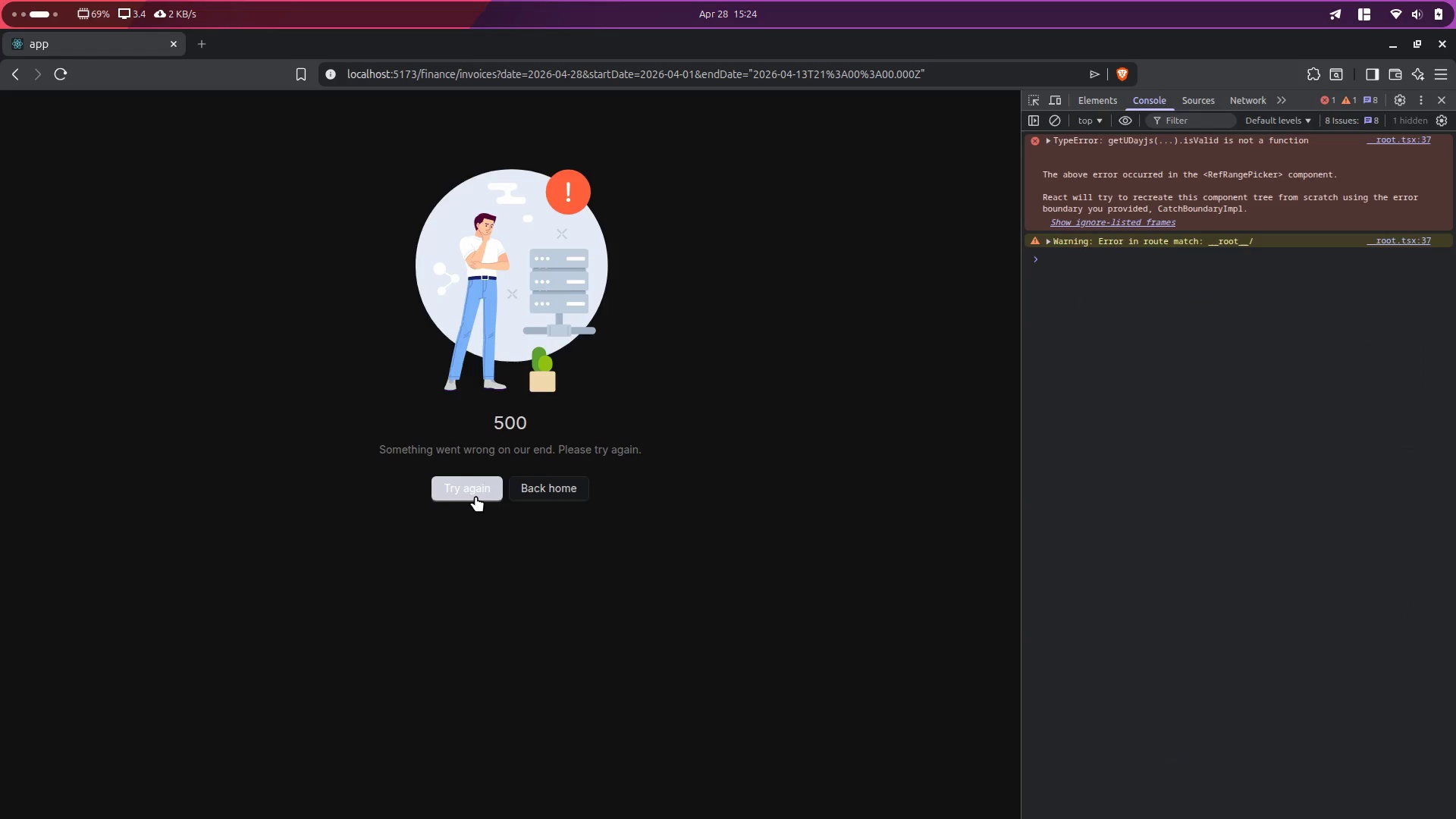 
hold_key(key=ControlLeft, duration=0.42)
 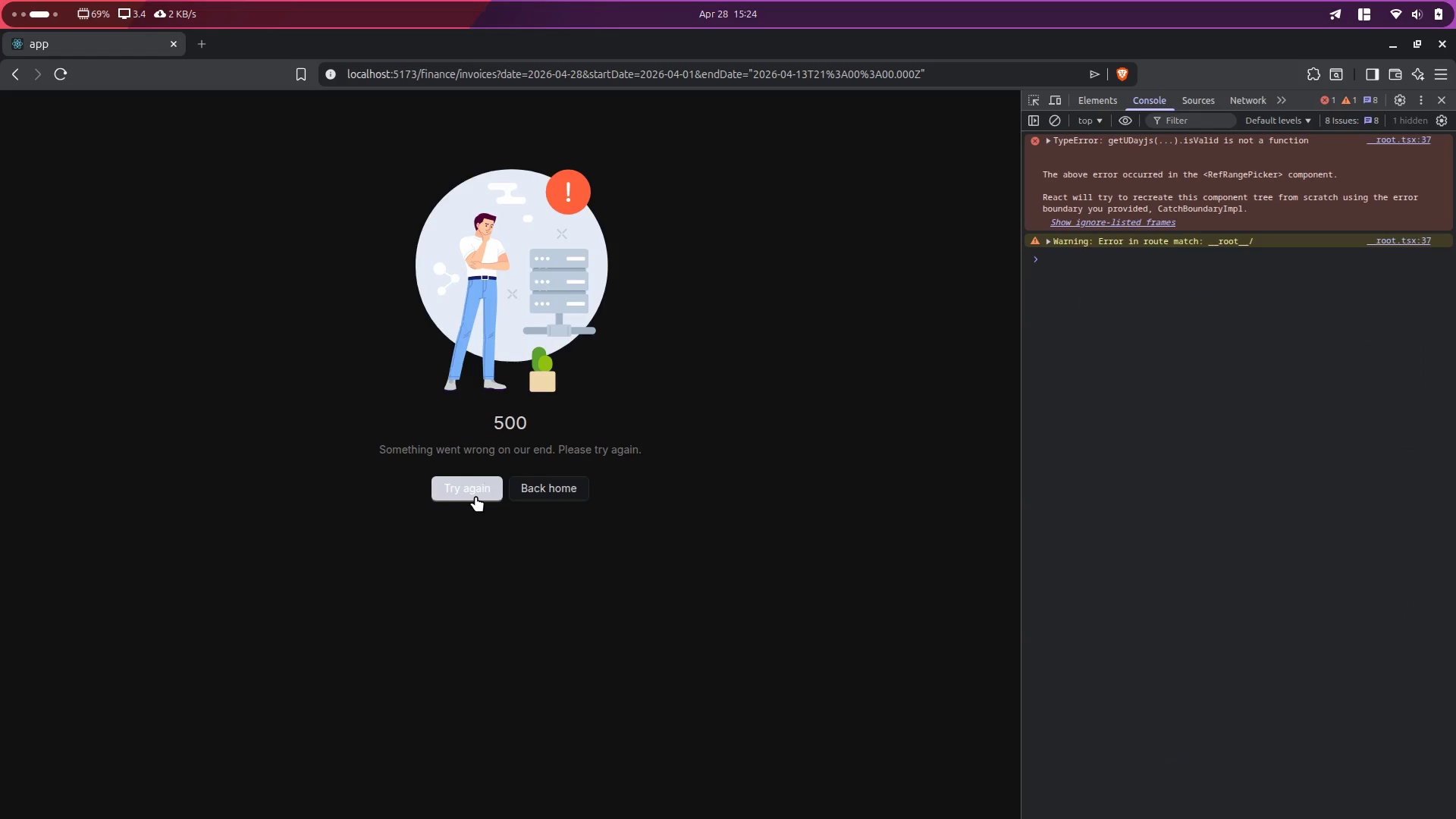 
key(Alt+ArrowLeft)
 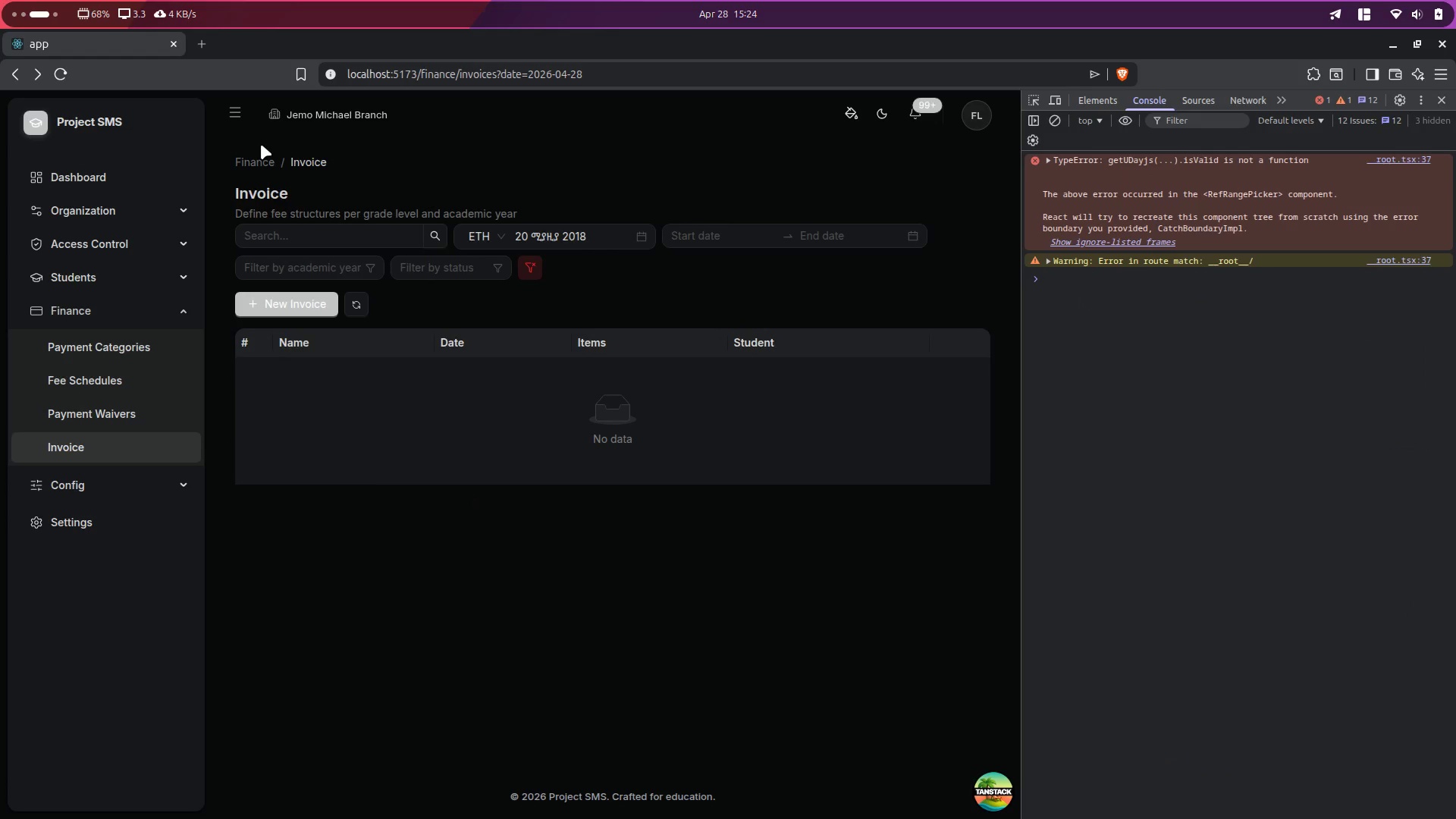 
left_click([238, 118])
 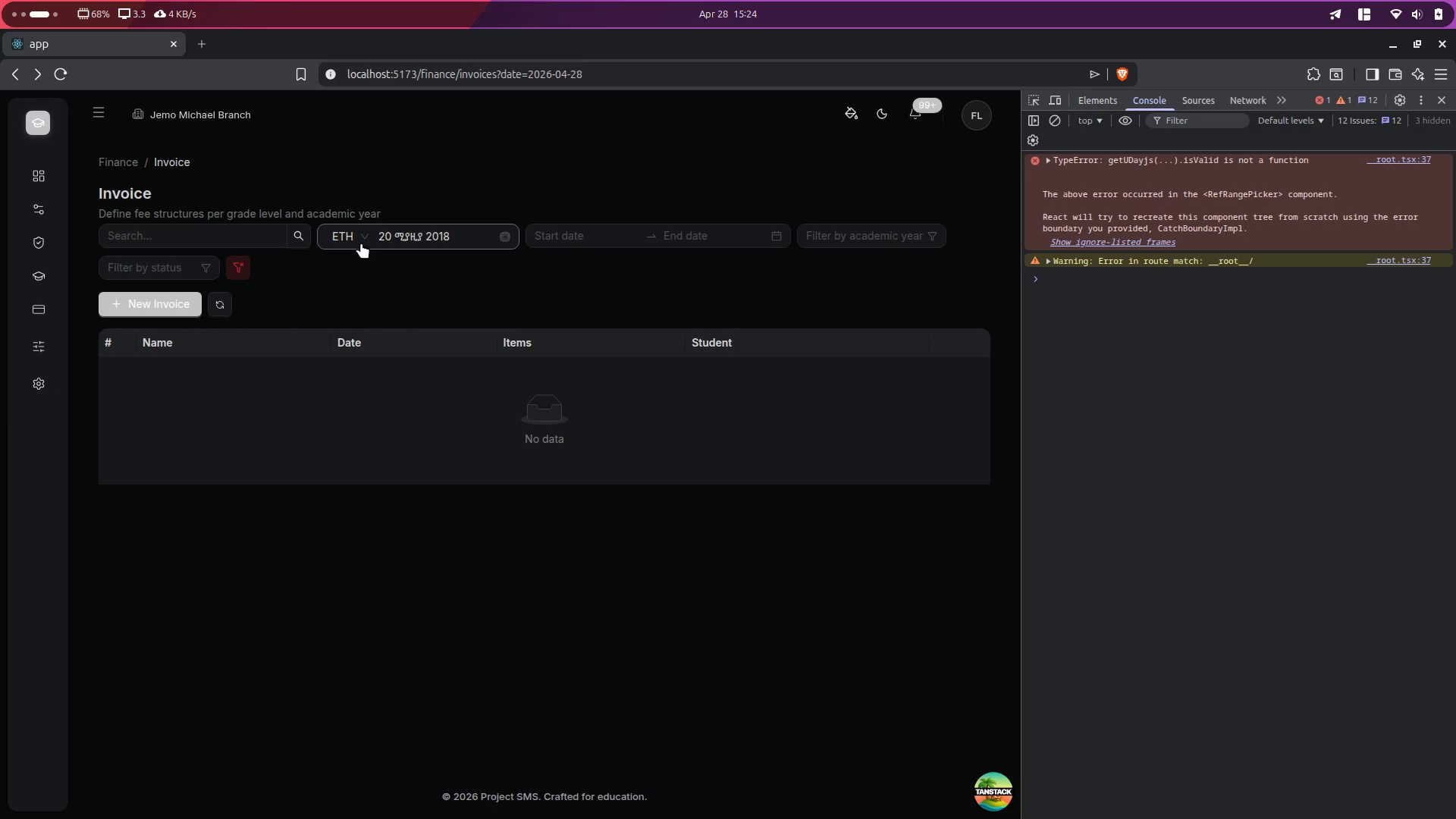 
left_click([348, 232])
 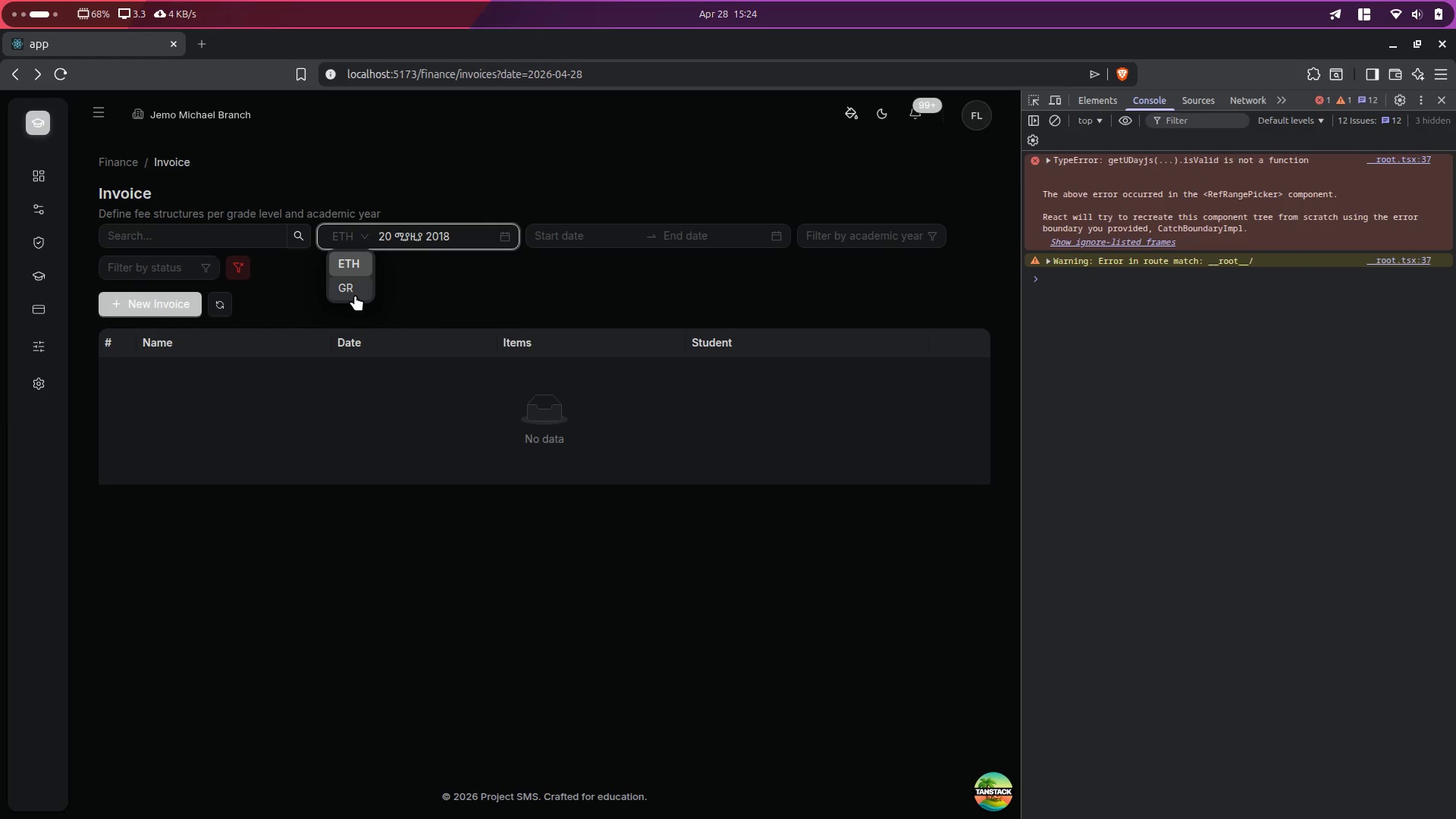 
left_click([355, 292])
 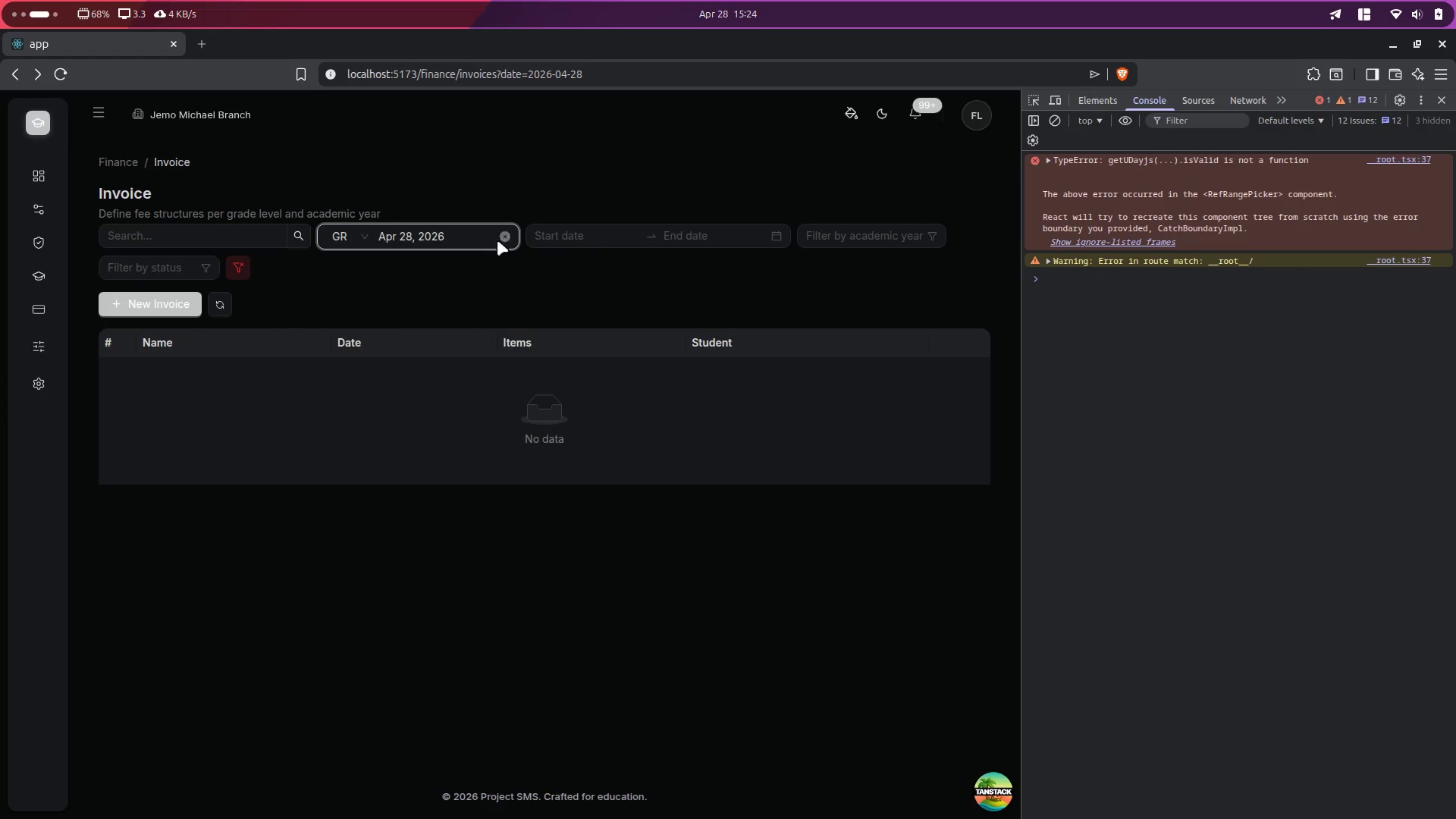 
left_click([240, 268])
 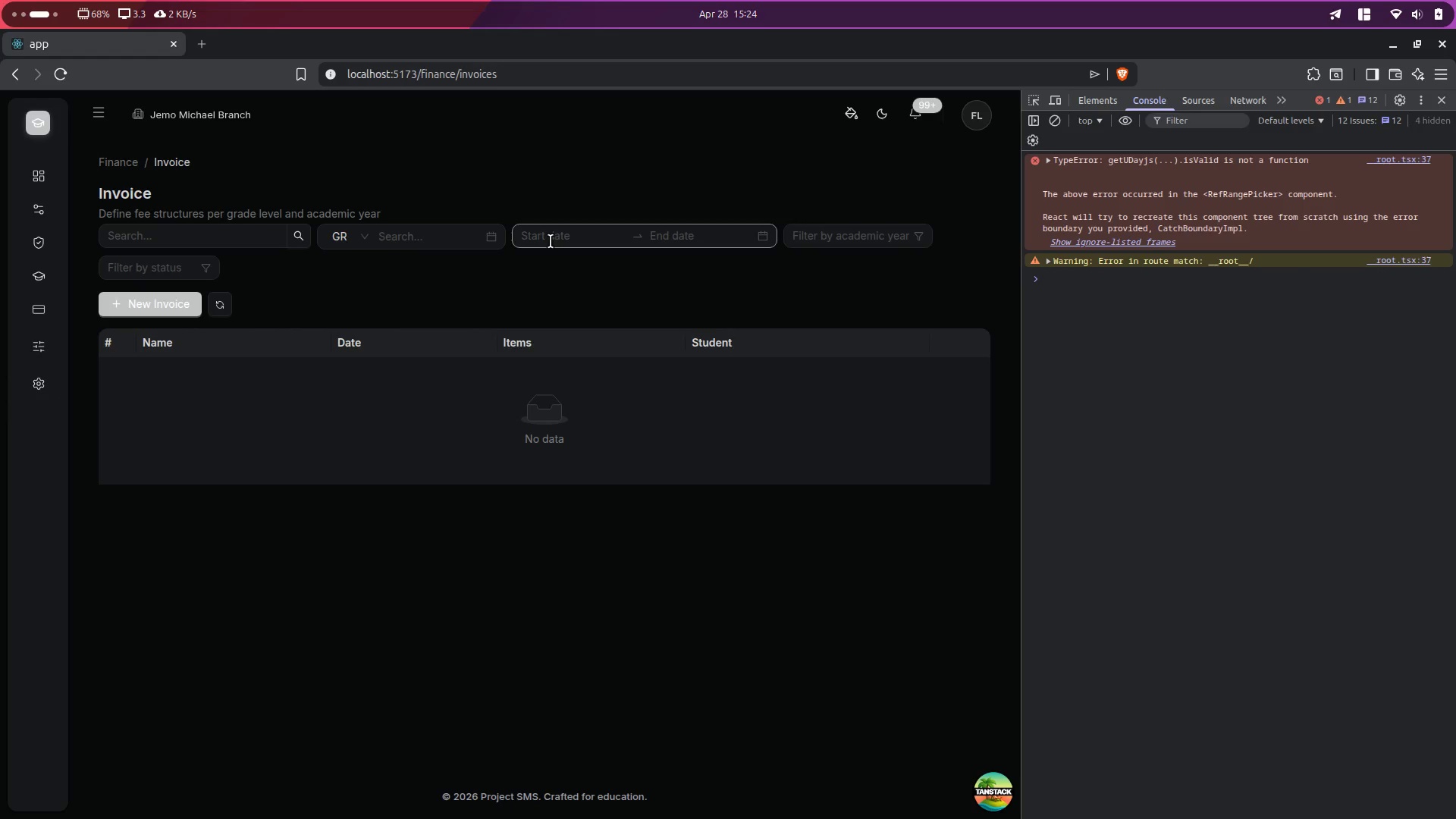 
left_click([553, 234])
 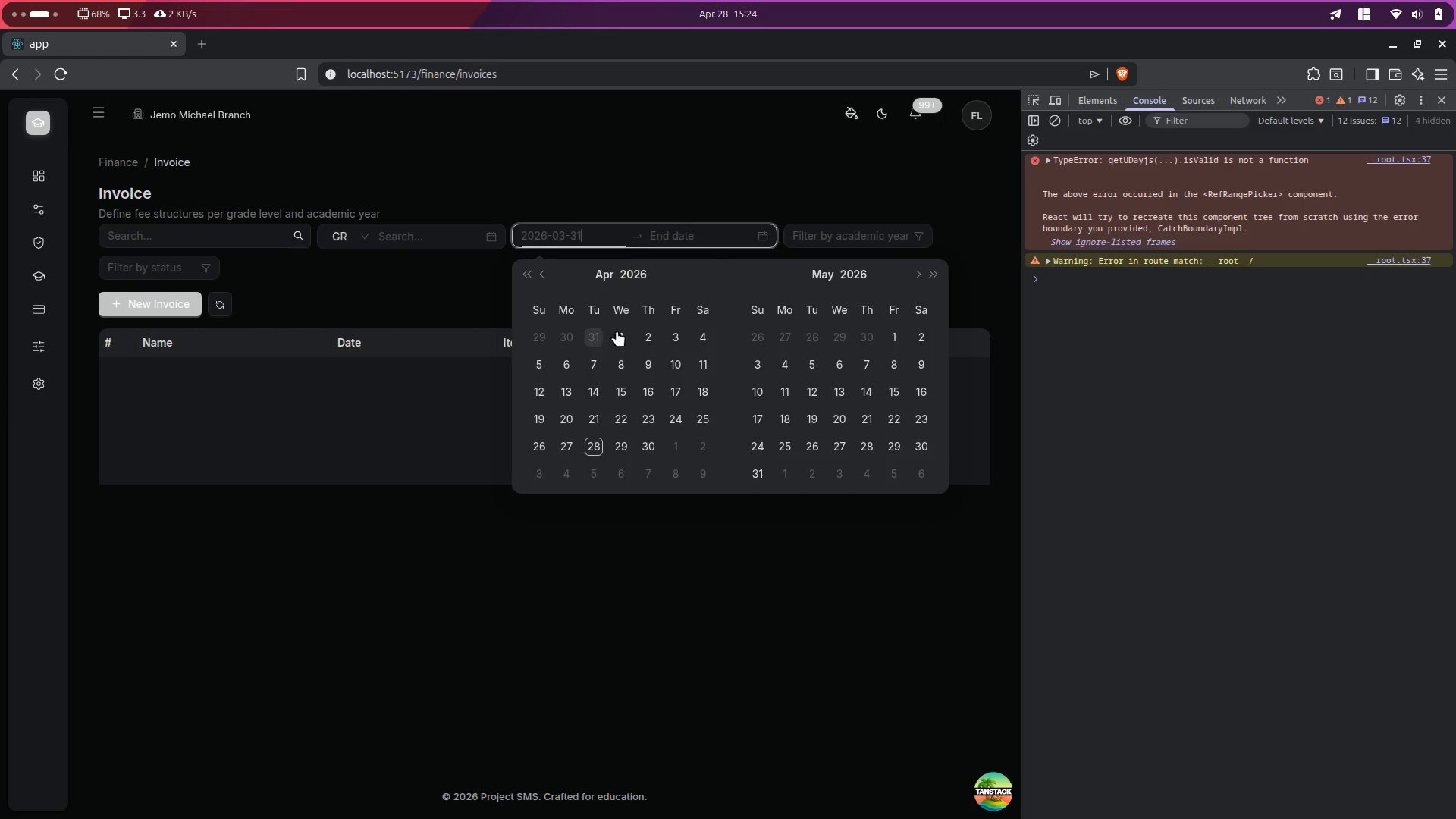 
left_click([620, 331])
 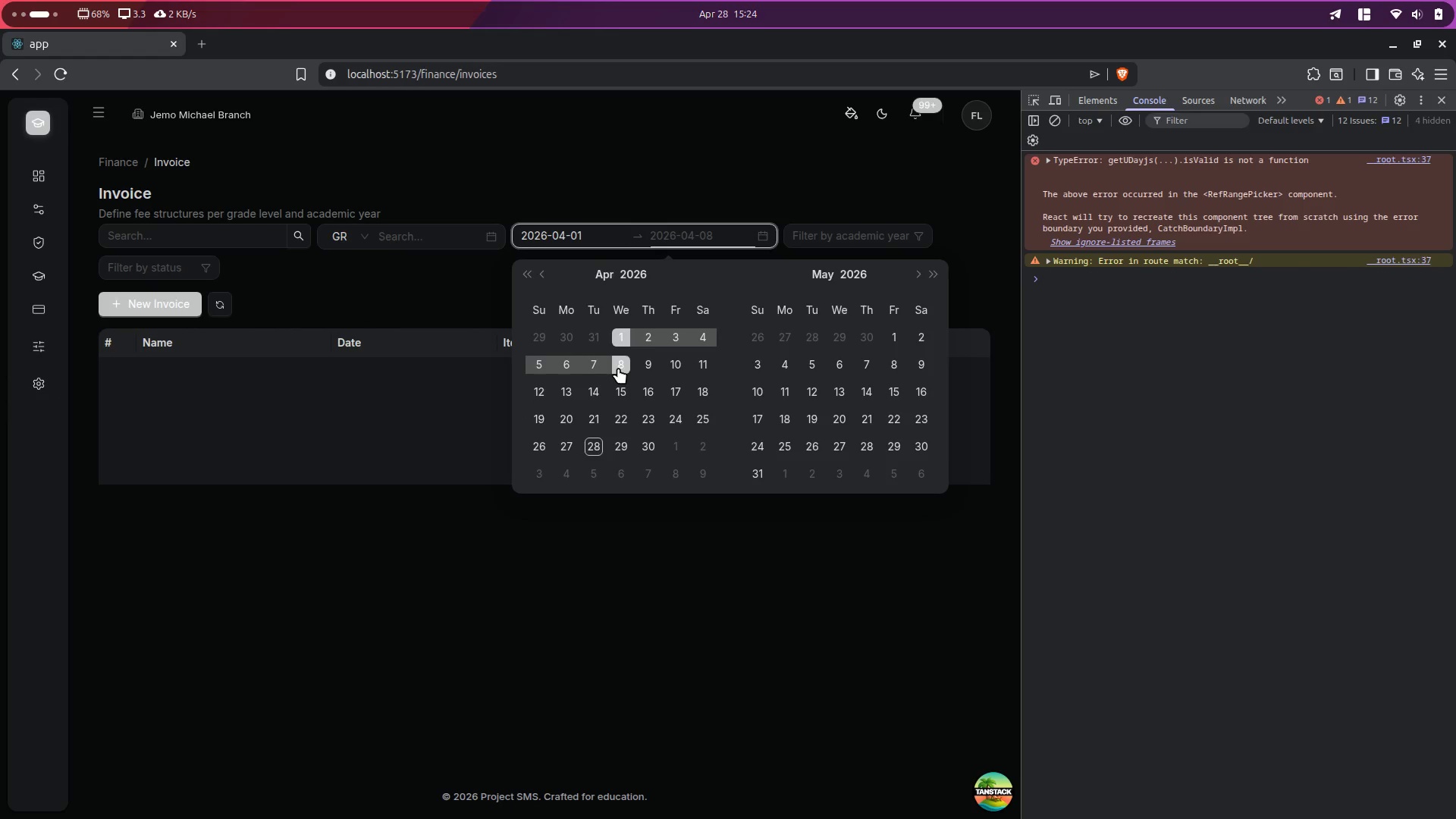 
left_click([618, 368])
 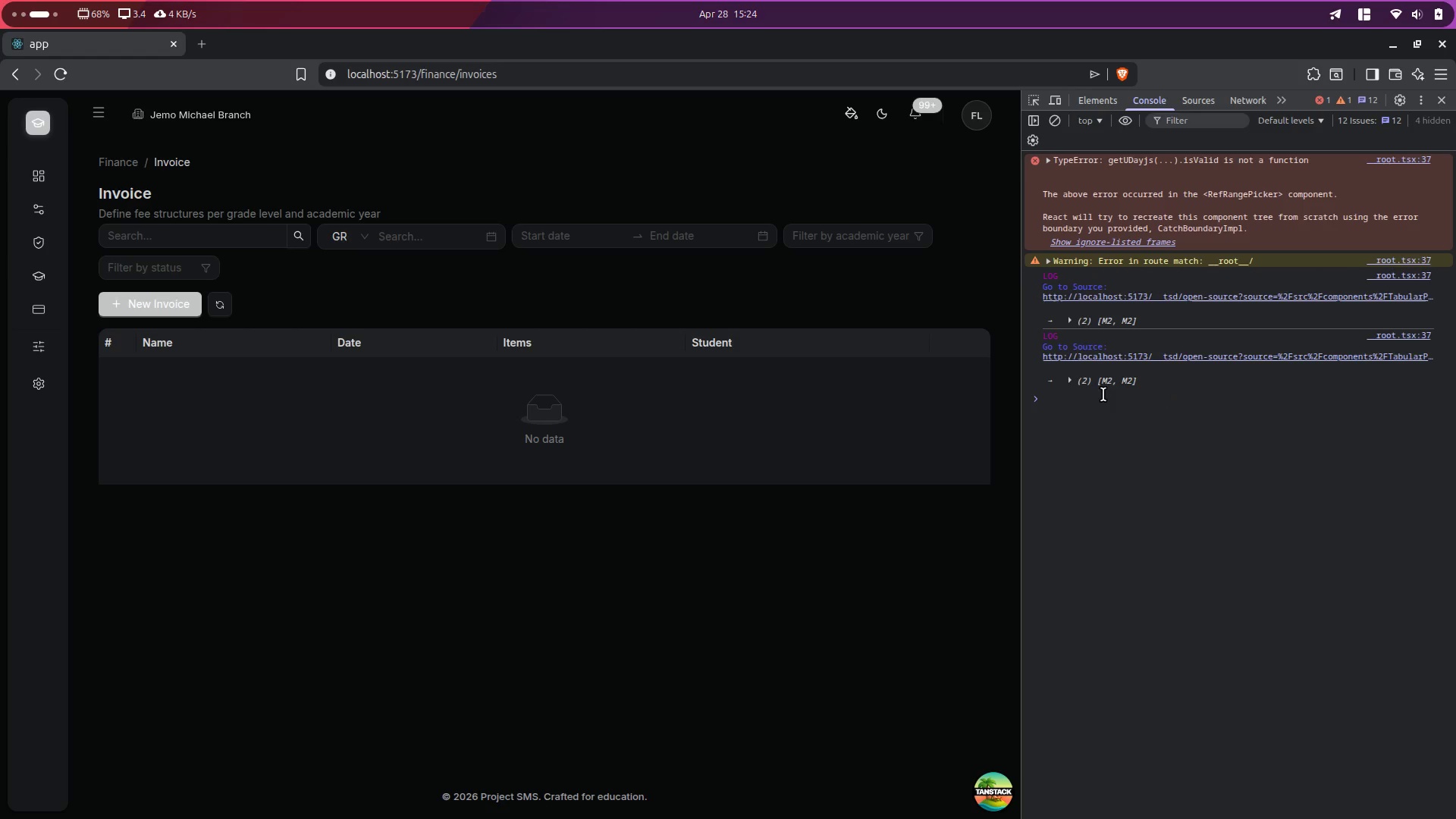 
left_click([1068, 380])
 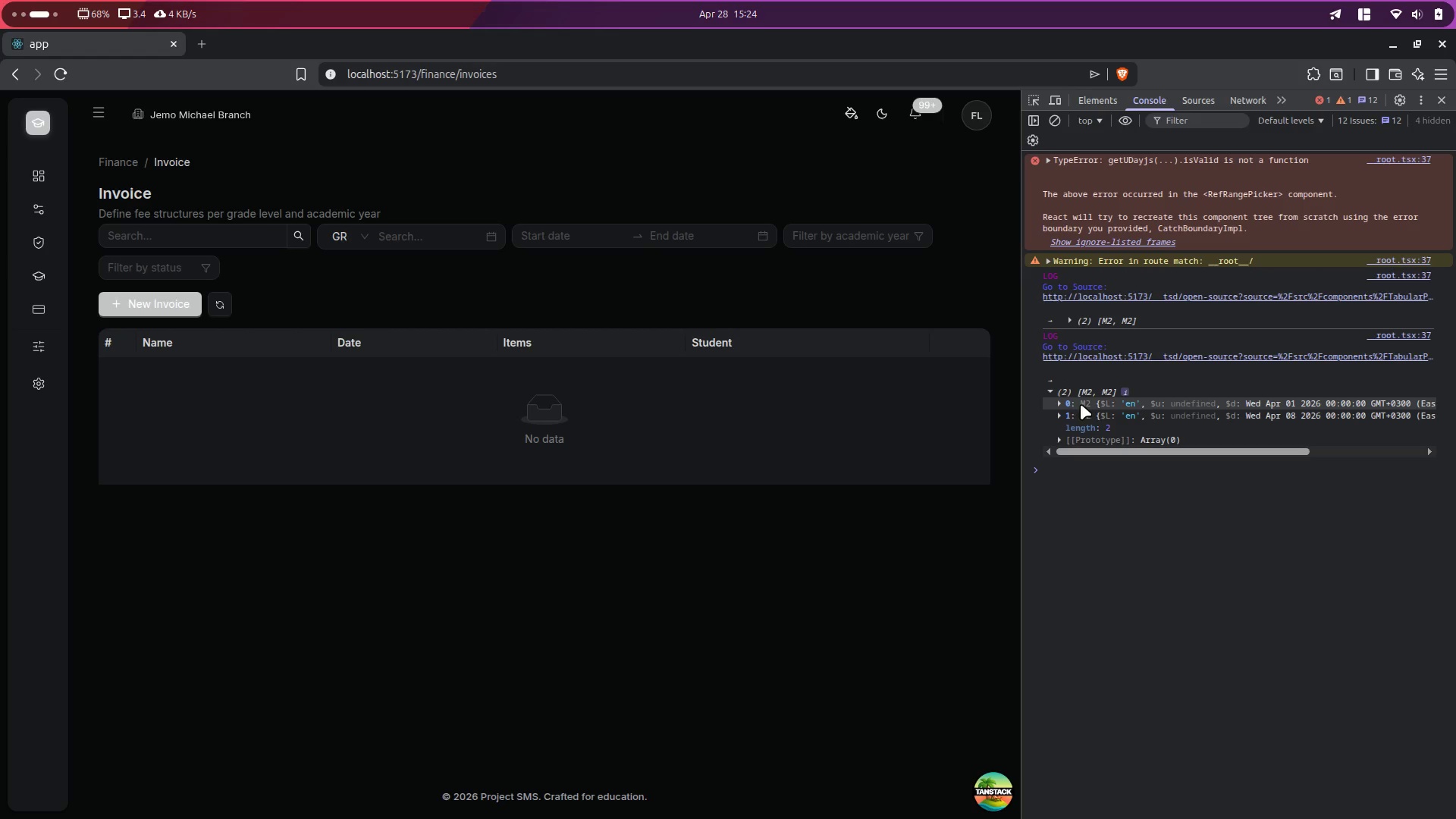 
mouse_move([1090, 420])
 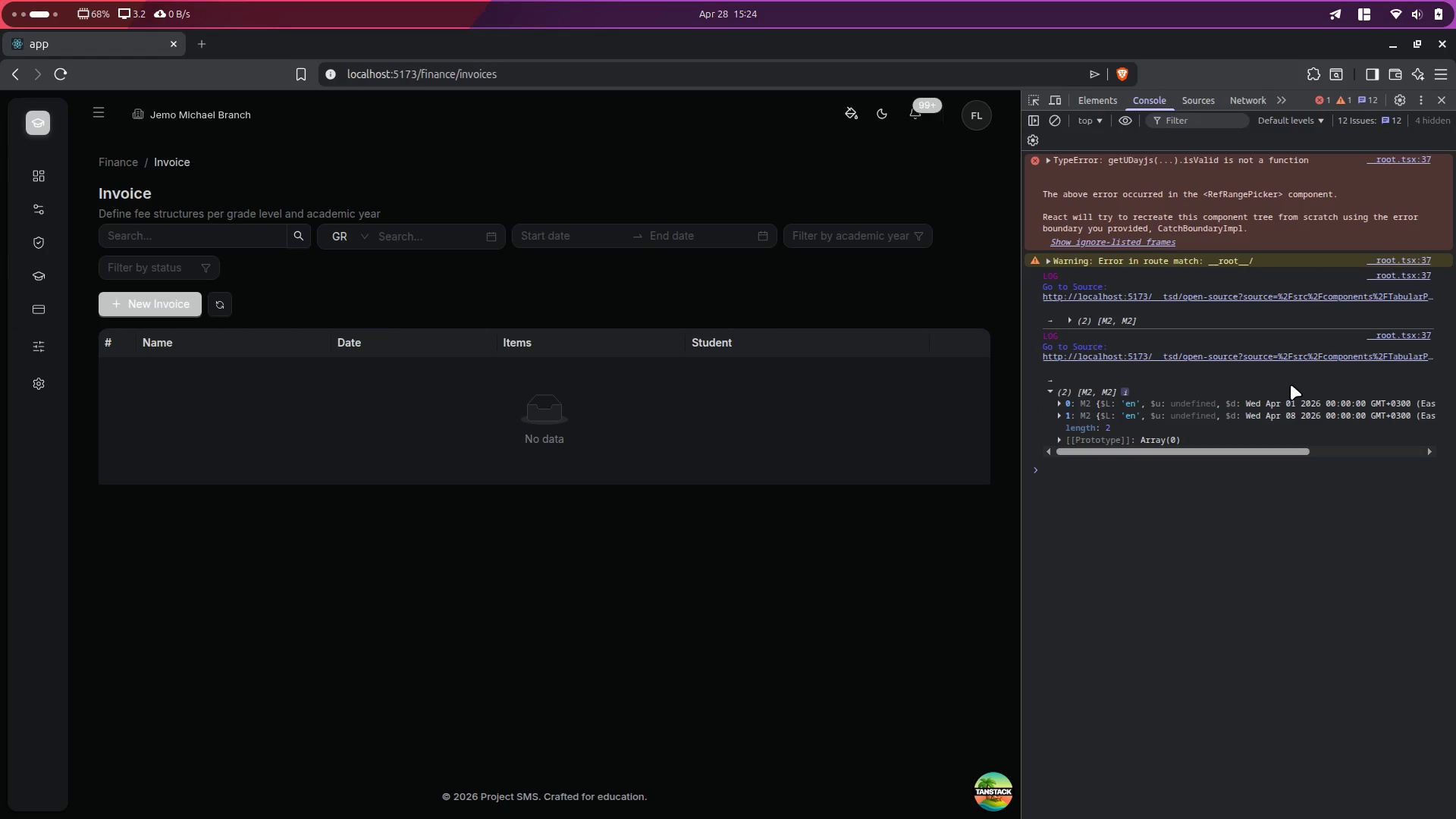 
key(Alt+Control+ArrowRight)
 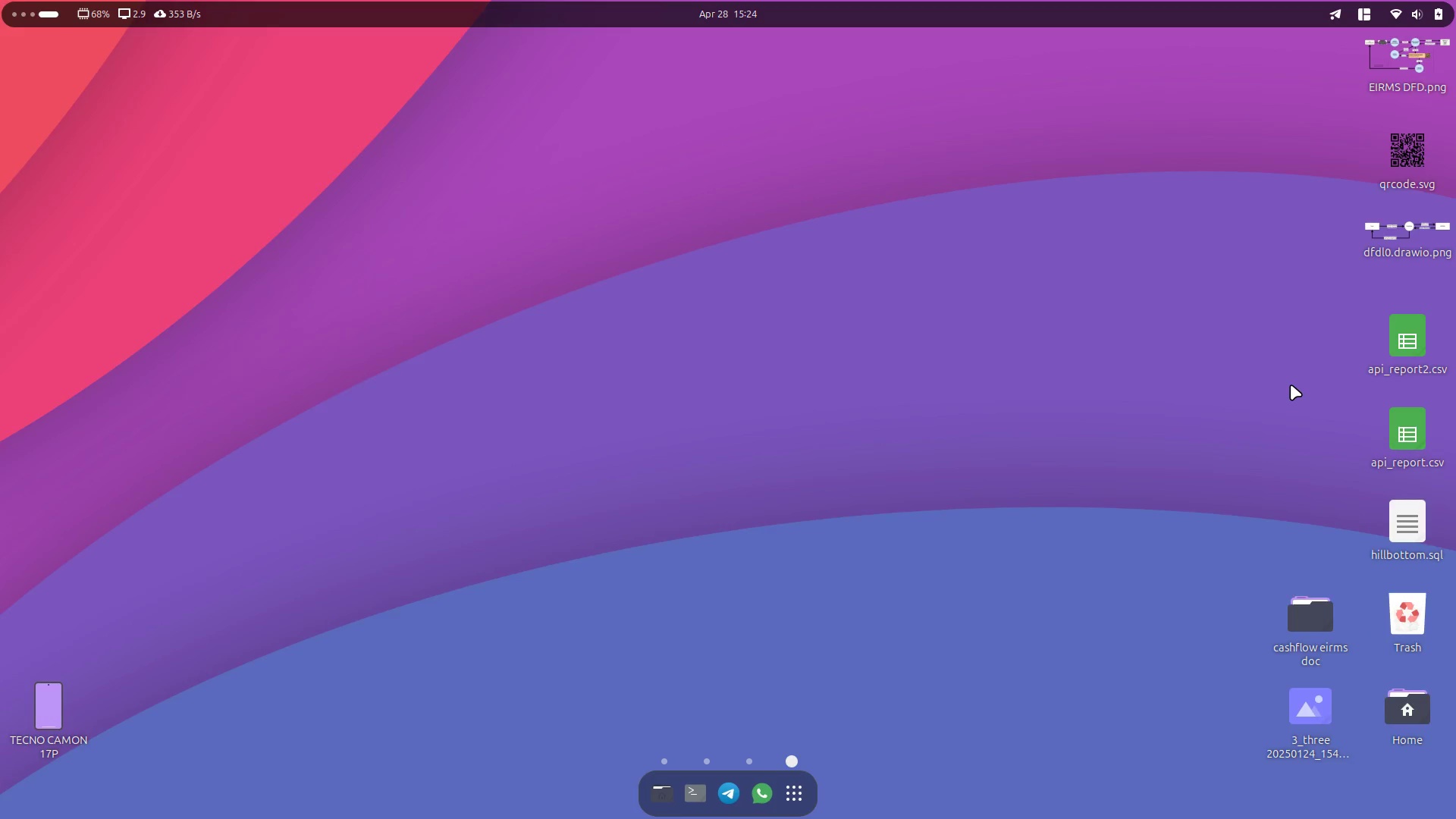 
key(Alt+Control+ArrowLeft)
 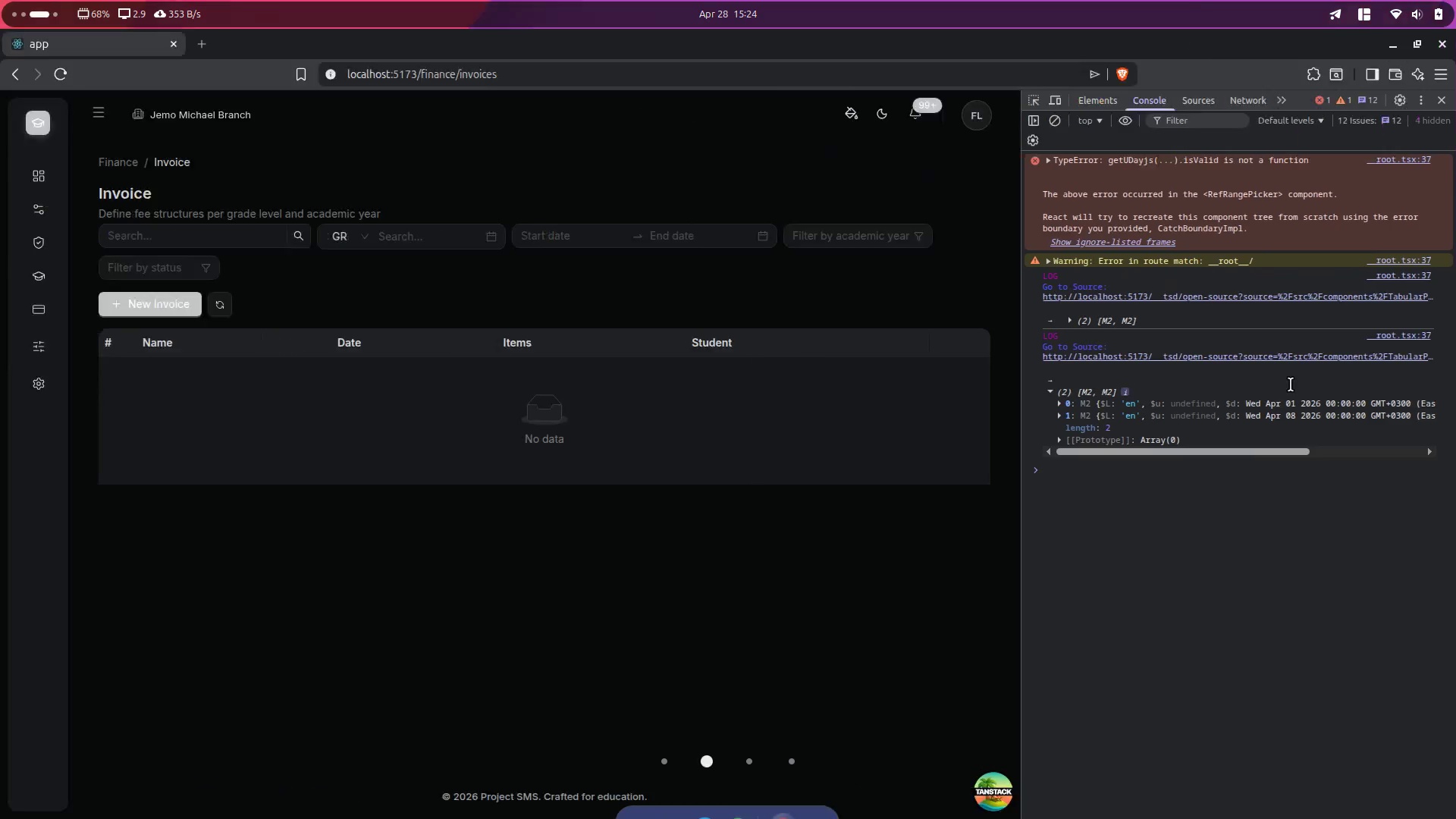 
key(Alt+Control+ArrowLeft)
 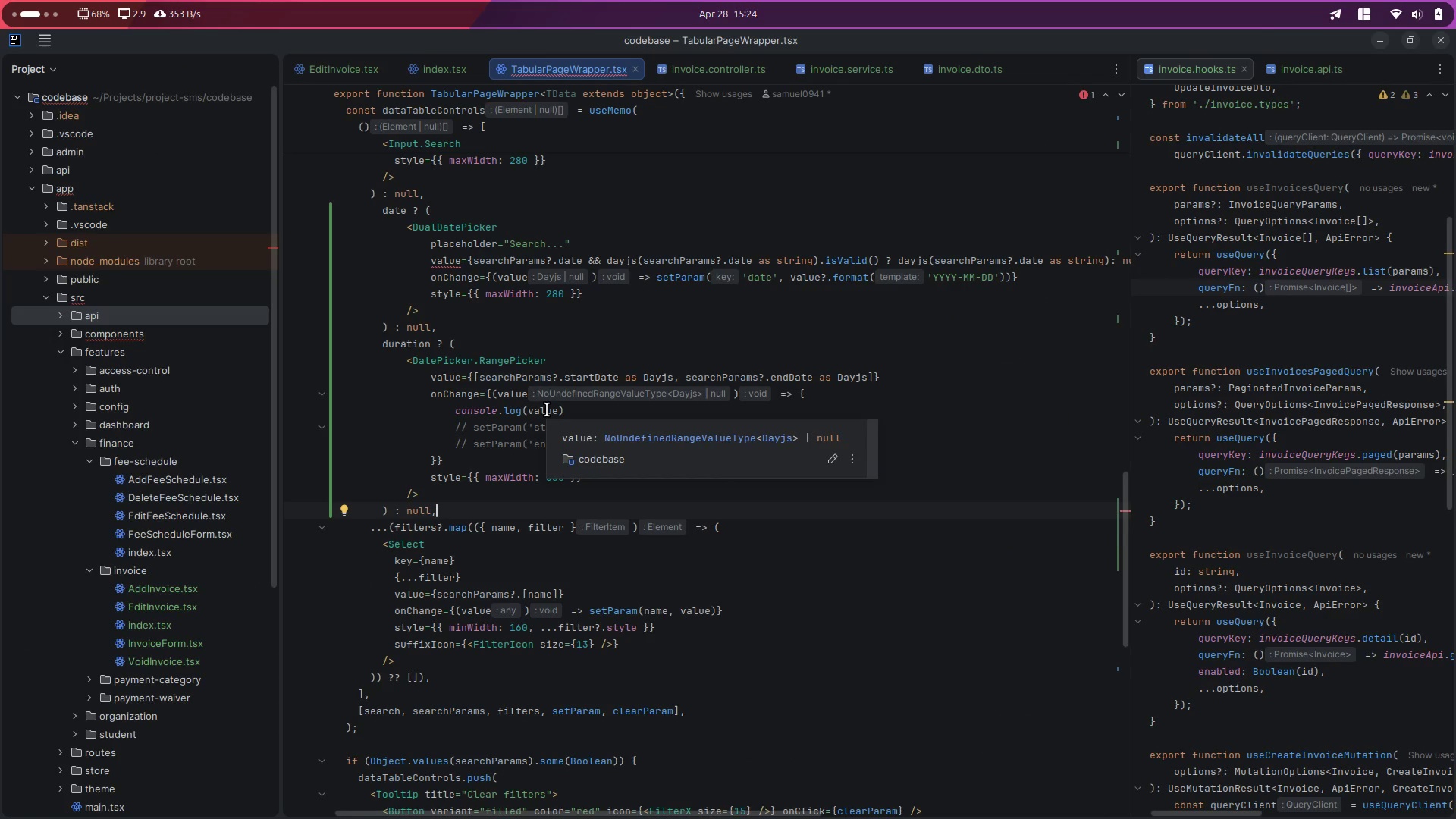 
left_click([547, 410])
 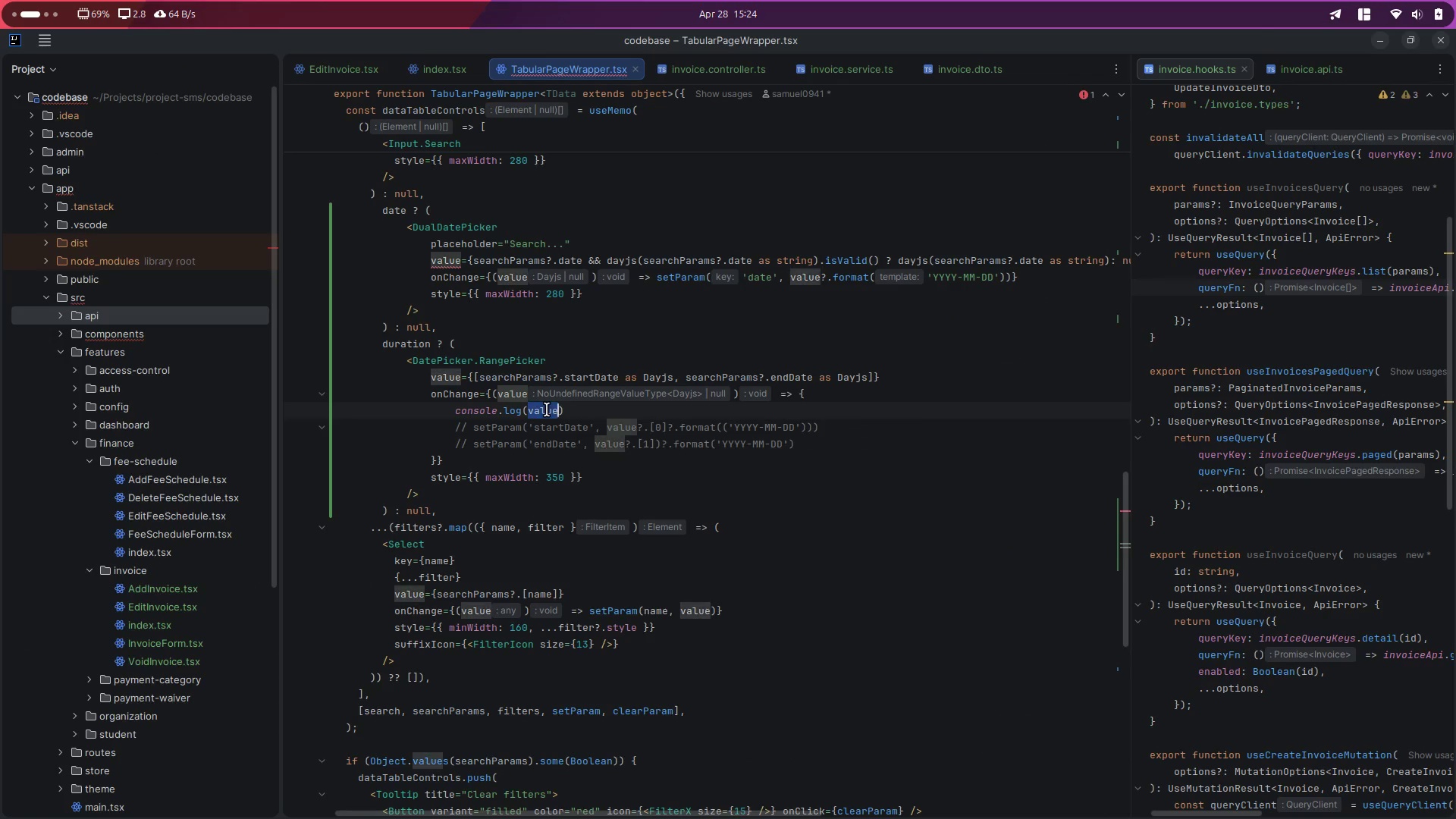 
left_click([547, 410])
 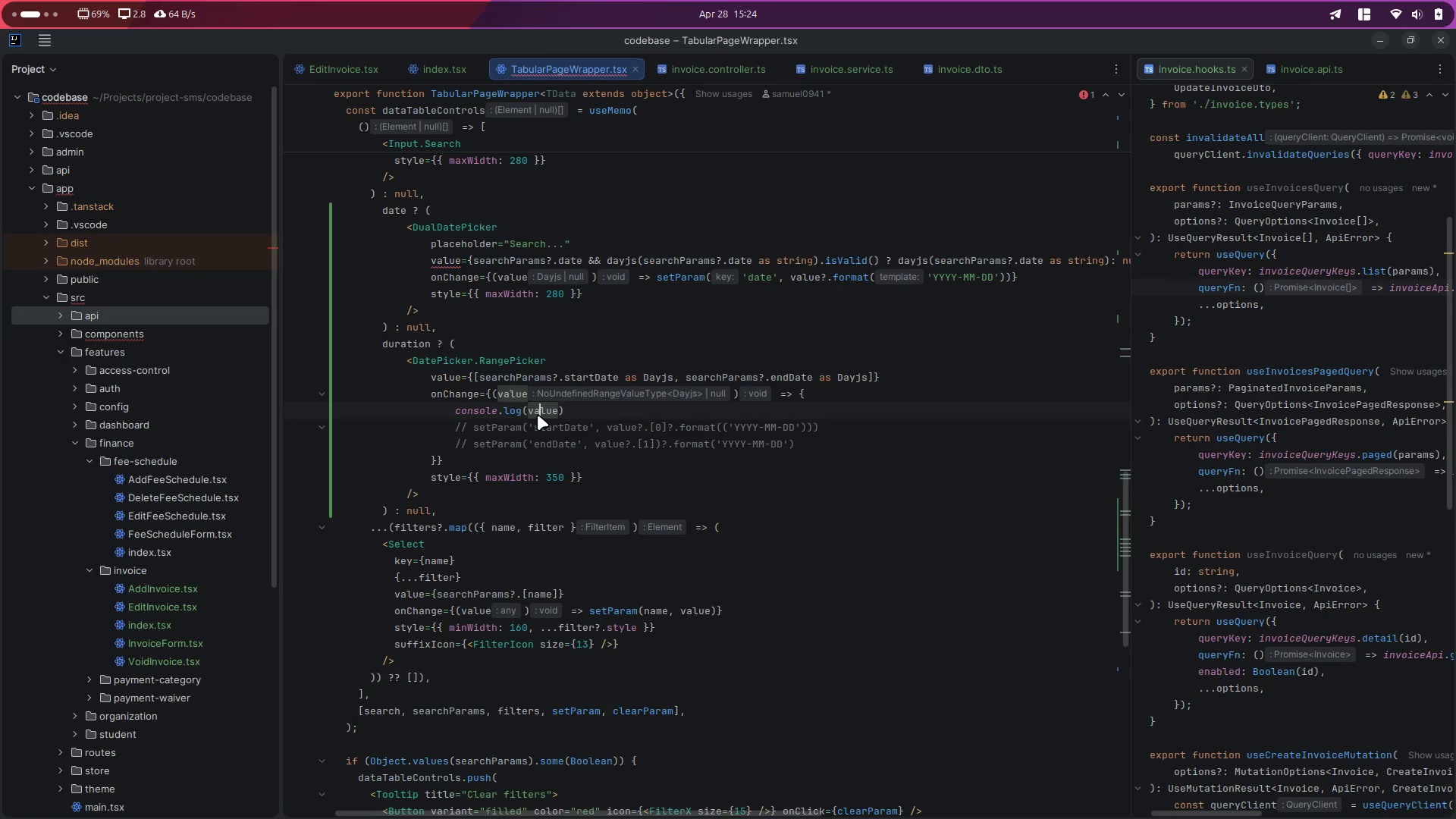 
double_click([538, 415])
 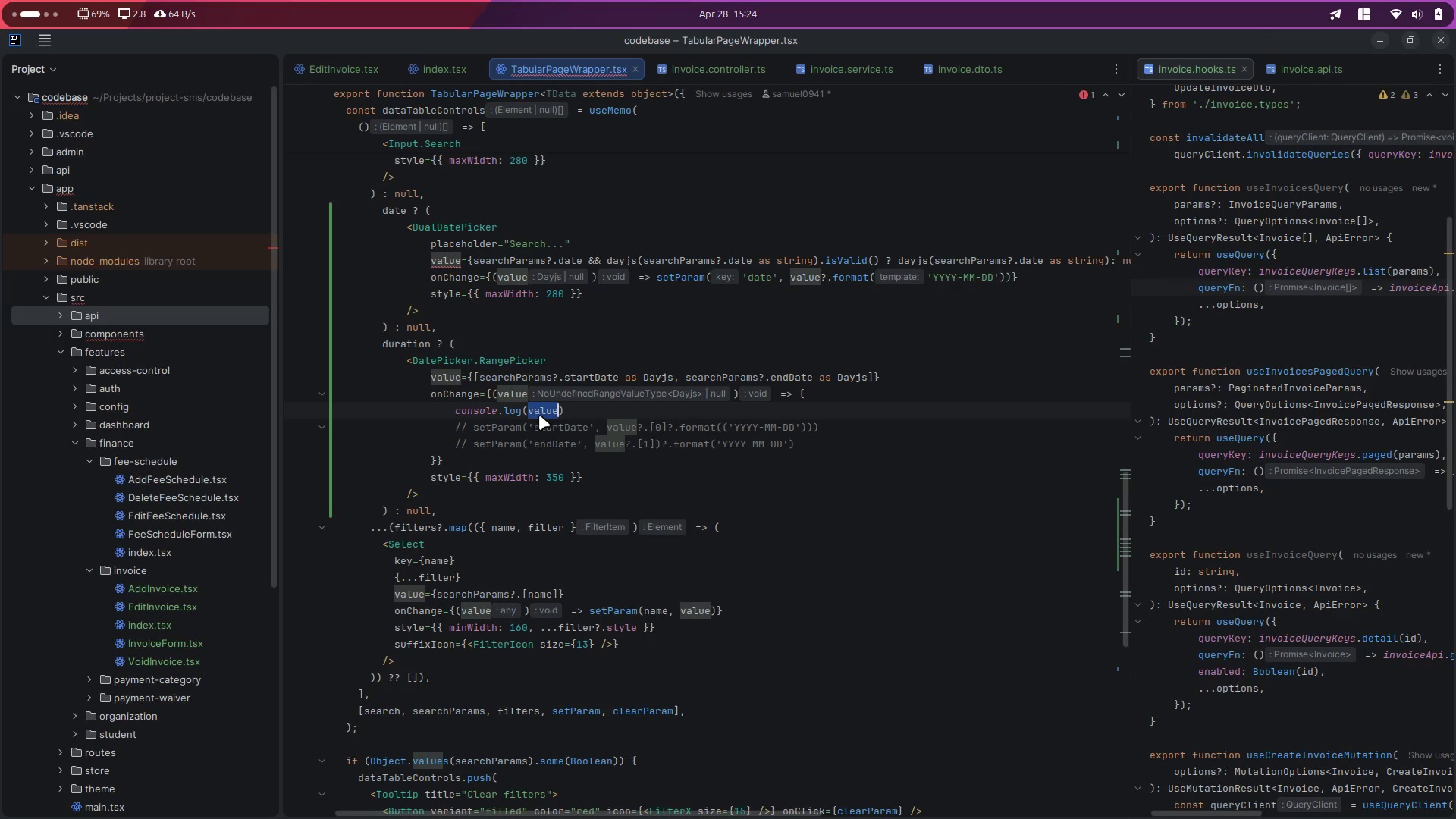 
key(Control+ControlLeft)
 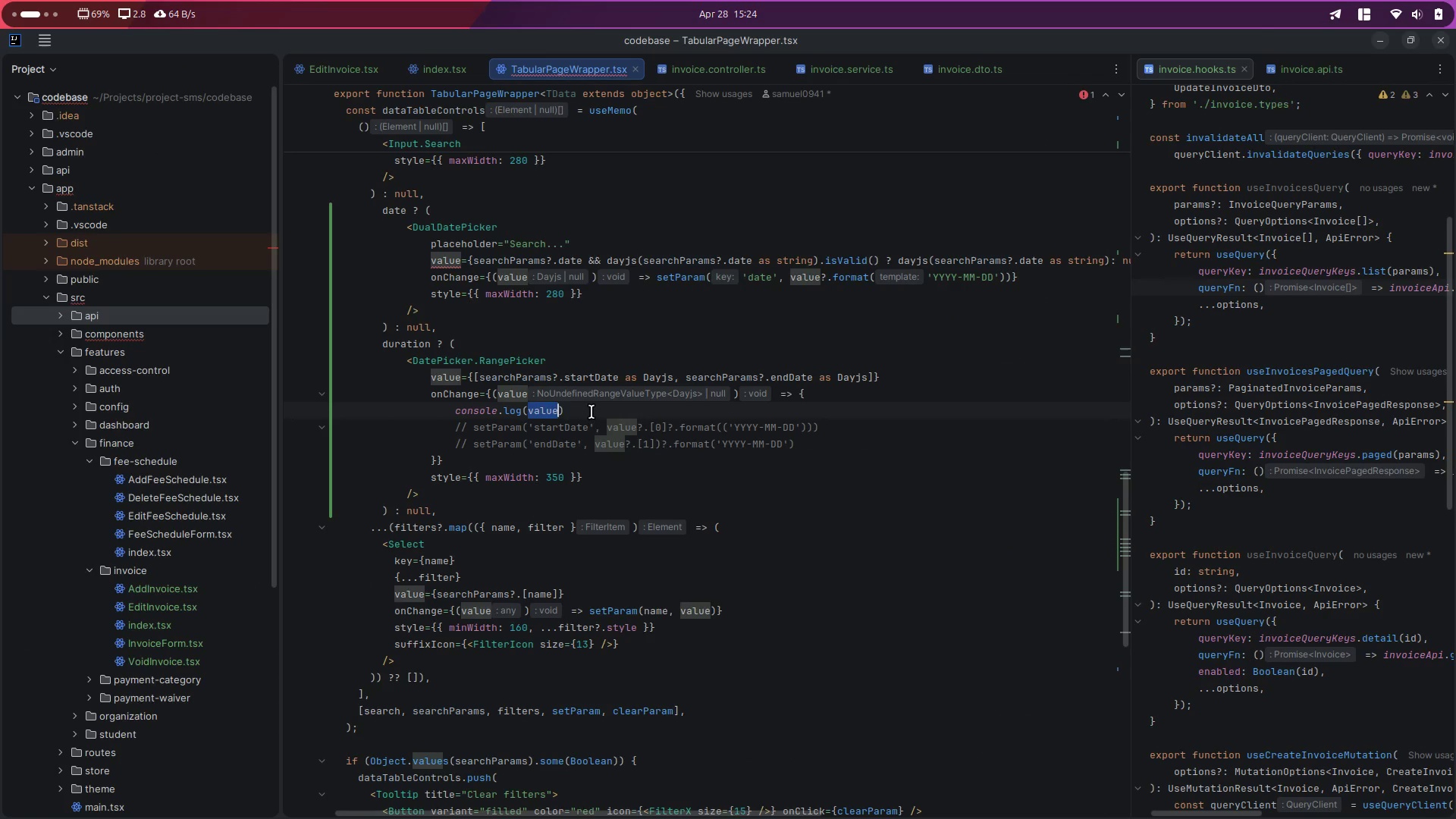 
key(Control+C)
 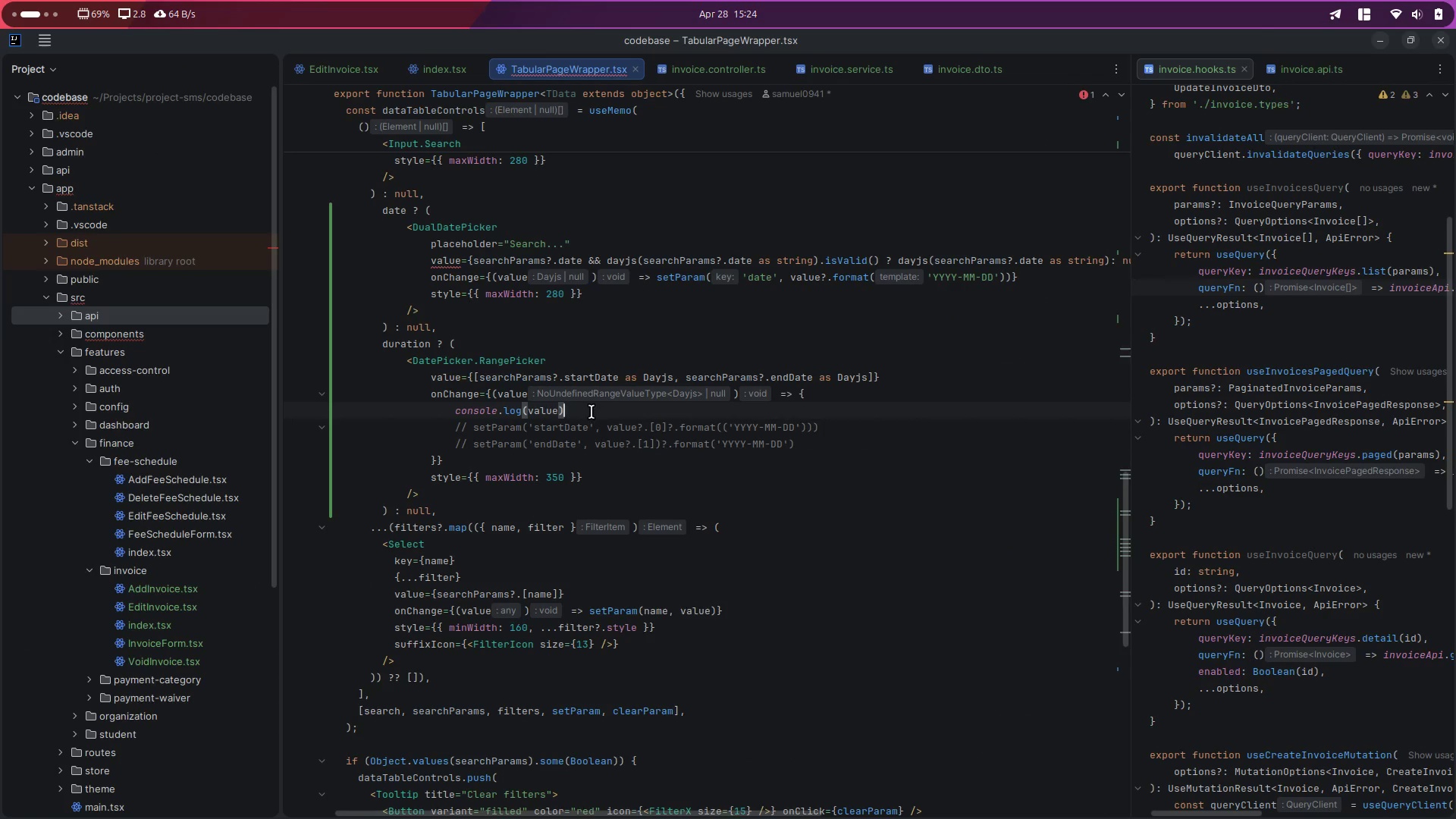 
left_click([592, 412])
 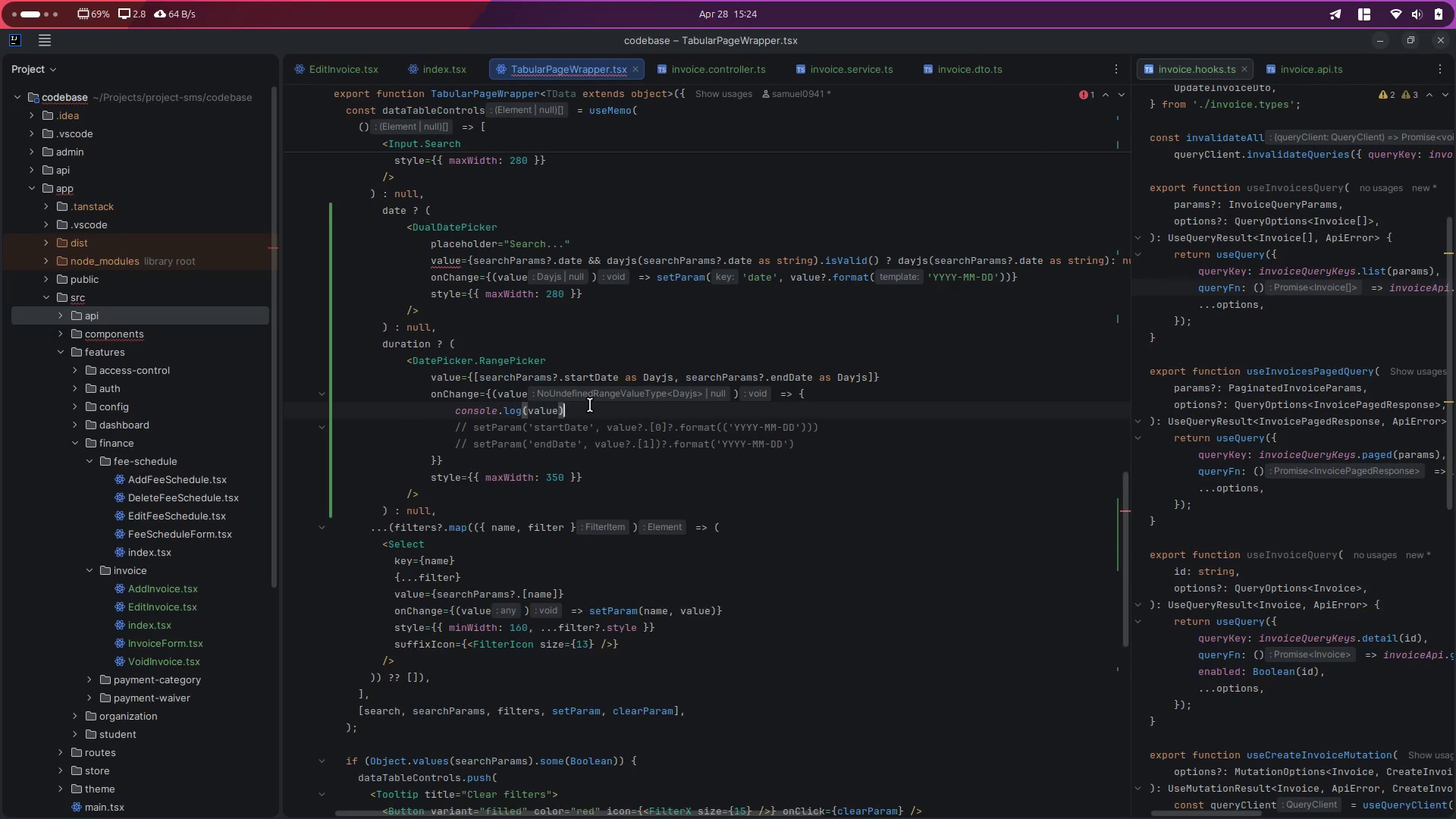 
key(Enter)
 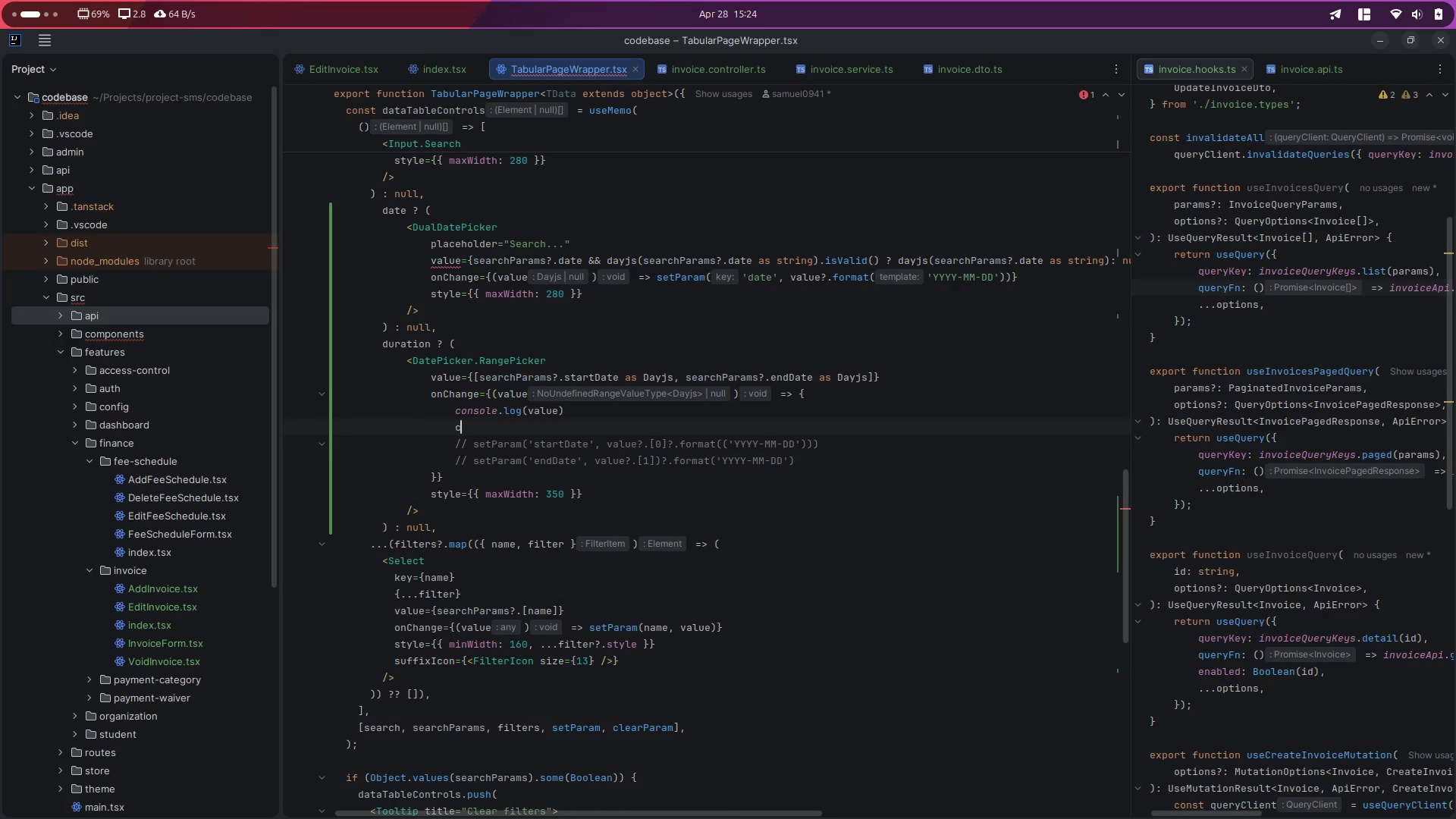 
type(const =)
 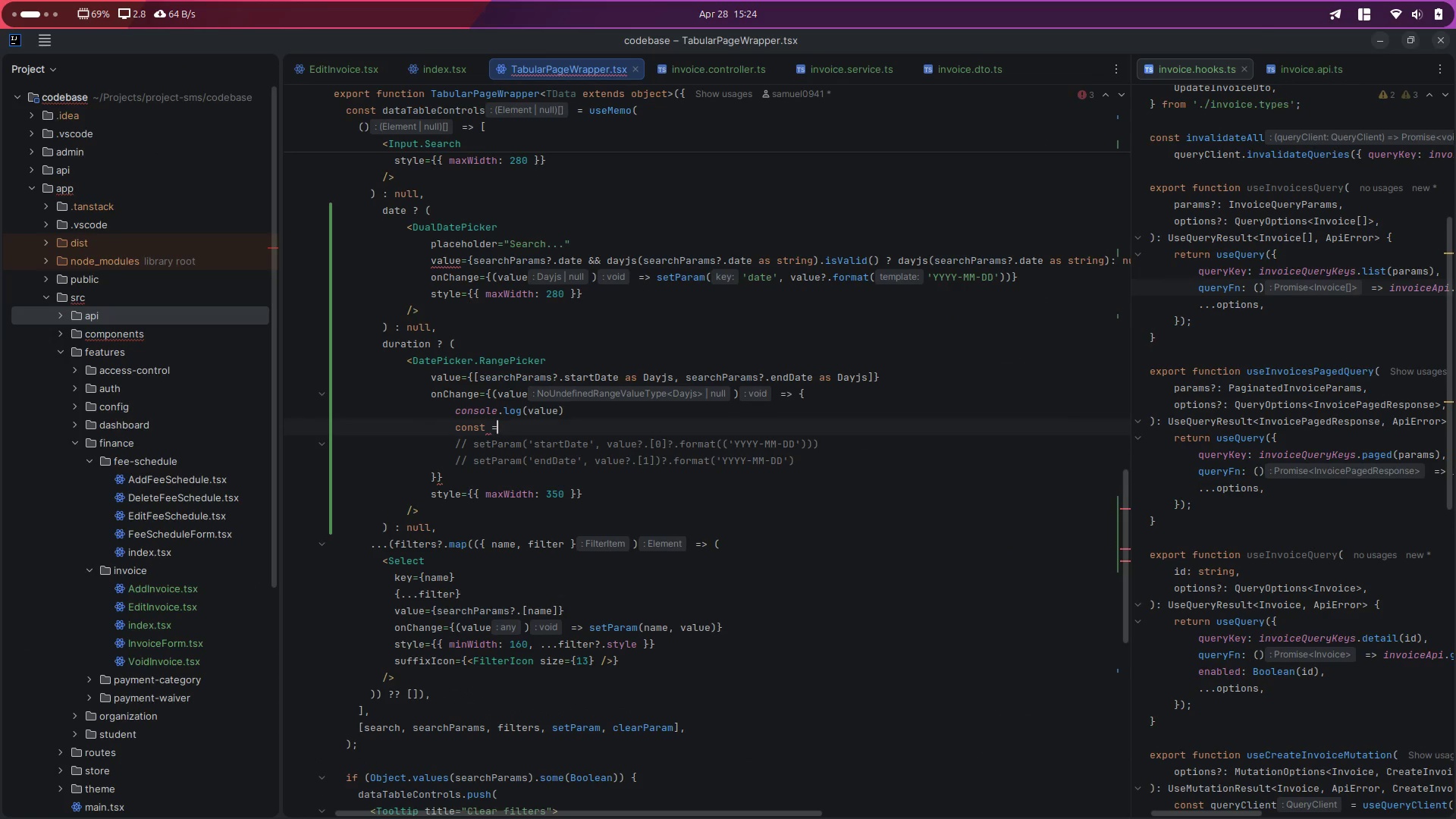 
key(Control+V)
 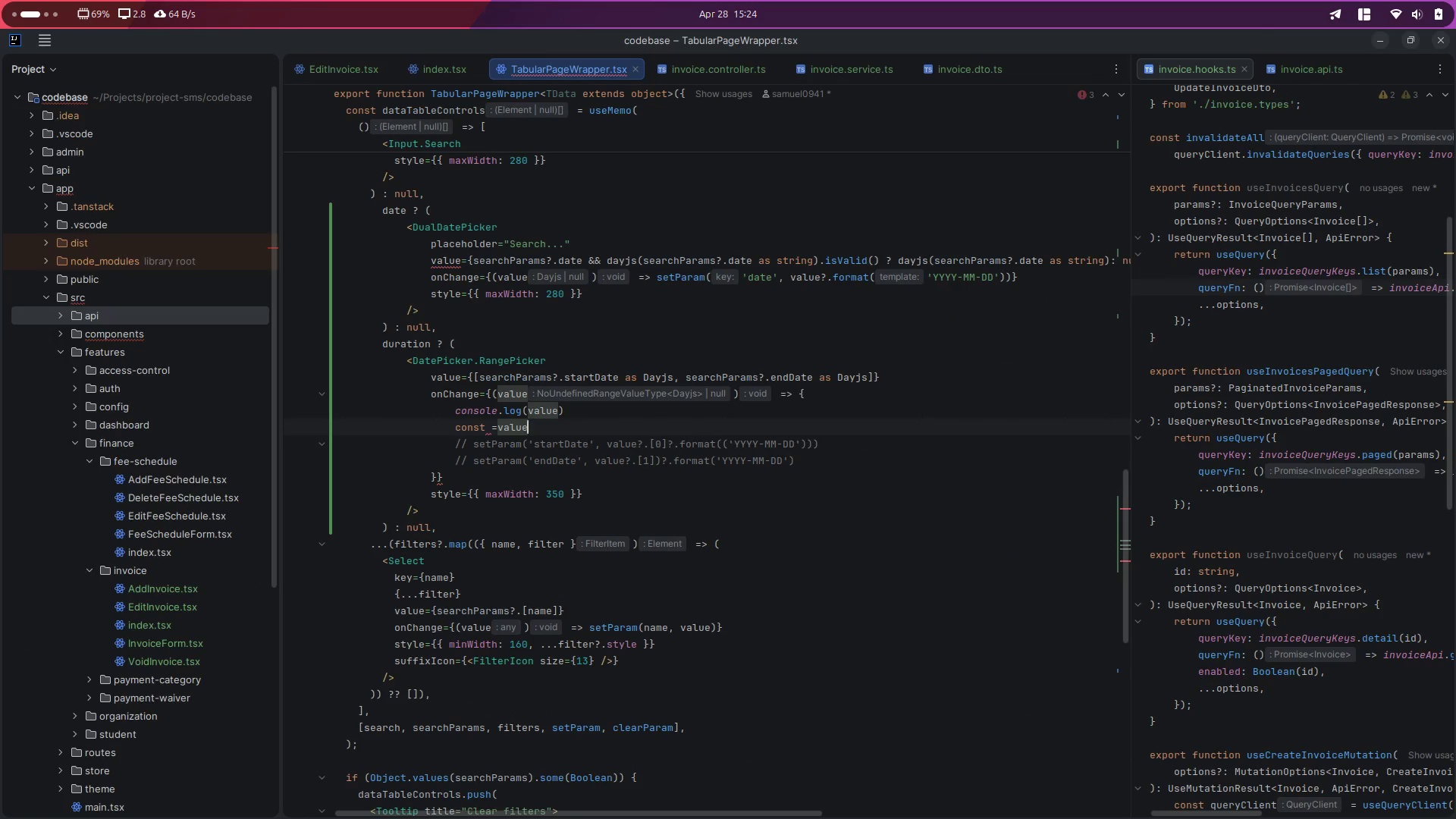 
key(ArrowLeft)
 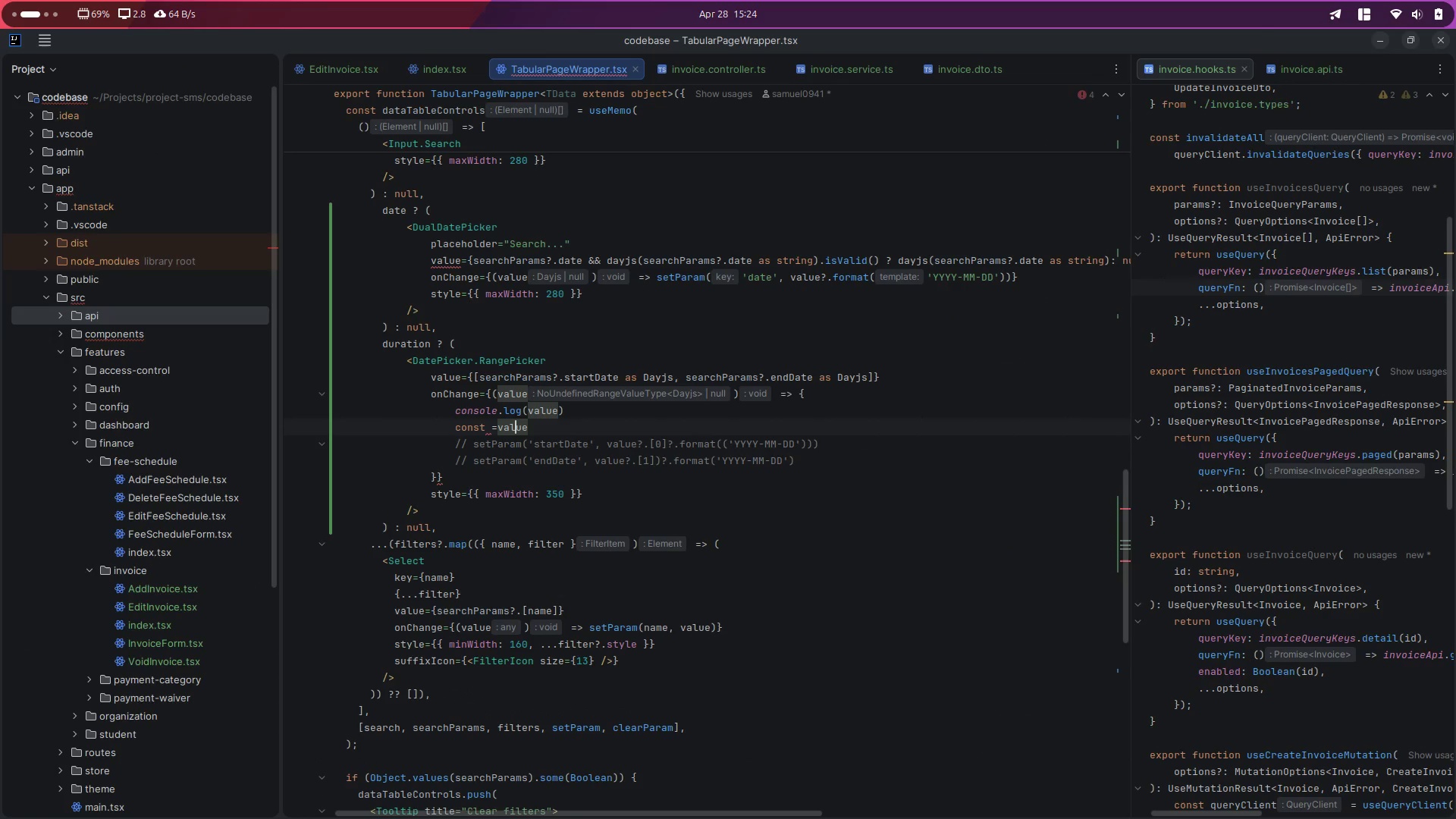 
key(ArrowLeft)
 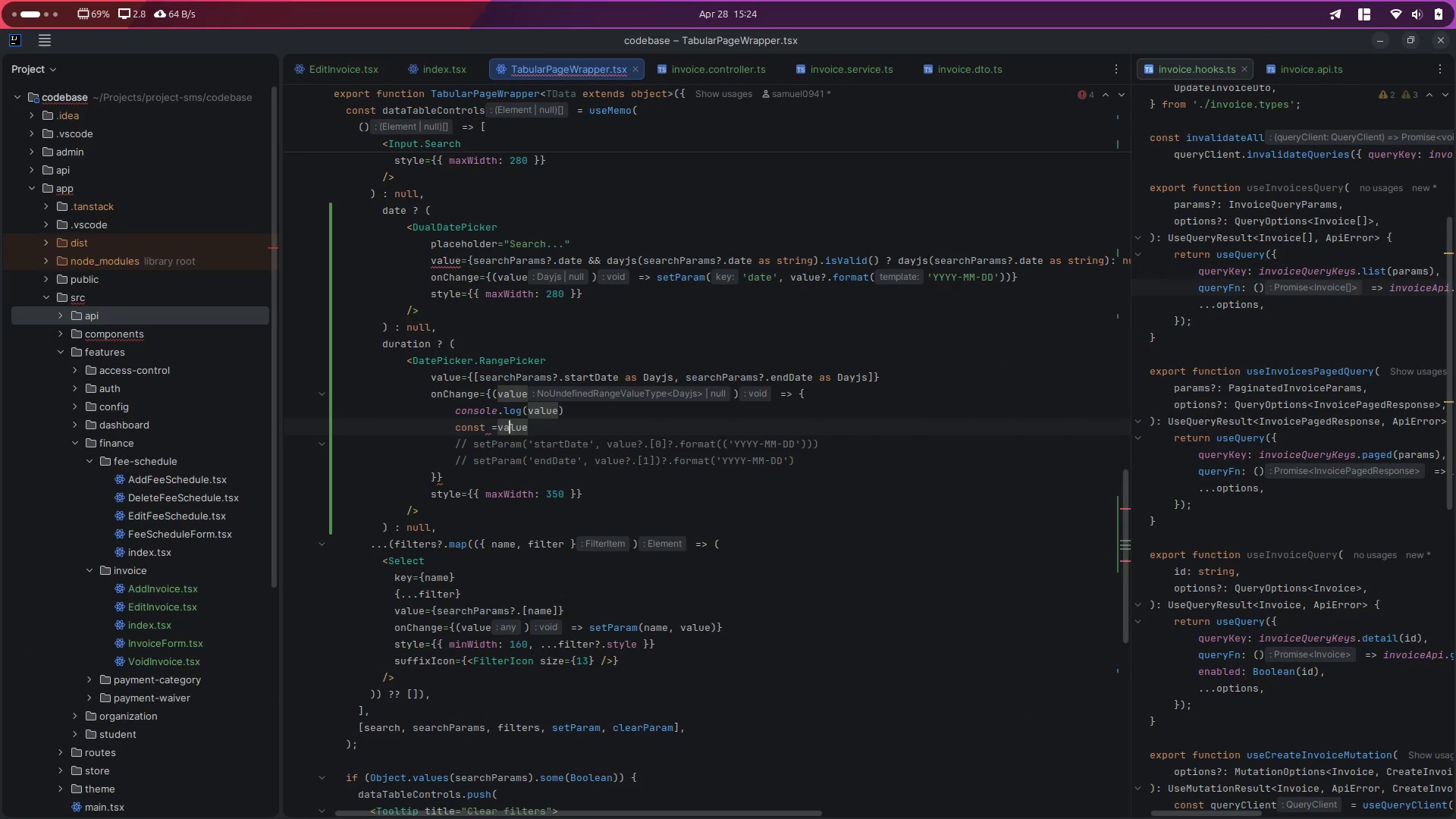 
key(ArrowLeft)
 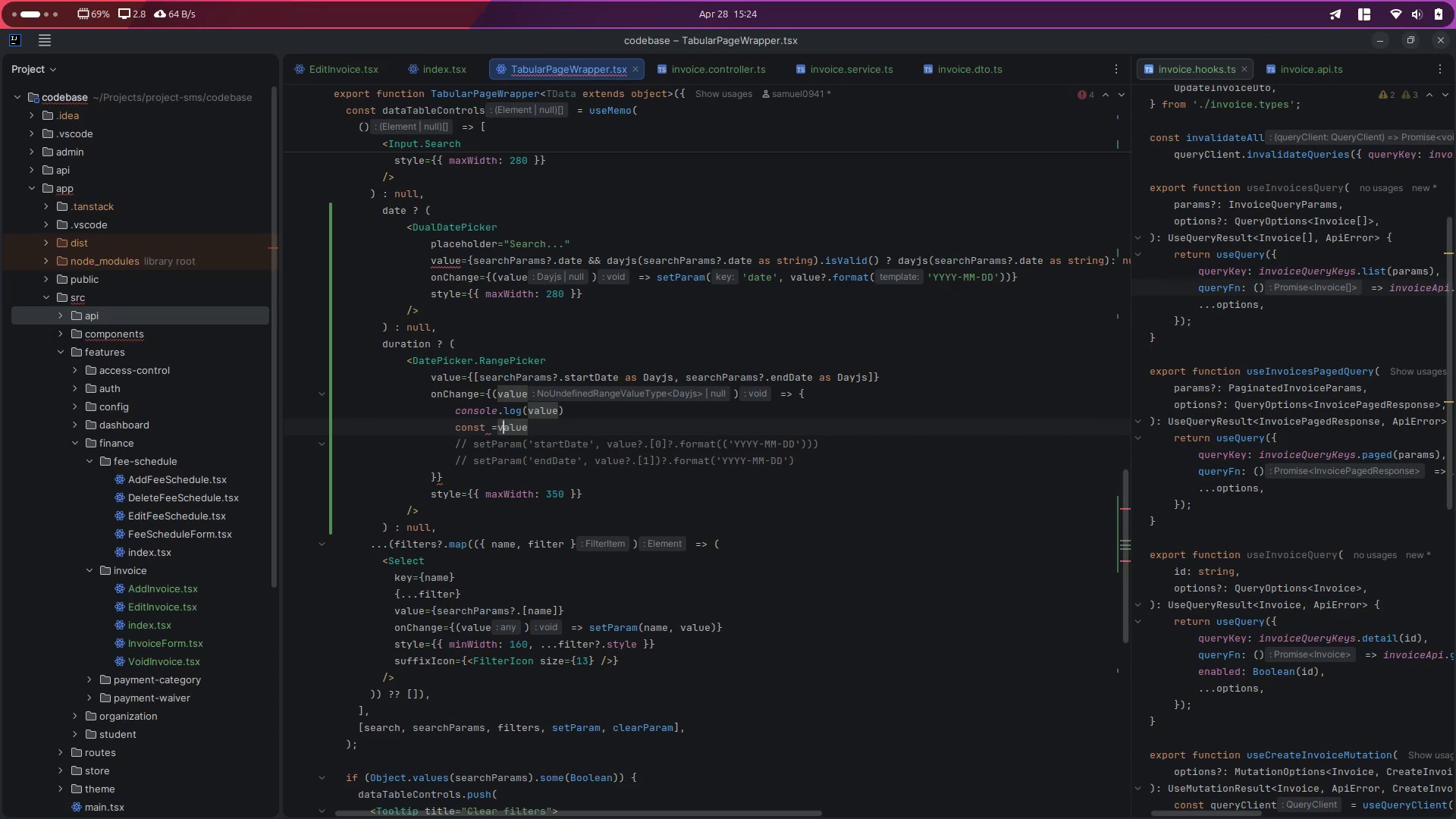 
key(ArrowLeft)
 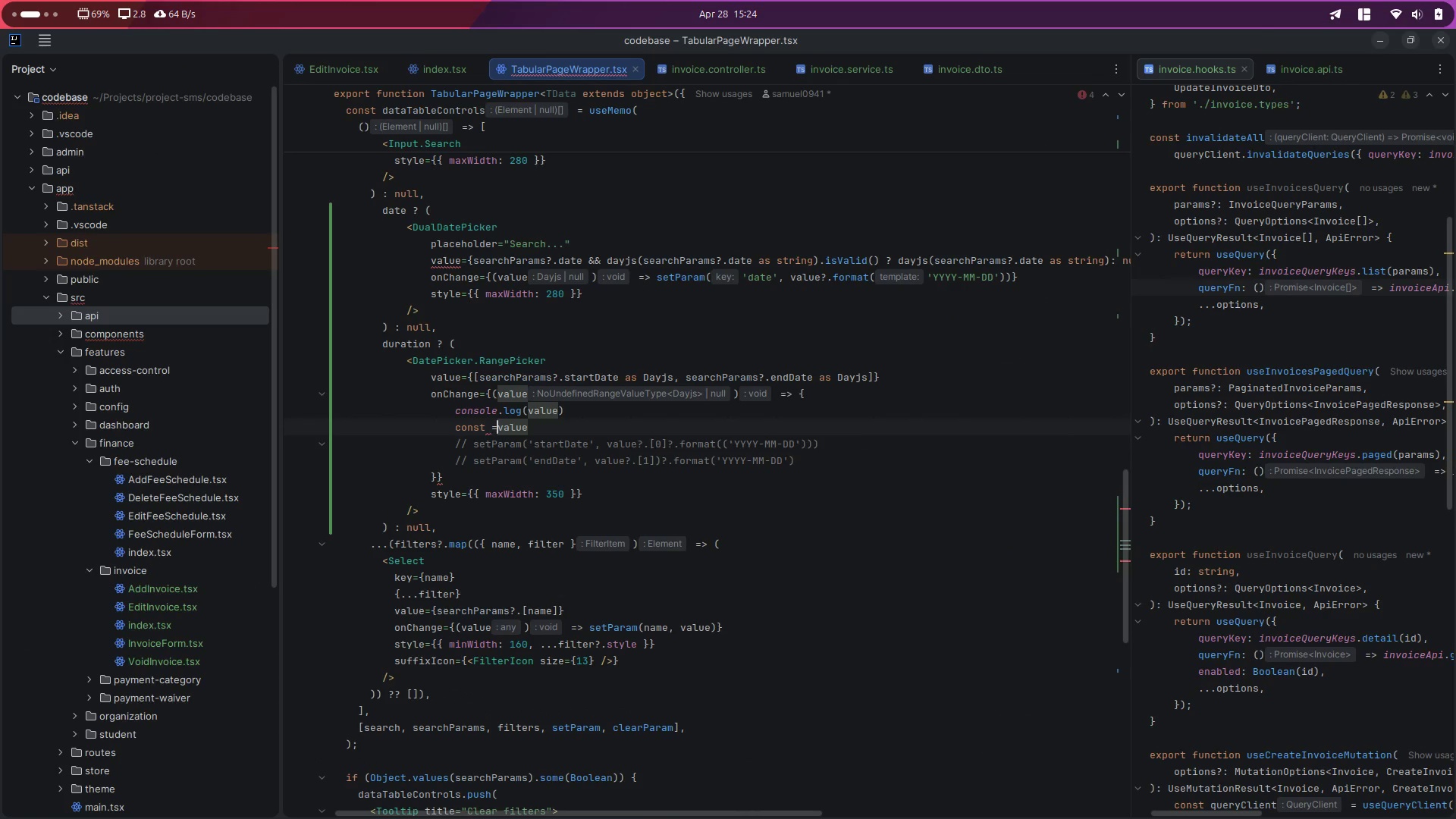 
key(ArrowLeft)
 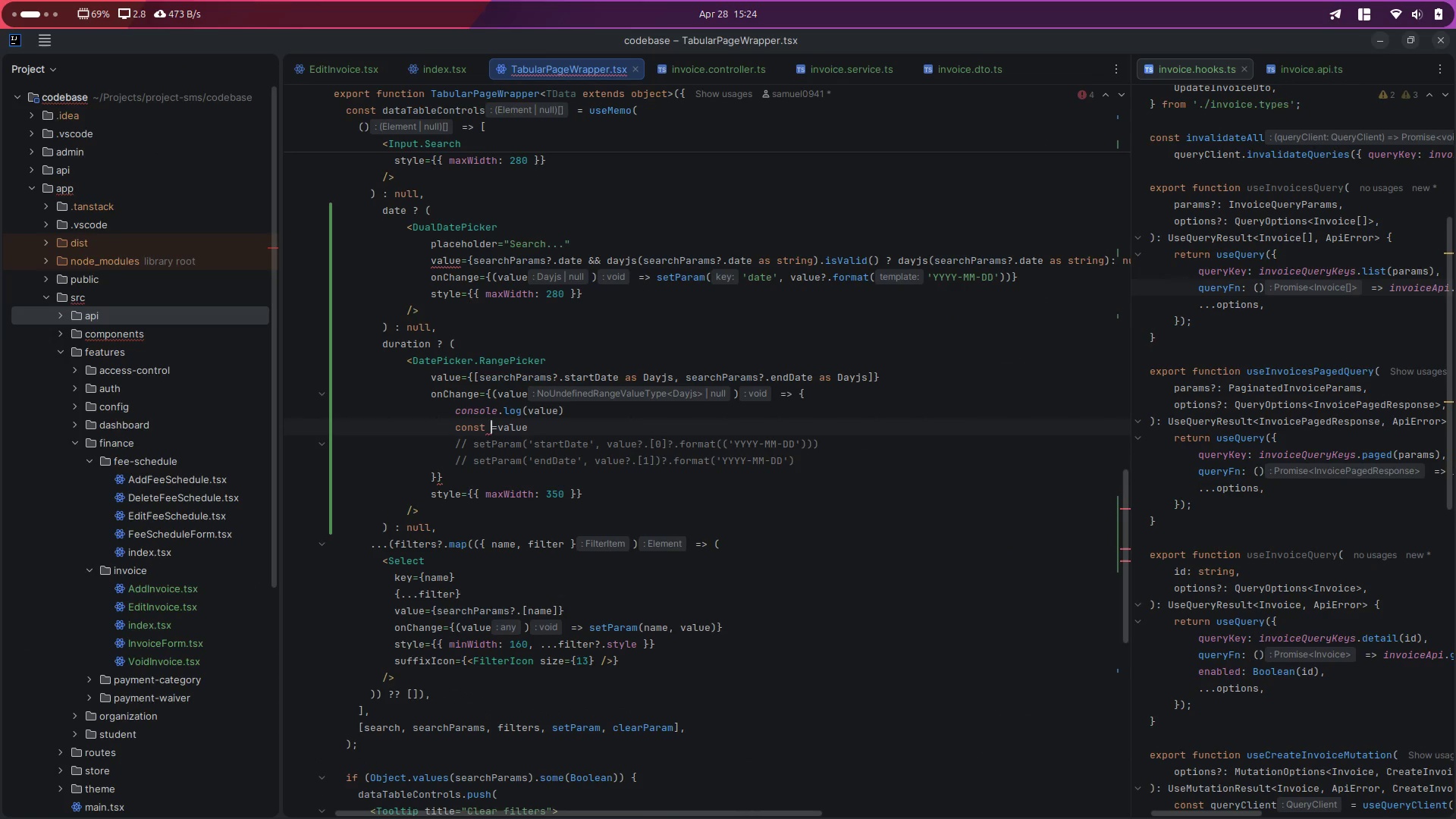 
key(ArrowLeft)
 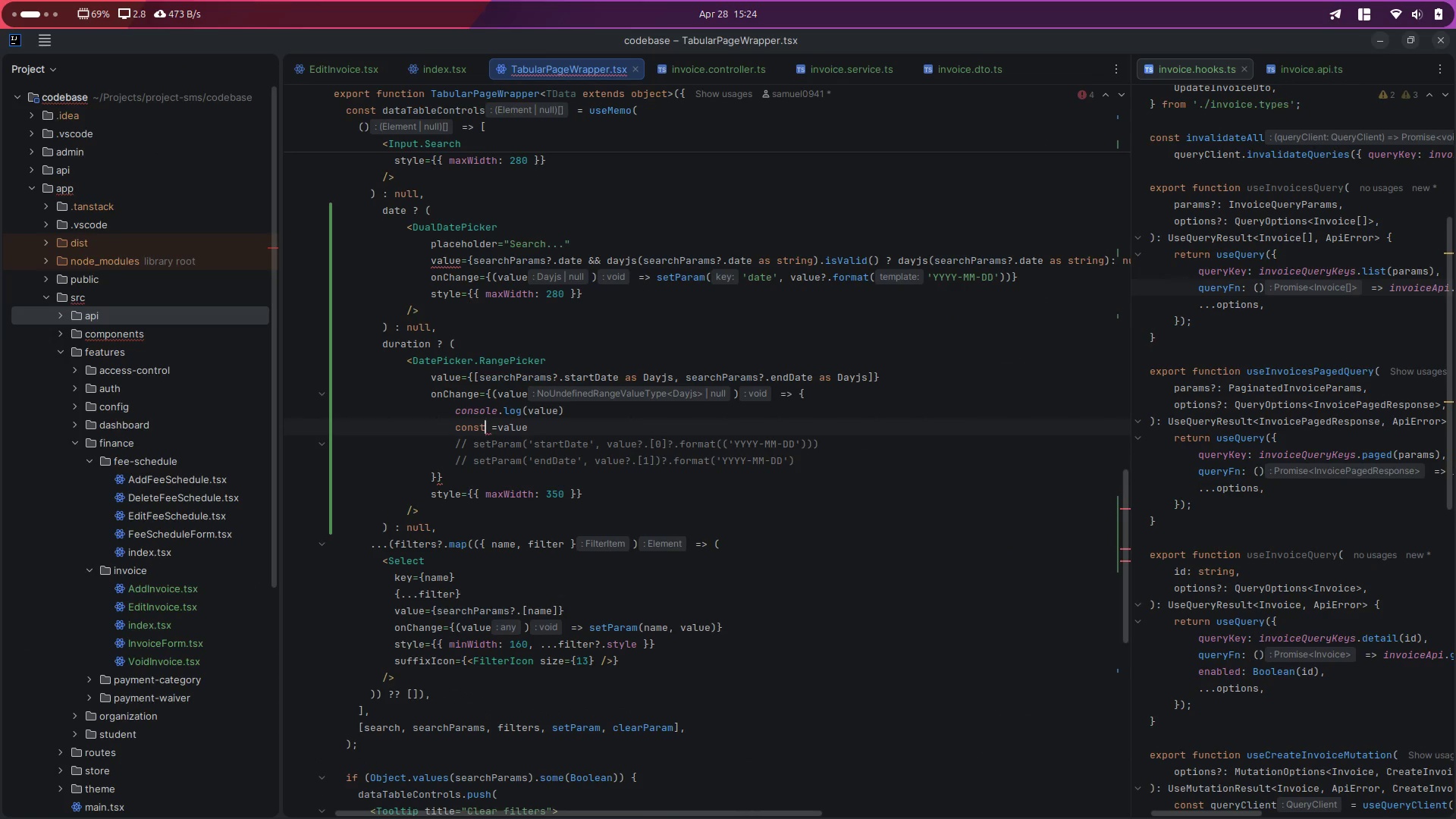 
key(ArrowLeft)
 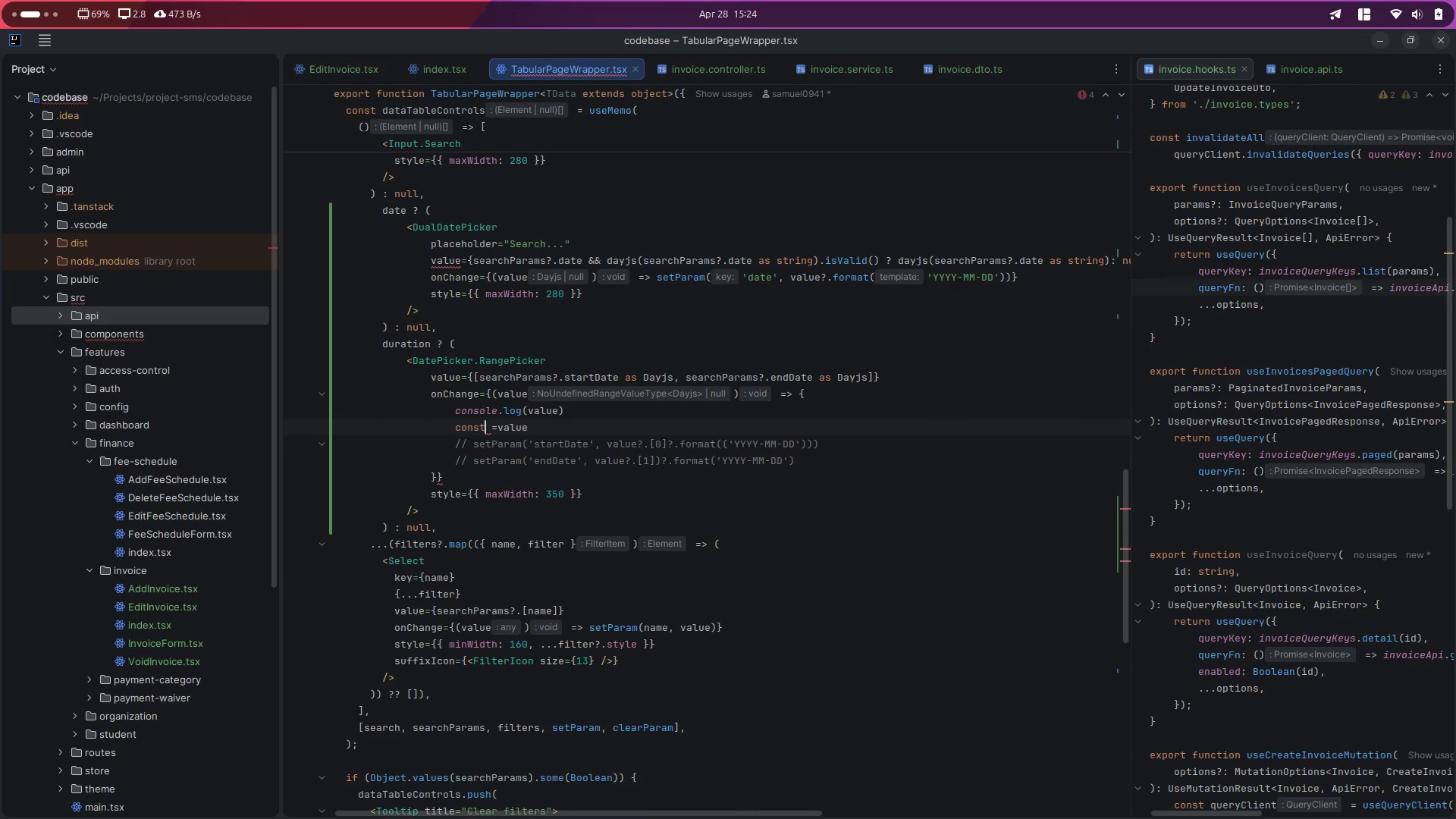 
key(Space)
 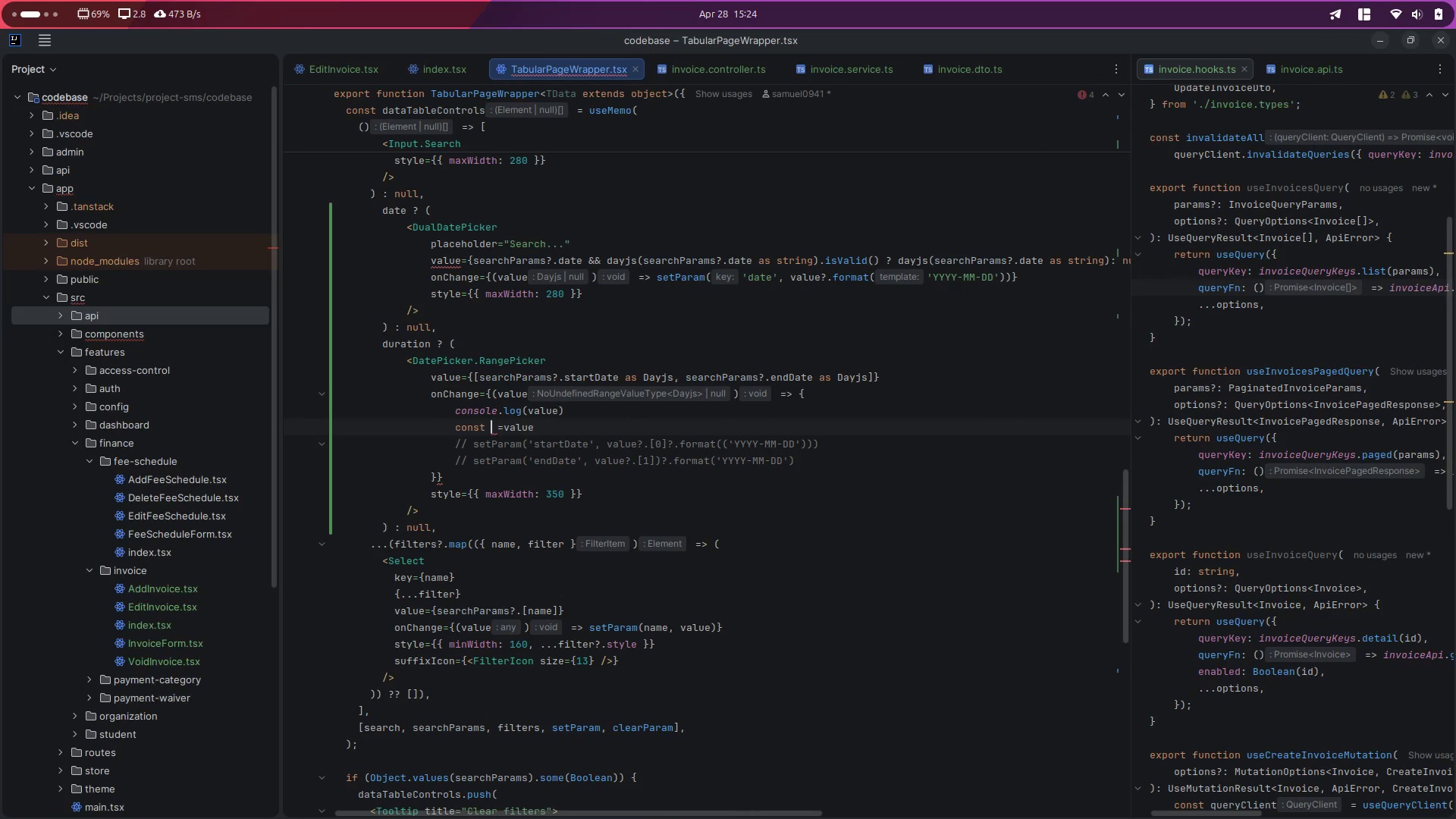 
key(BracketLeft)
 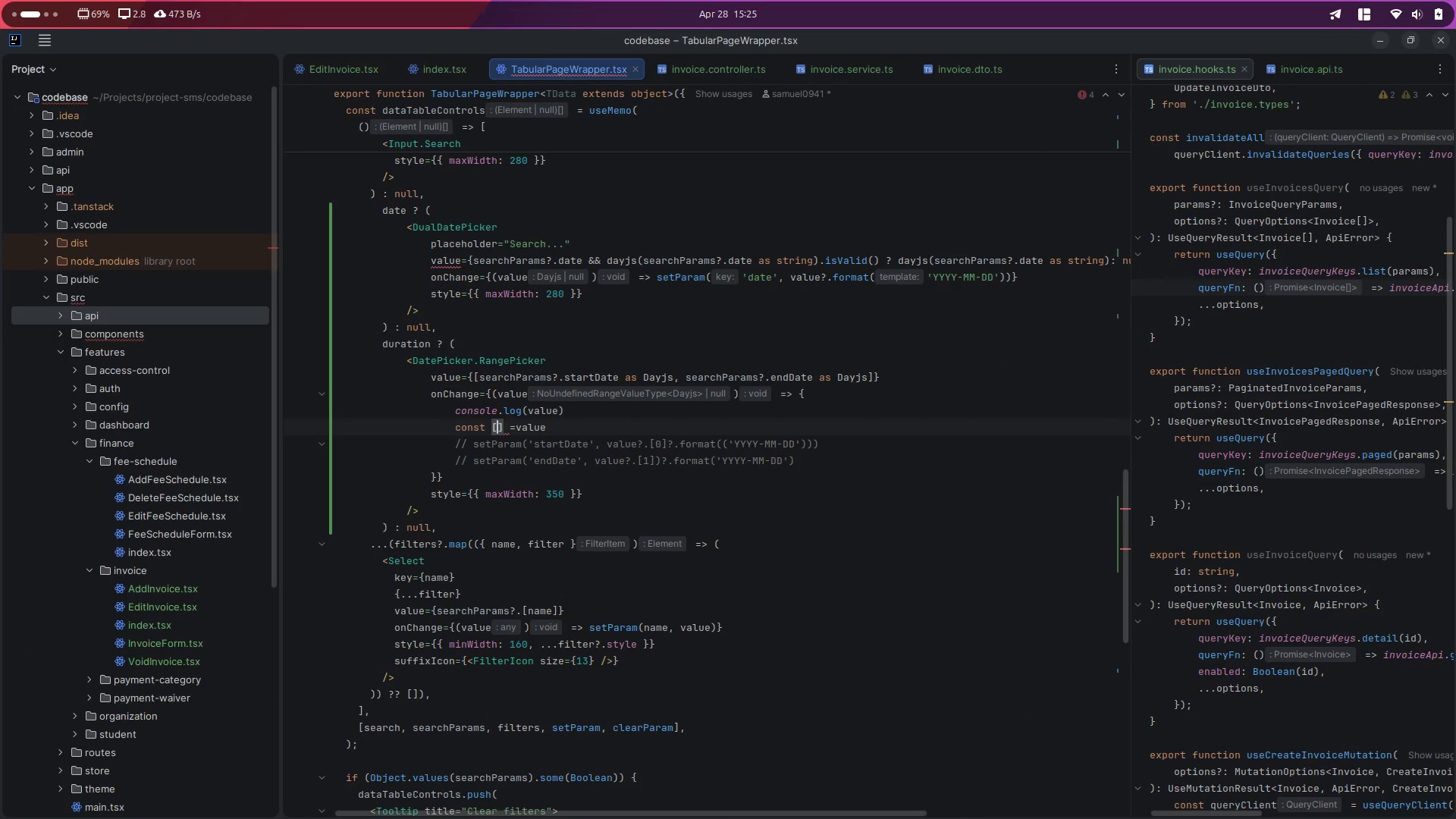 
key(ArrowRight)
 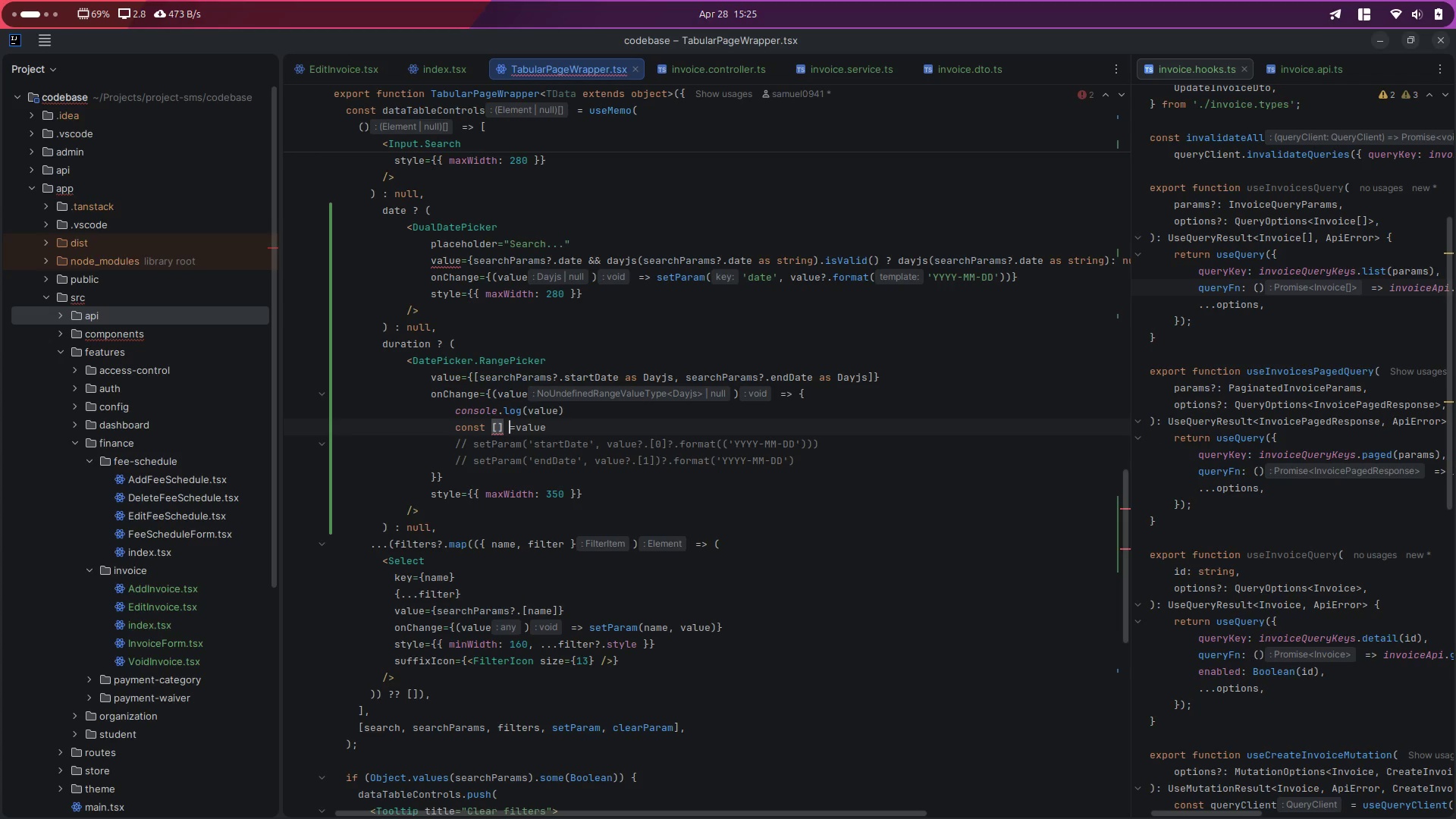 
key(ArrowRight)
 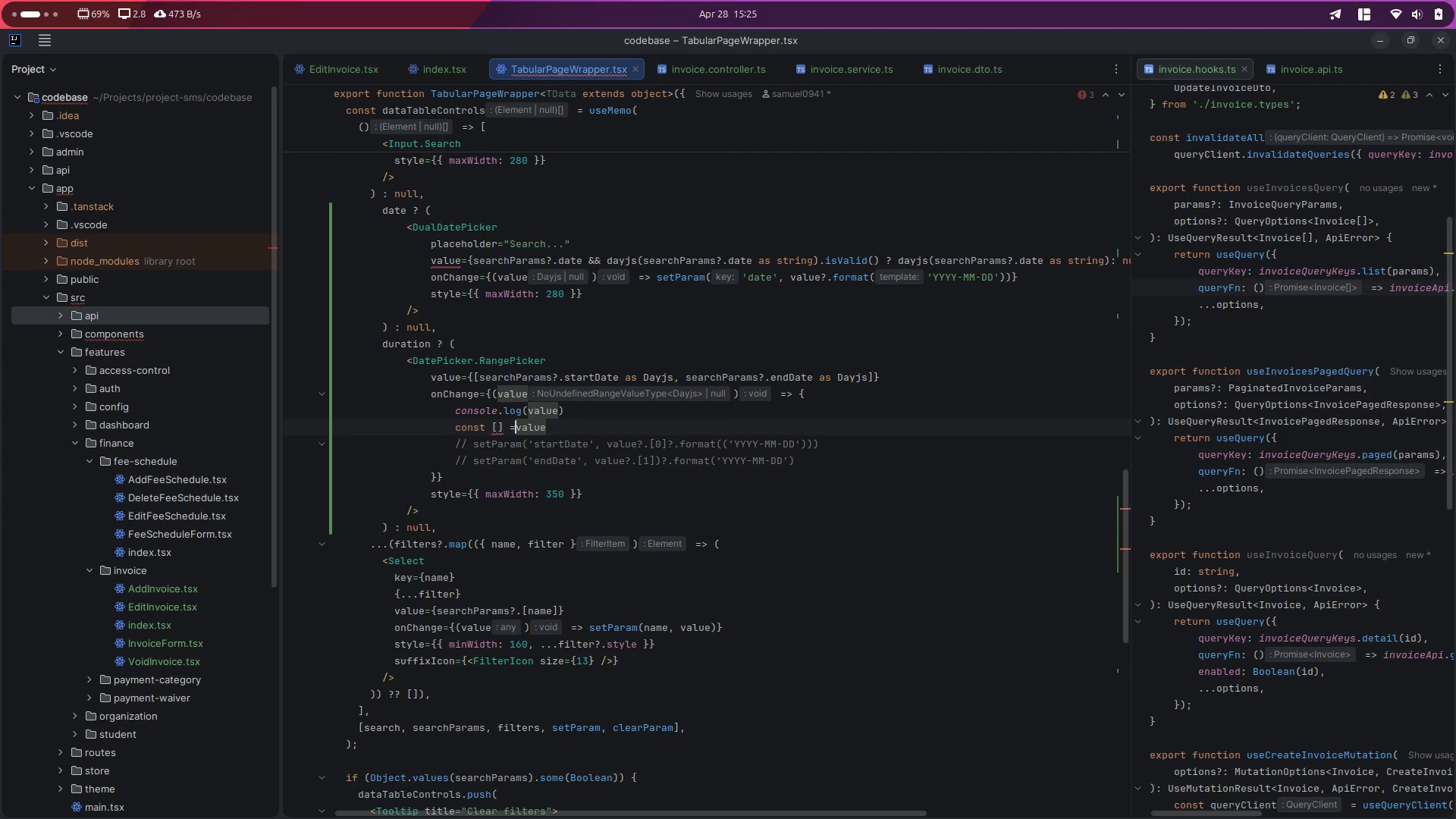 
key(ArrowRight)
 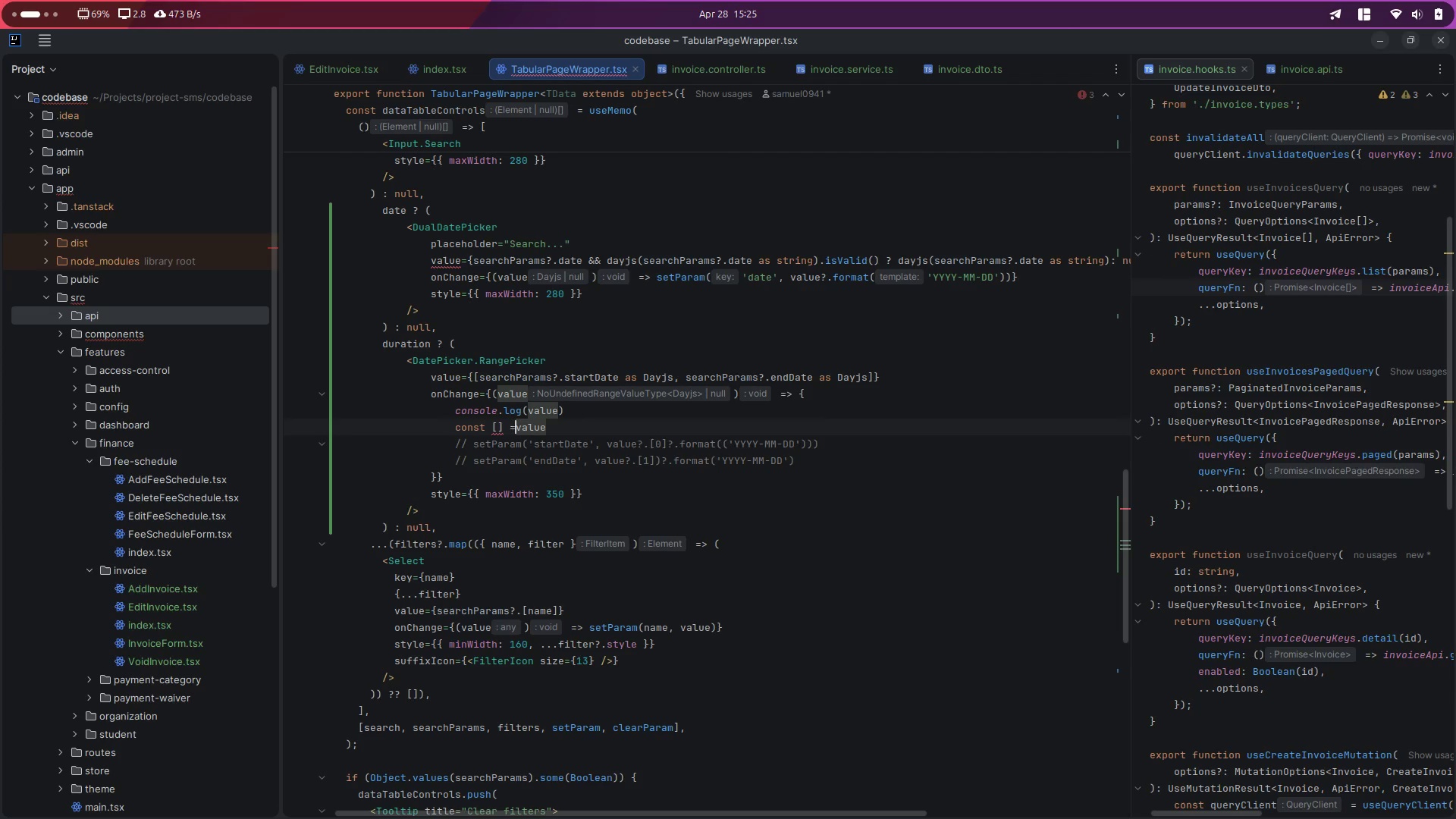 
key(Space)
 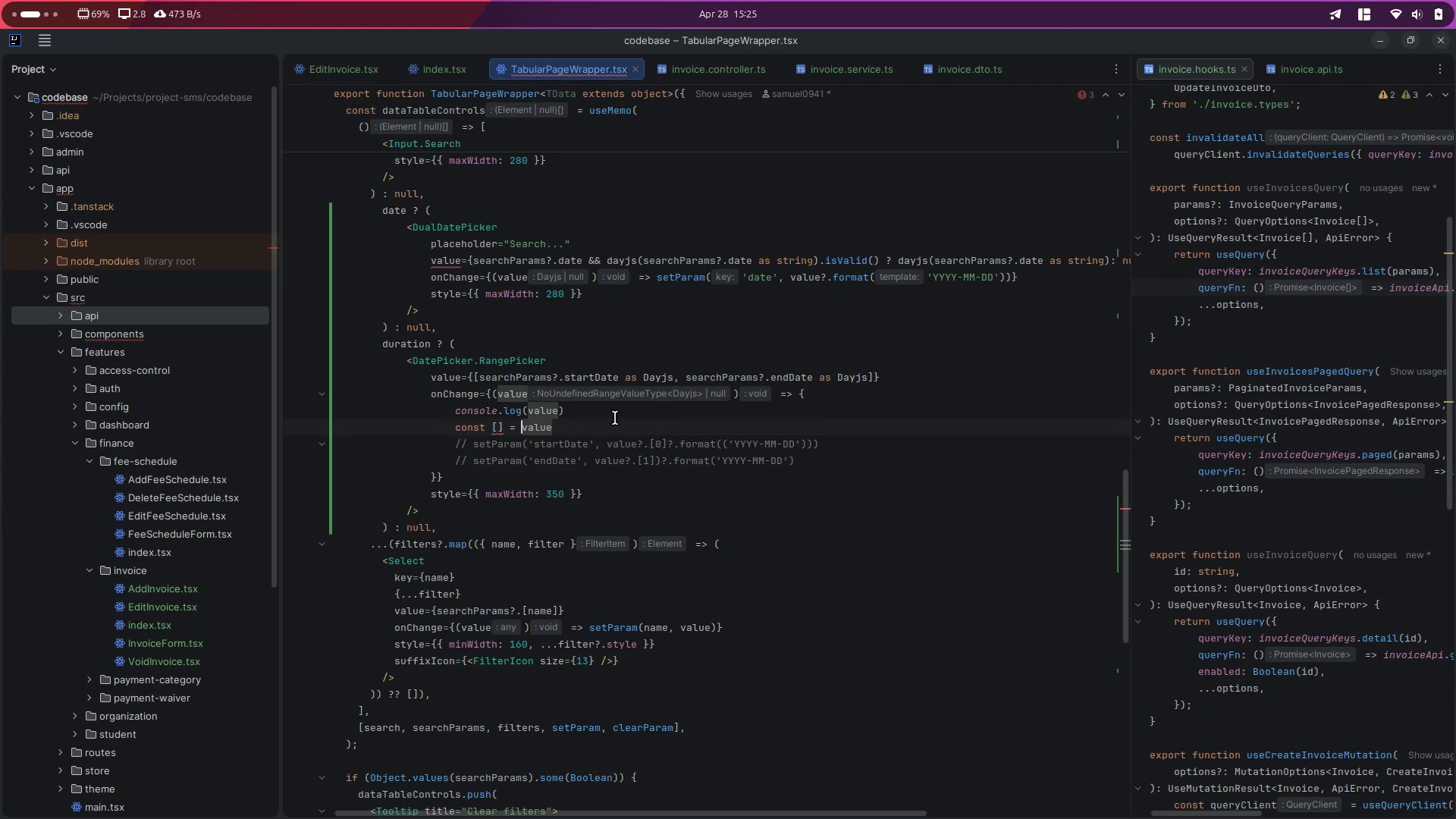 
left_click([631, 407])
 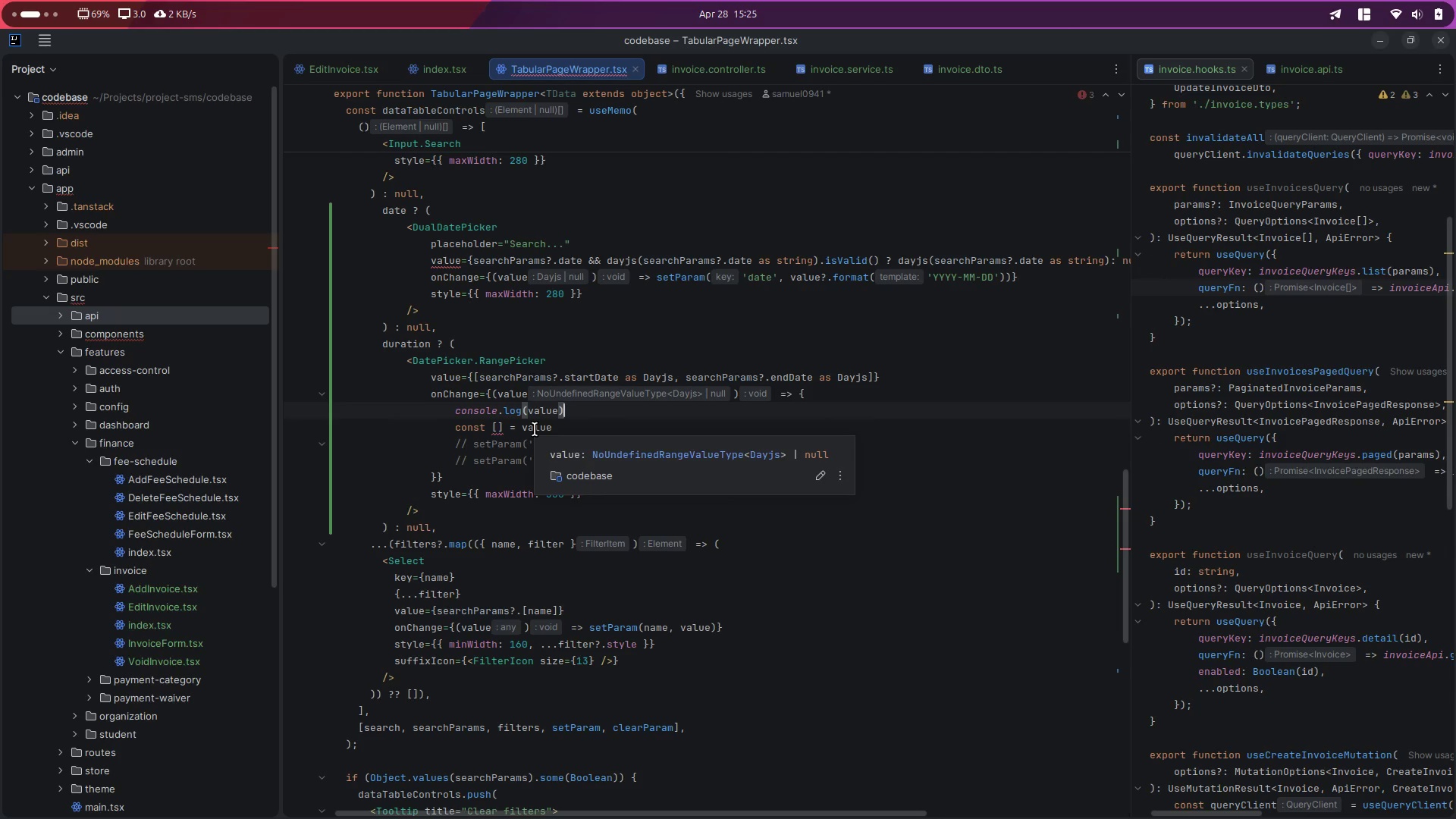 
wait(8.05)
 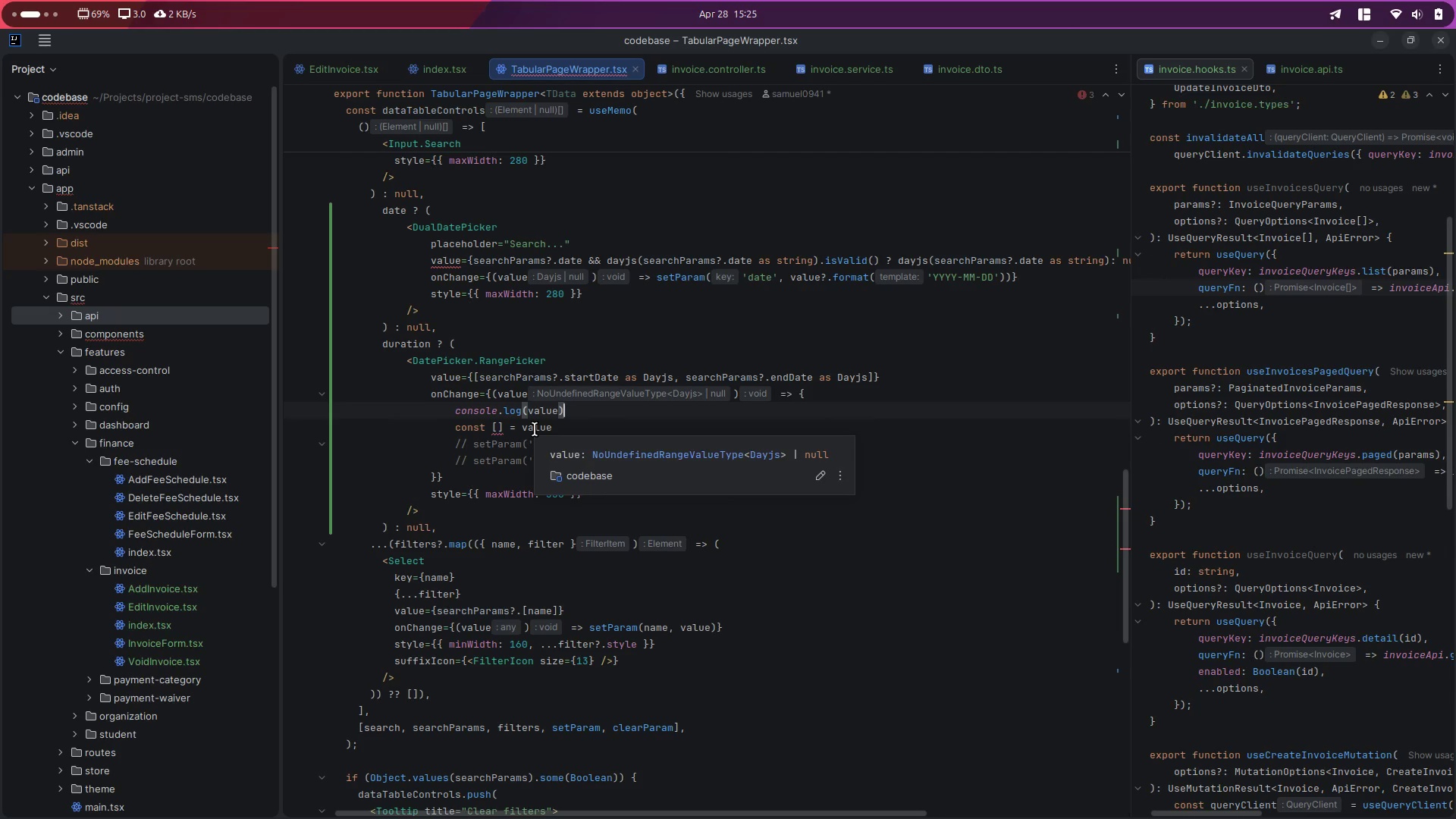 
left_click([502, 427])
 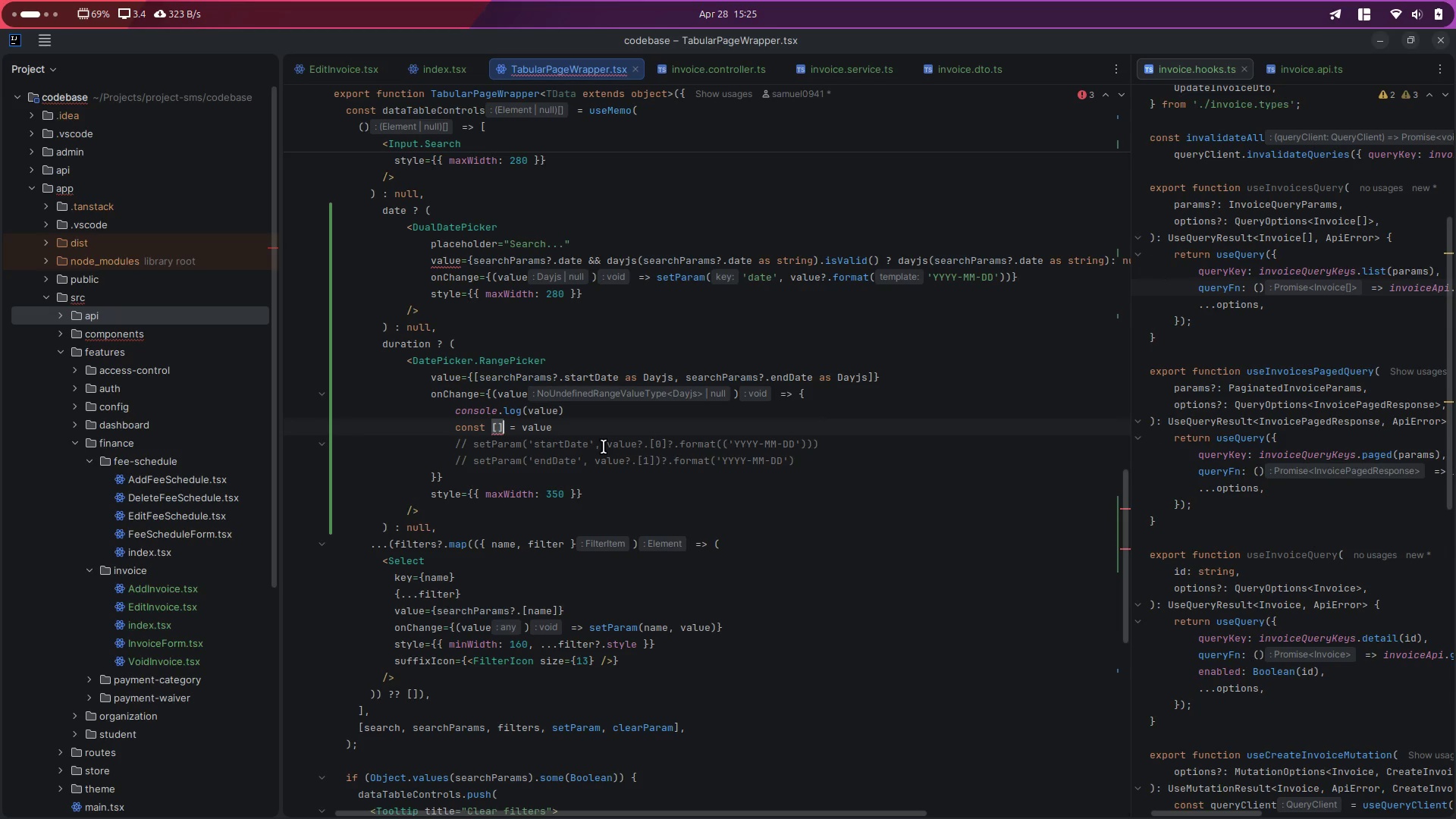 
key(Backspace)
 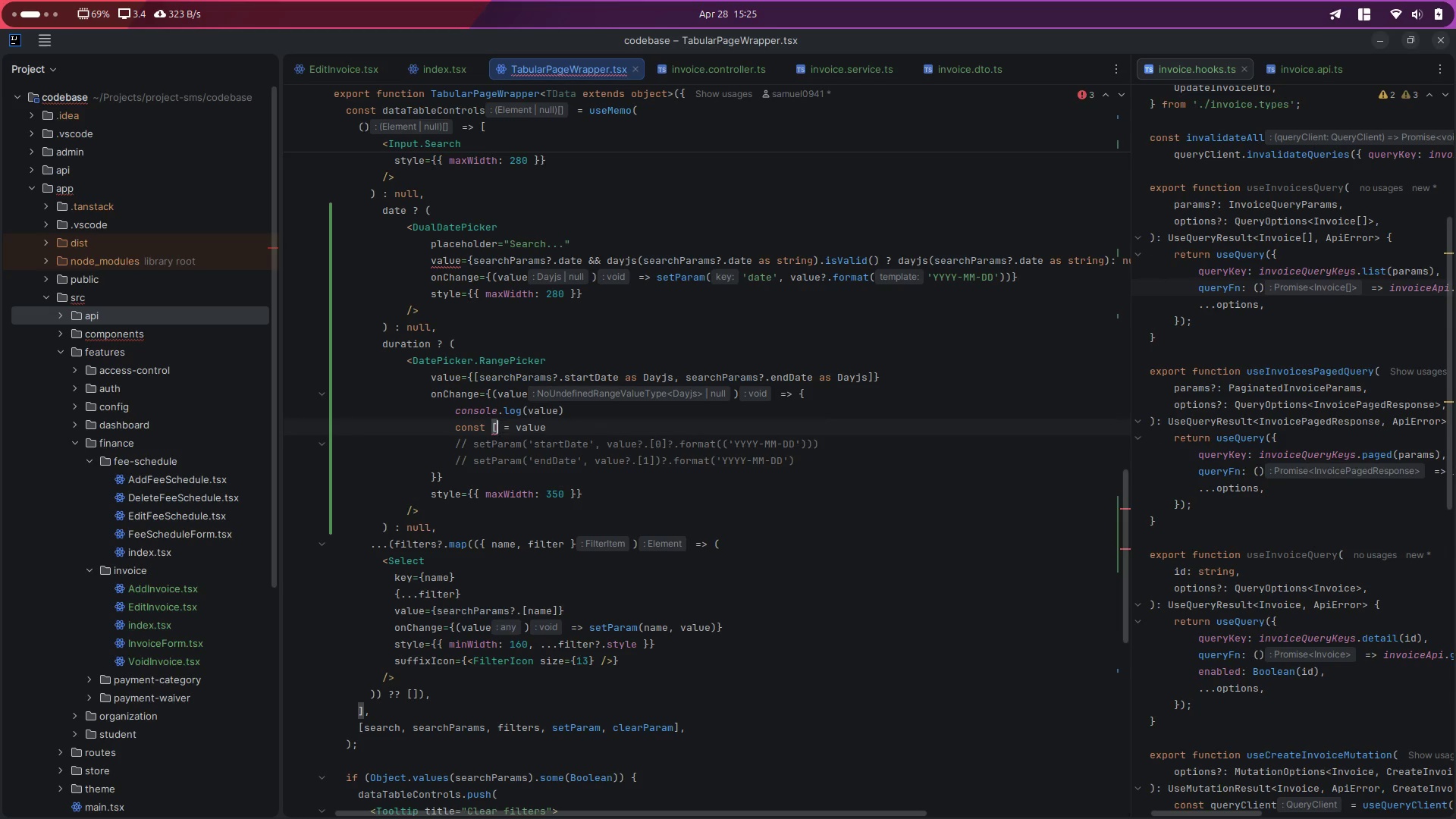 
key(Backspace)
 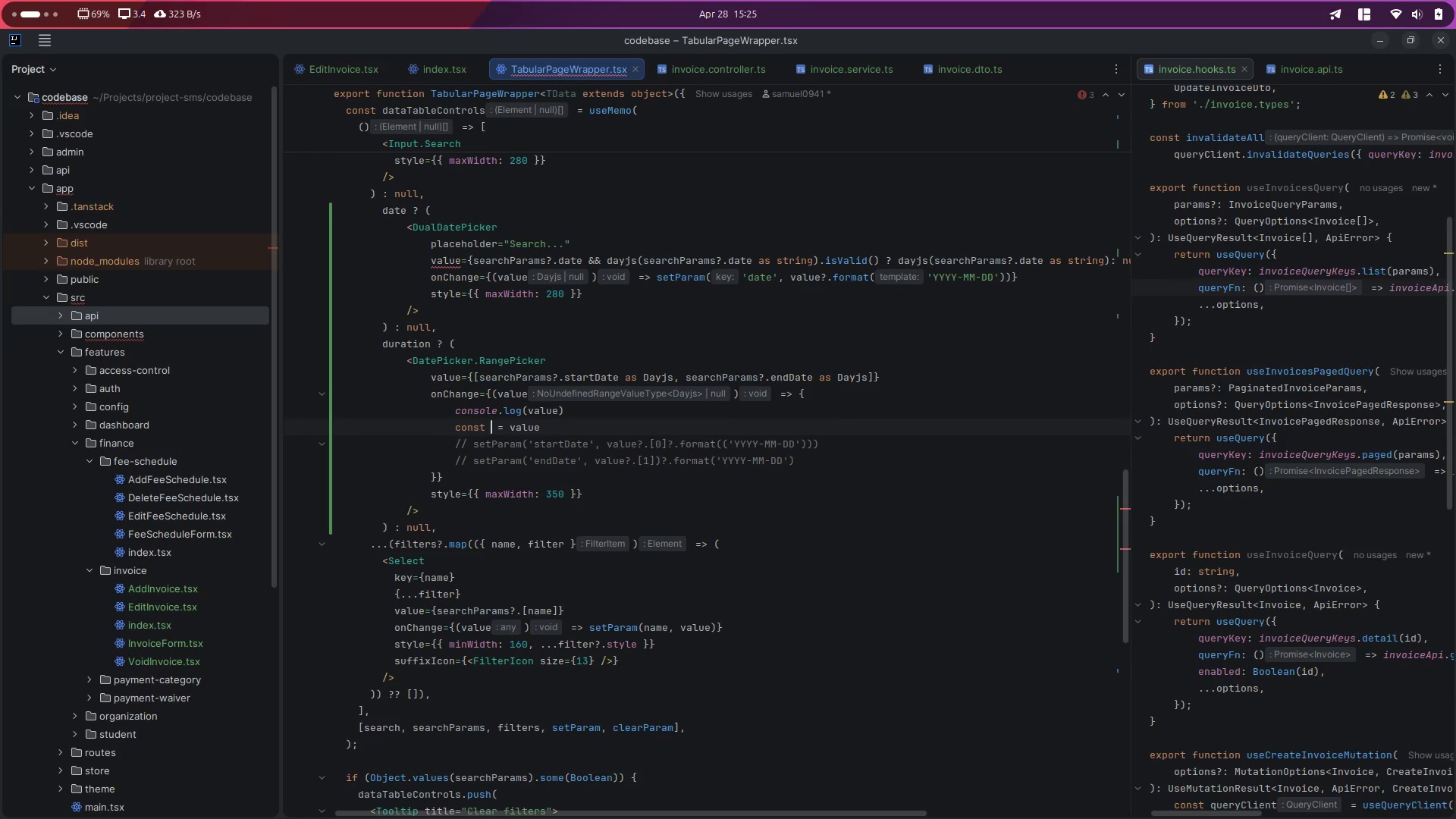 
key(Shift+BracketLeft)
 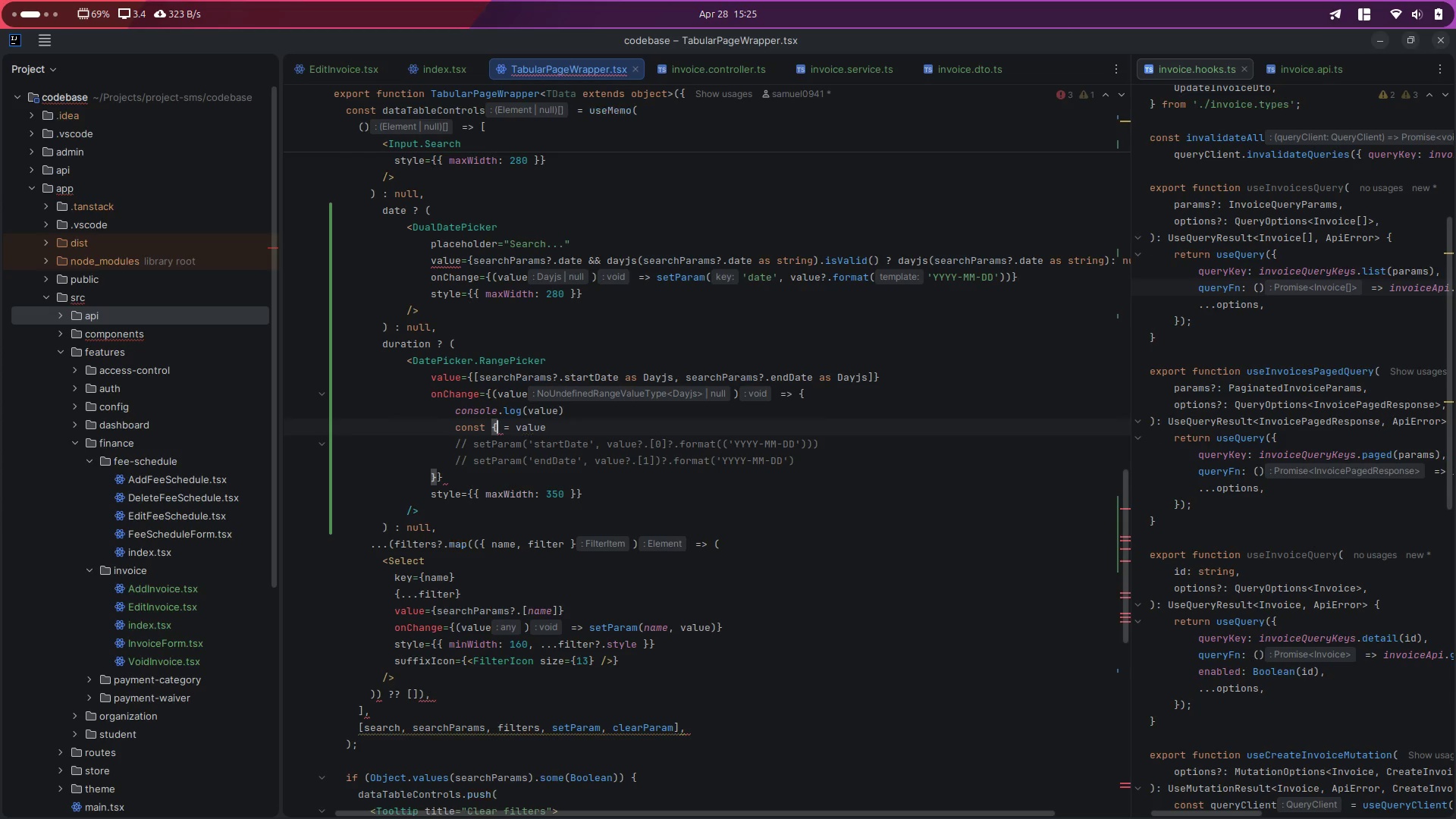 
key(Shift+BracketRight)
 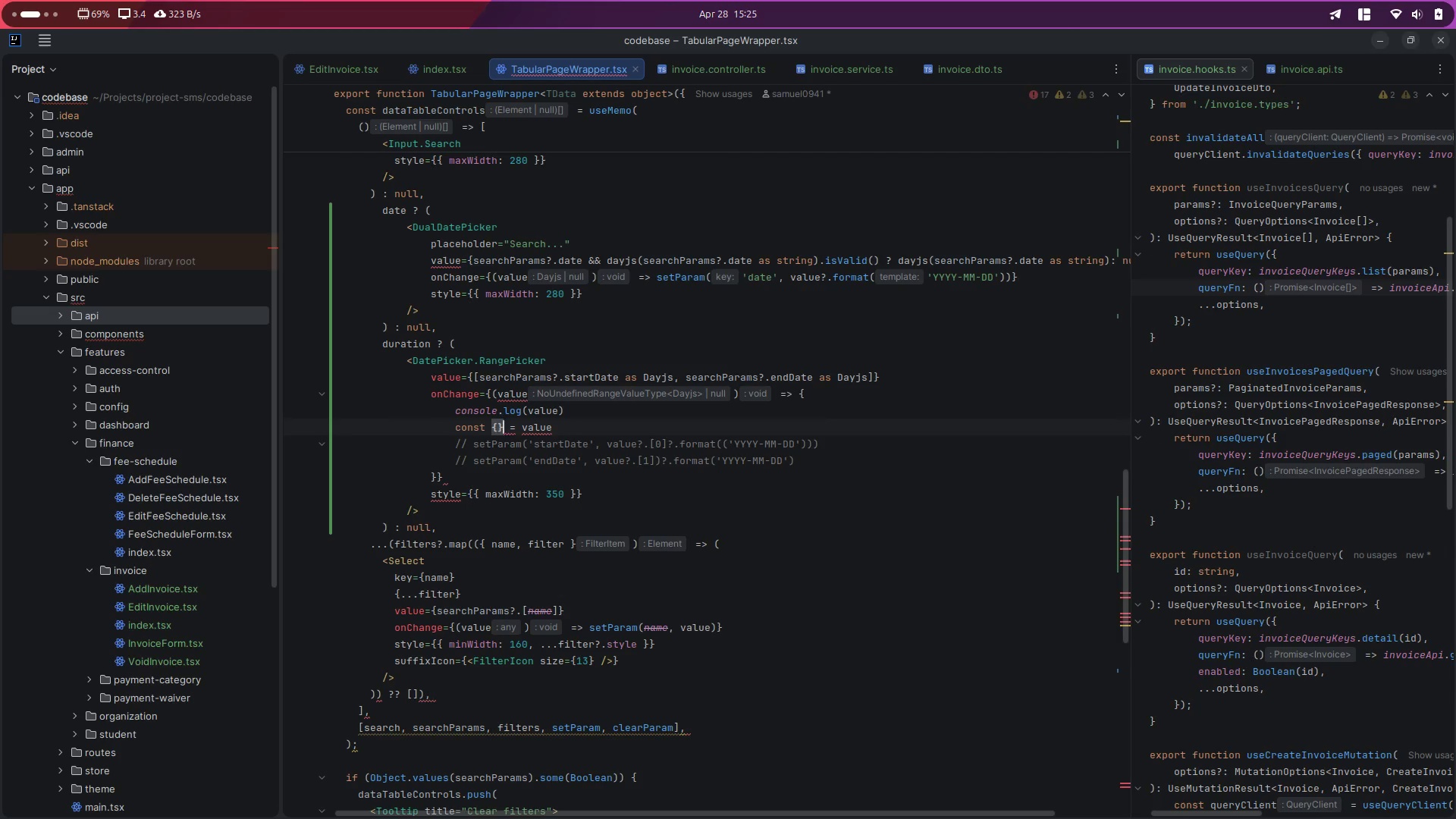 
key(ArrowLeft)
 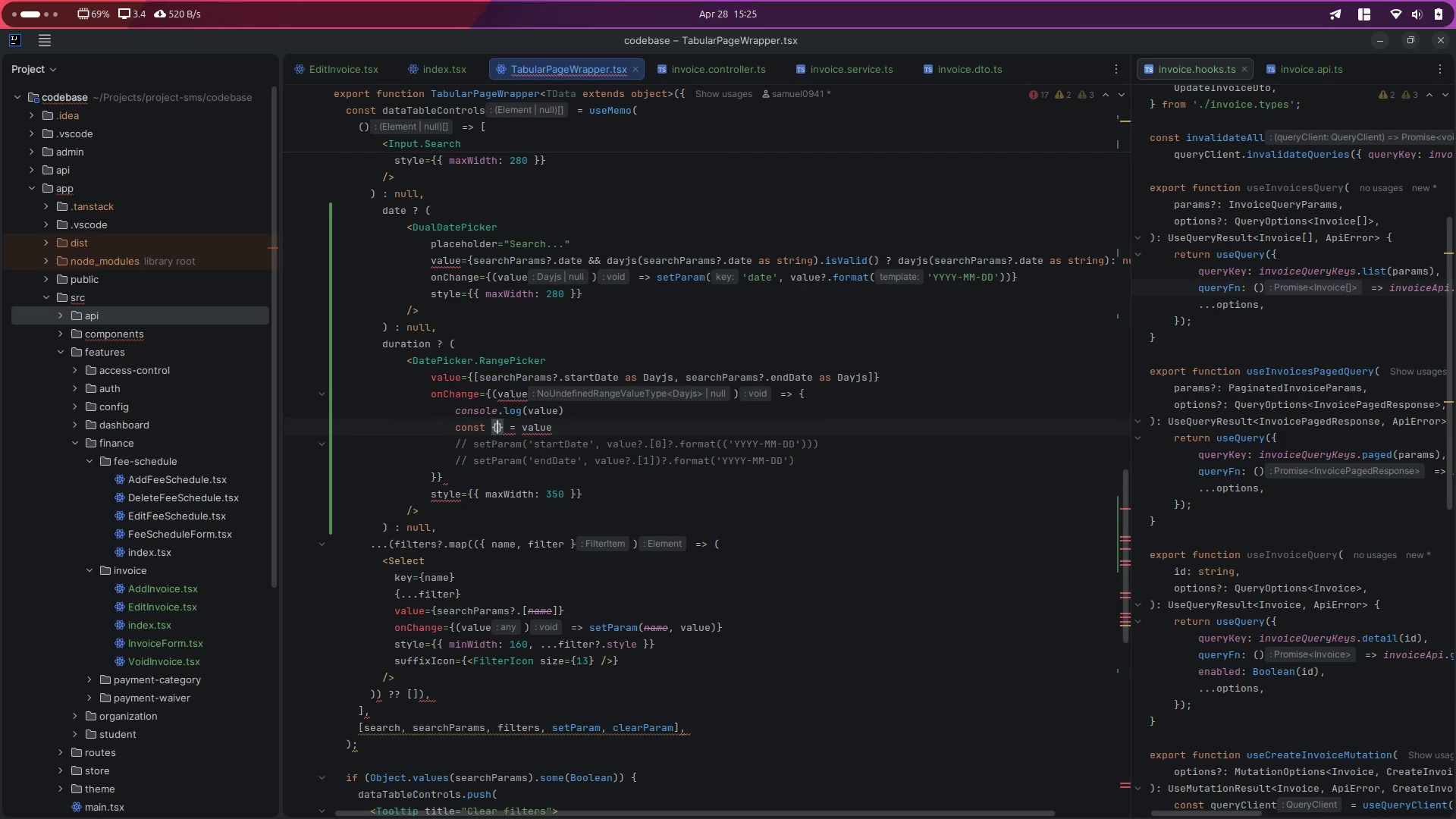 
key(Control+Space)
 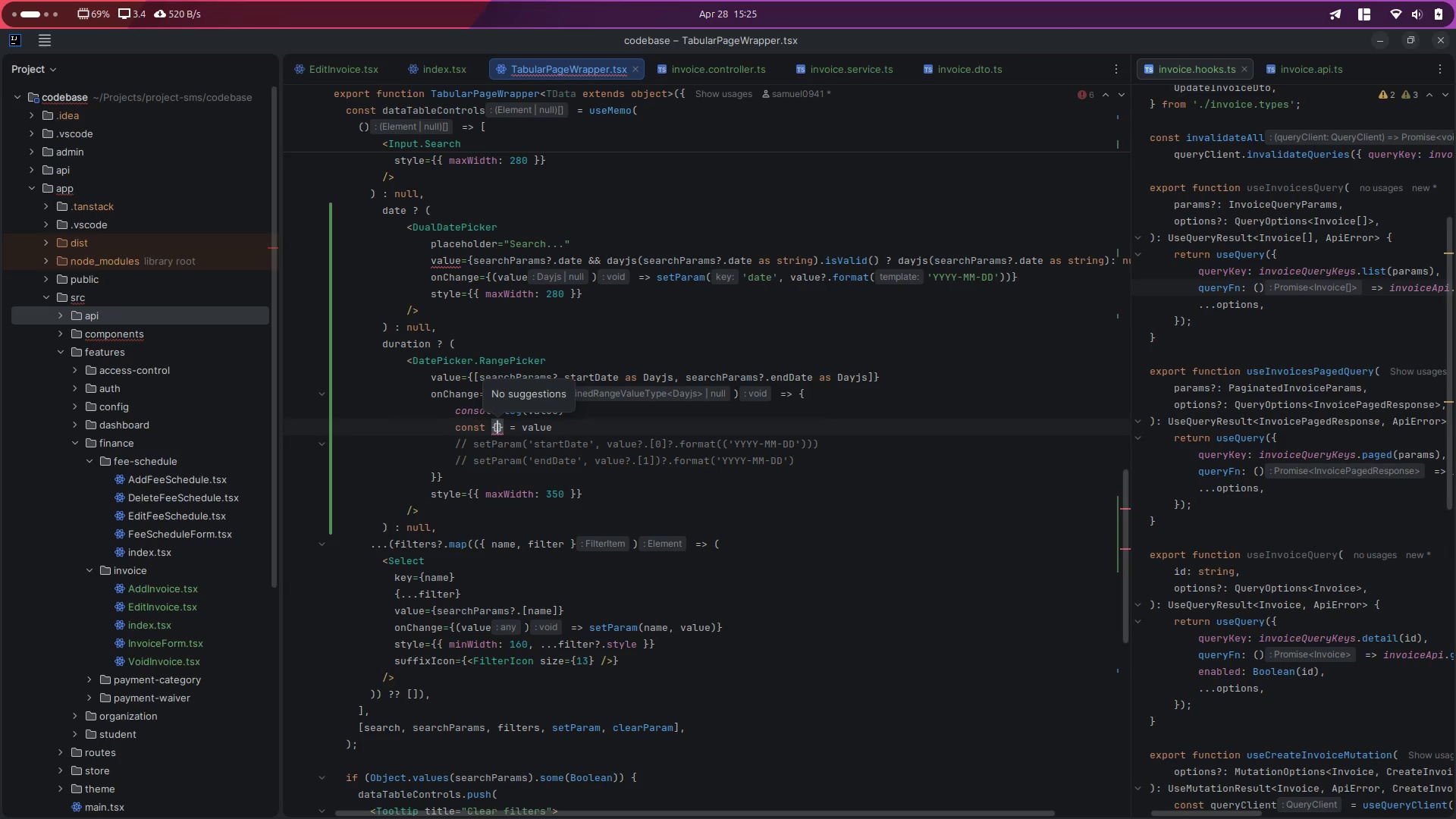 
key(Control+Space)
 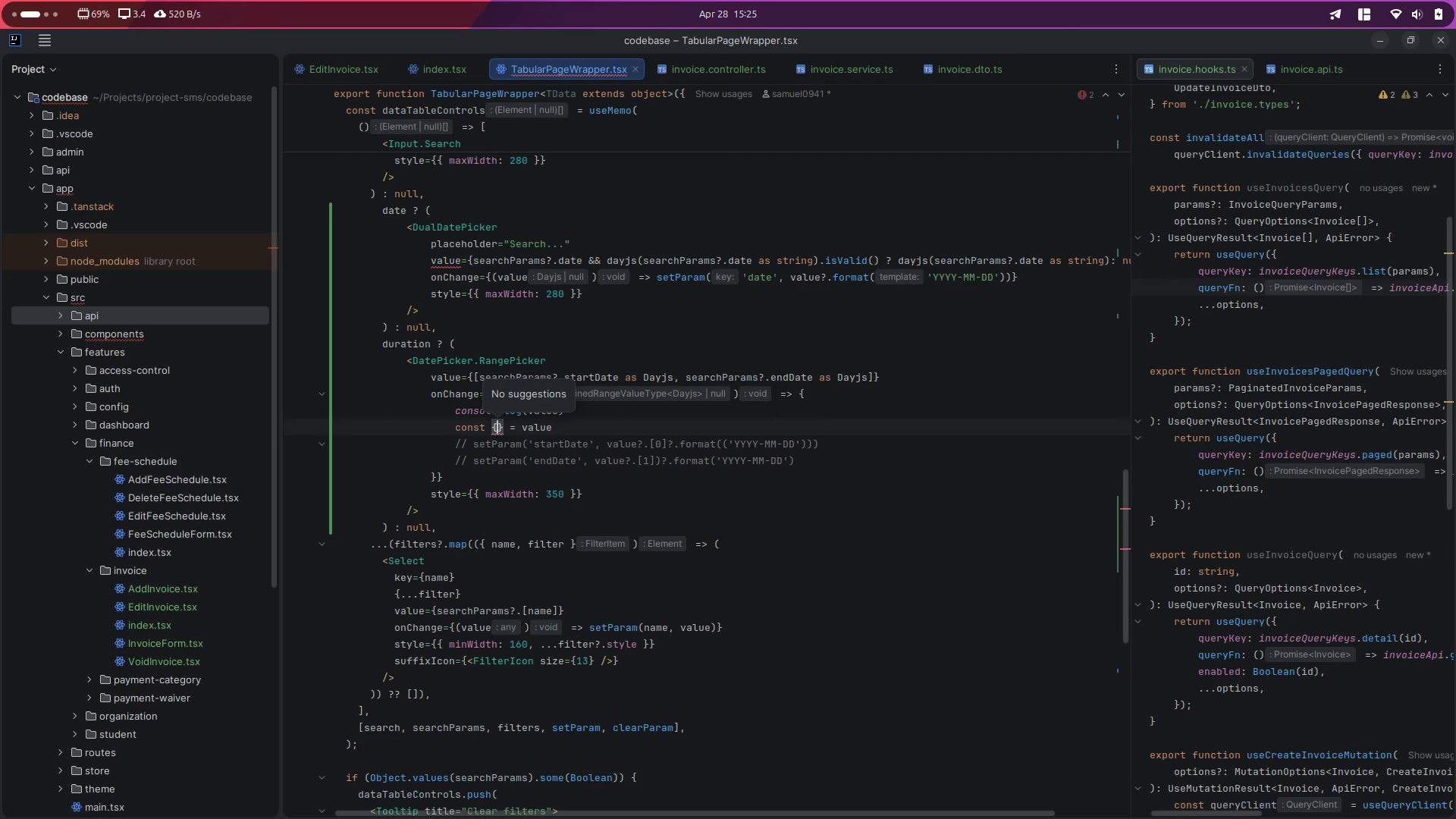 
key(Control+Space)
 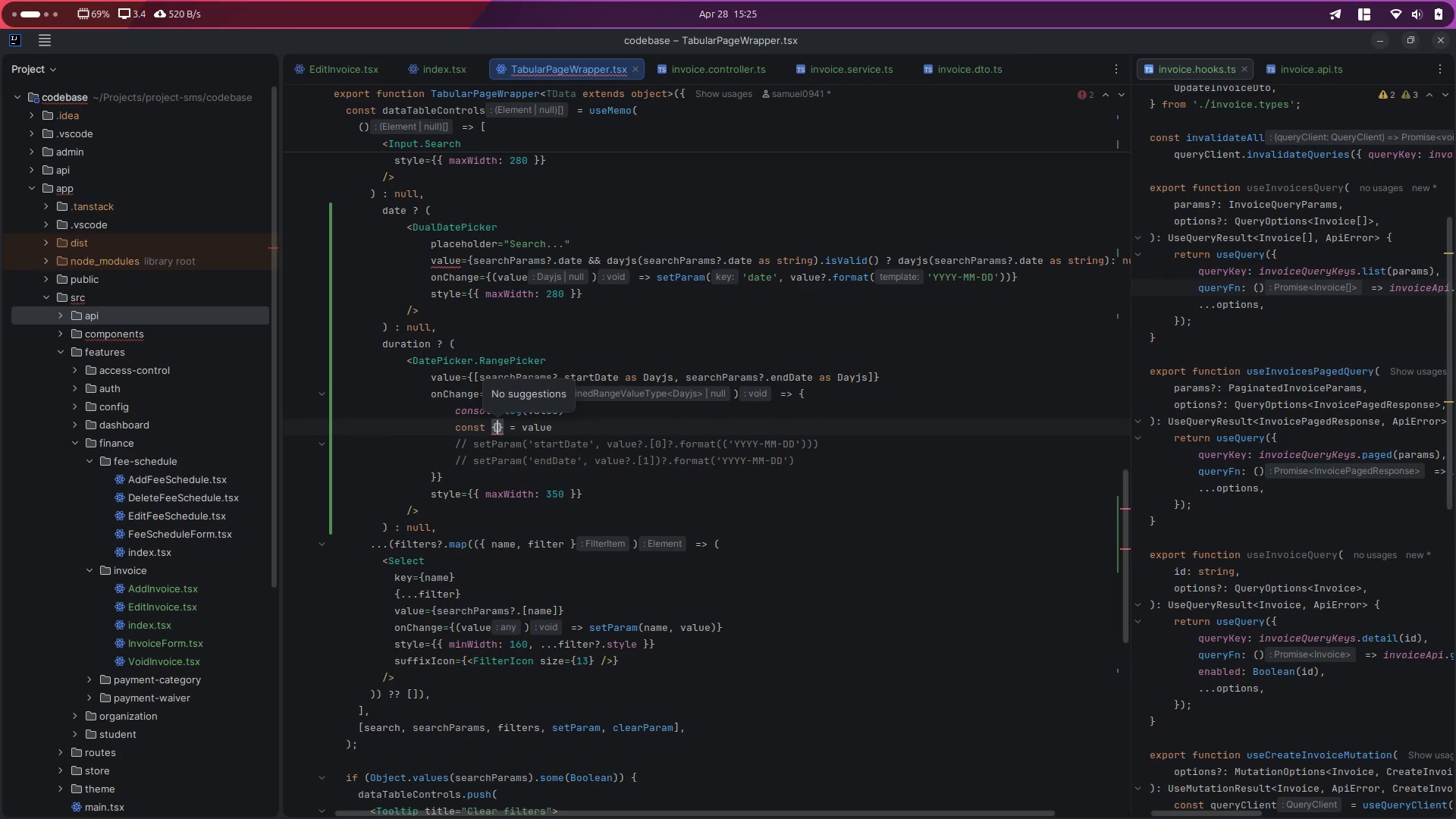 
key(Control+Space)
 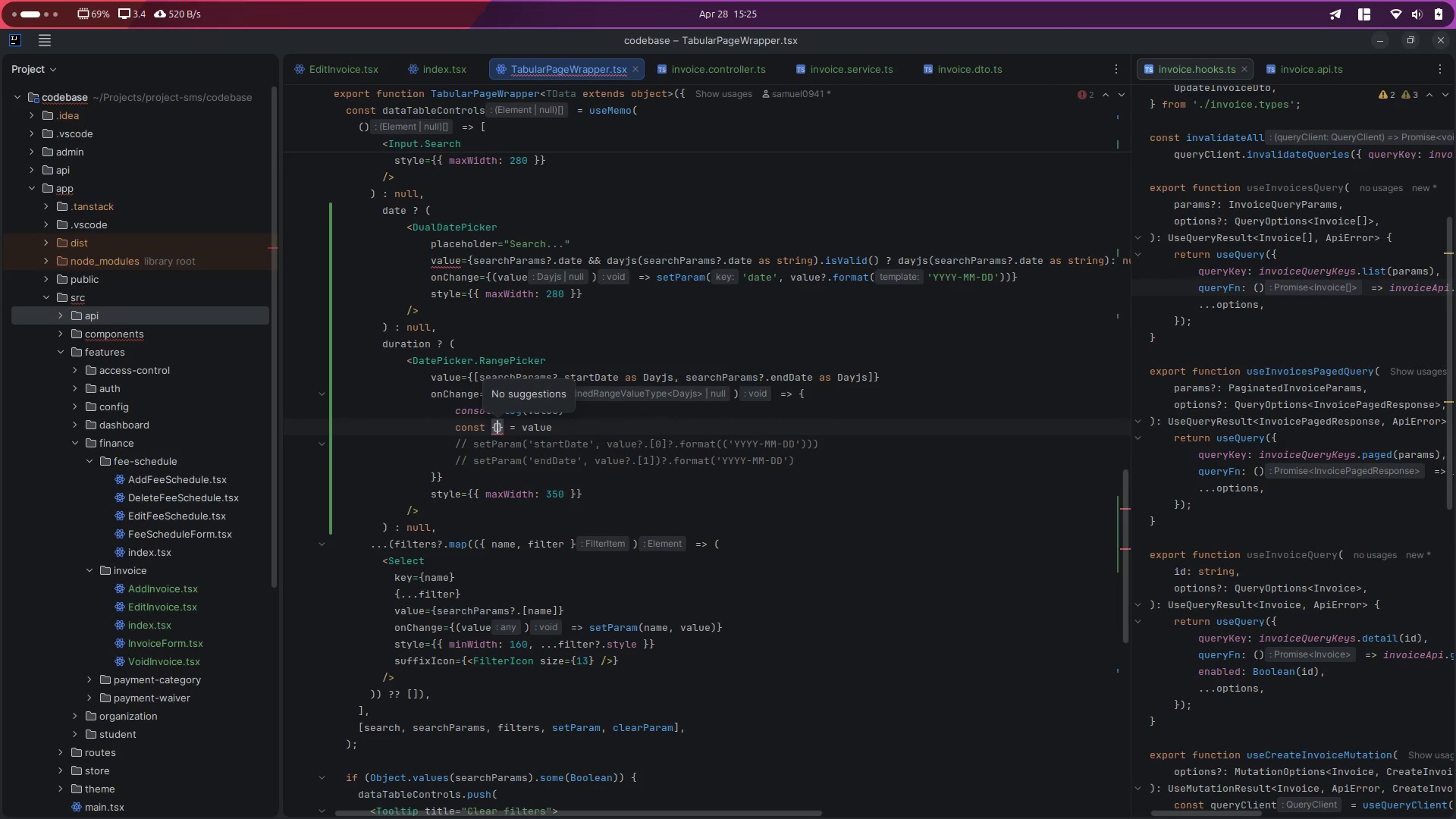 
key(ArrowRight)
 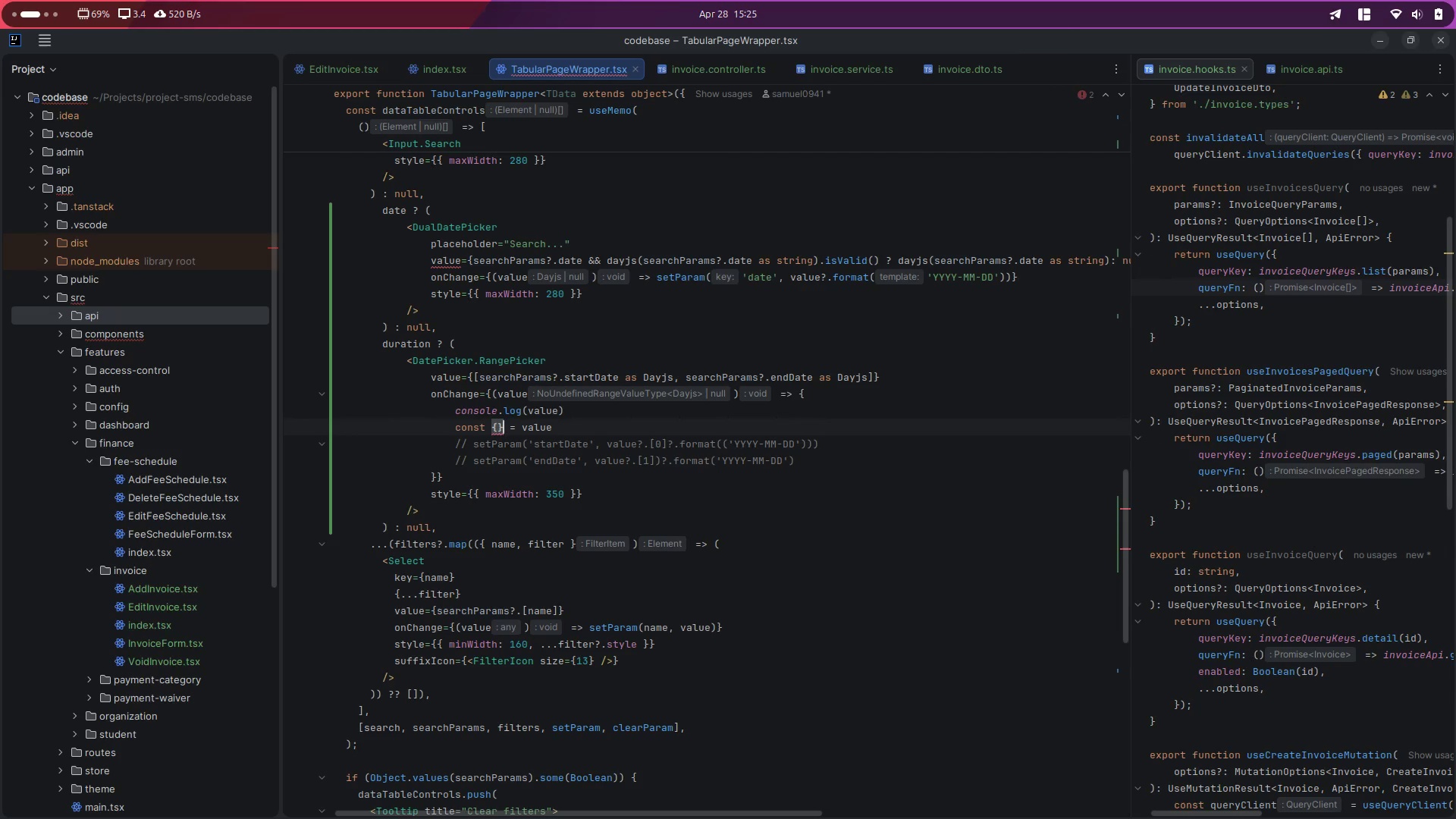 
key(Backspace)
key(Backspace)
type([start, end)
key(Escape)
 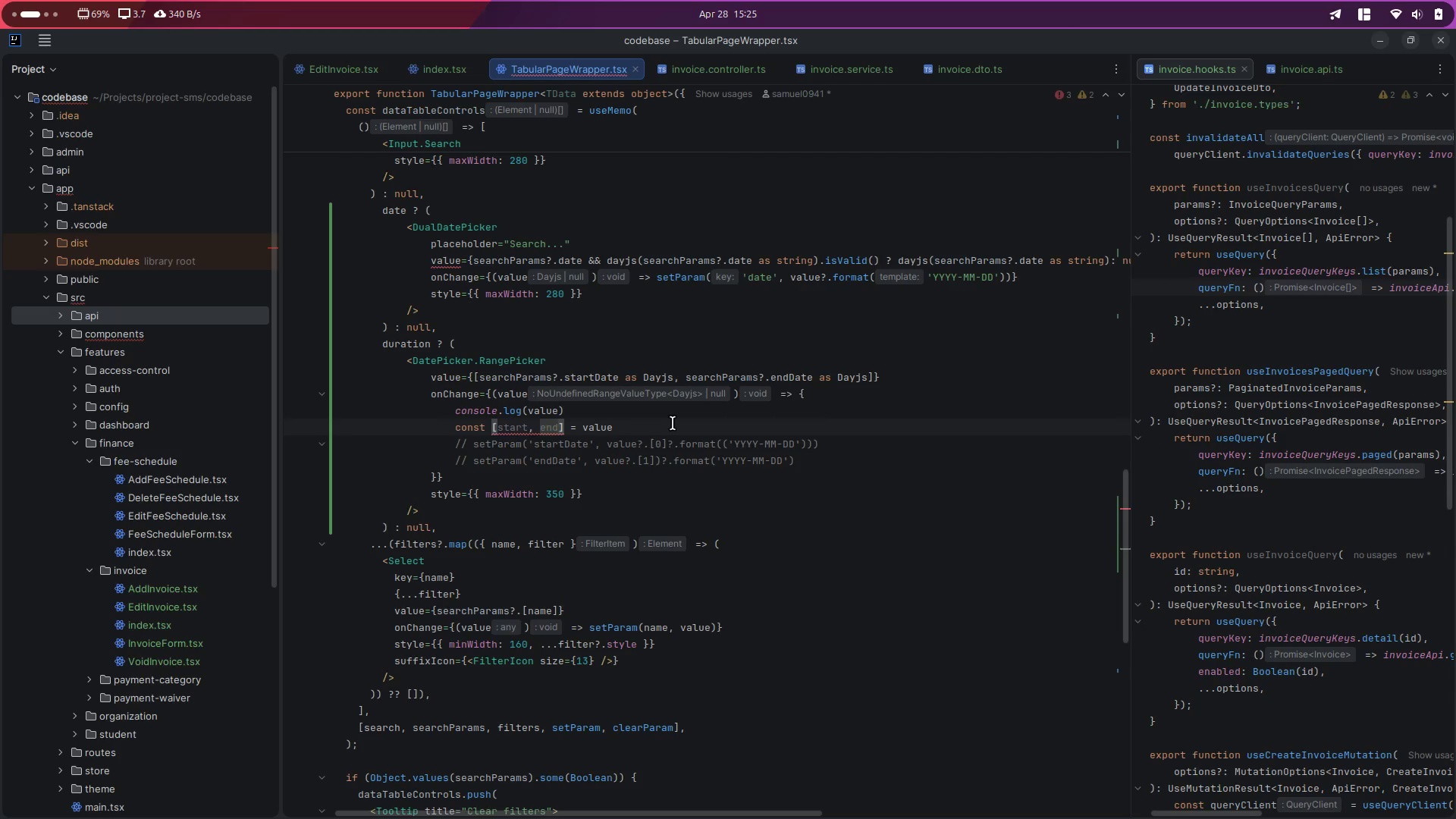 
left_click([666, 423])
 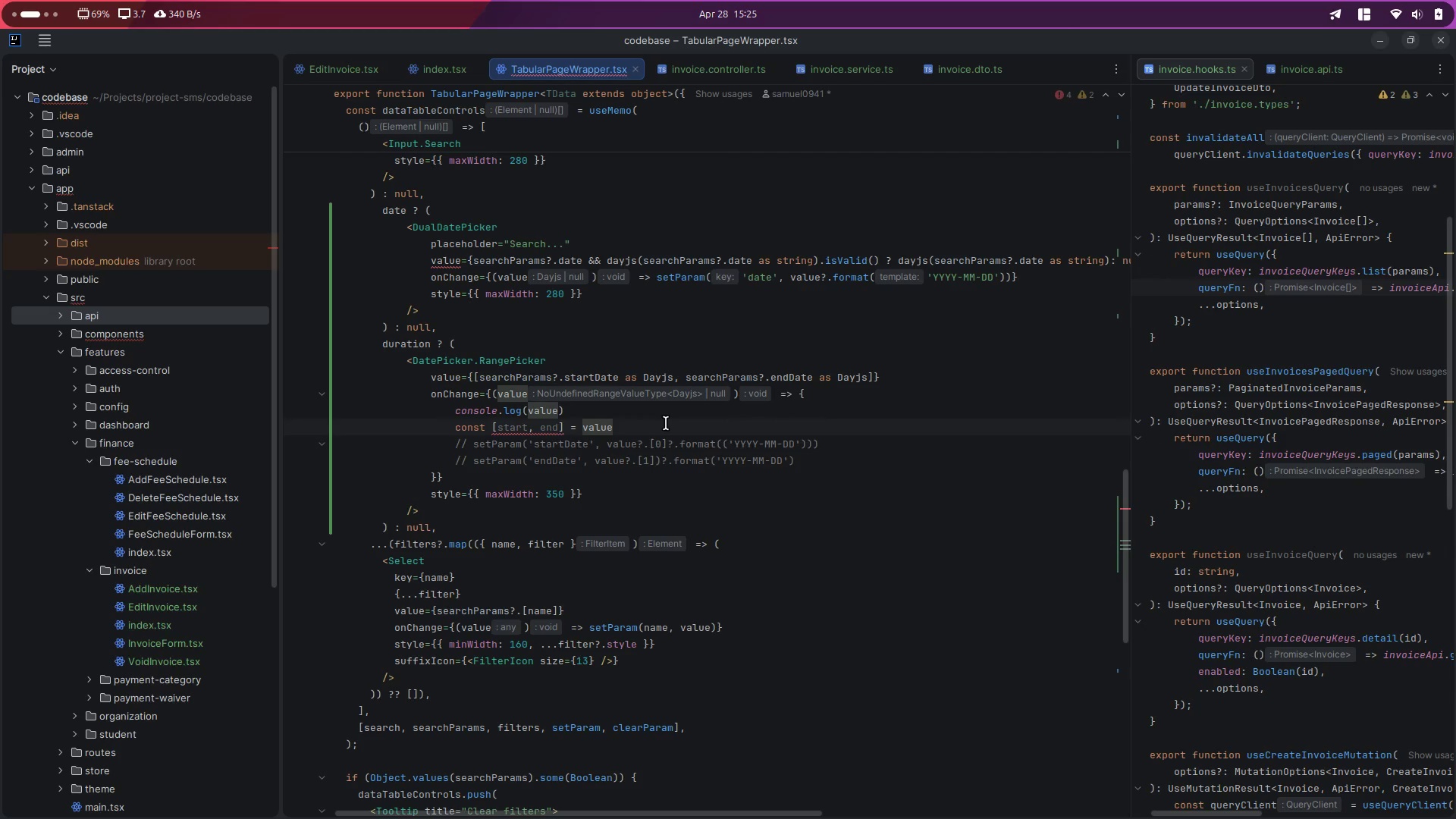 
key(ArrowUp)
 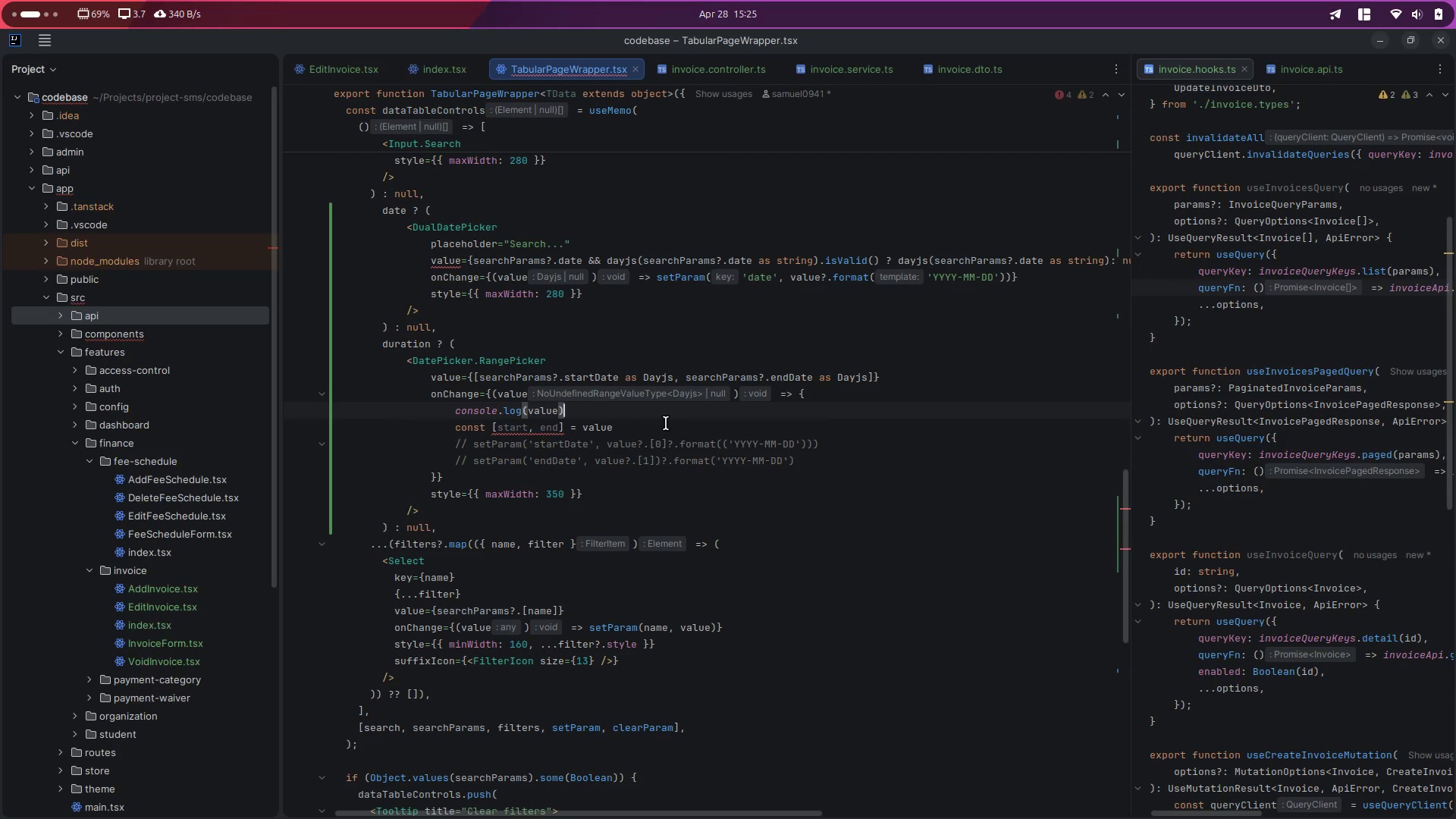 
key(Control+C)
 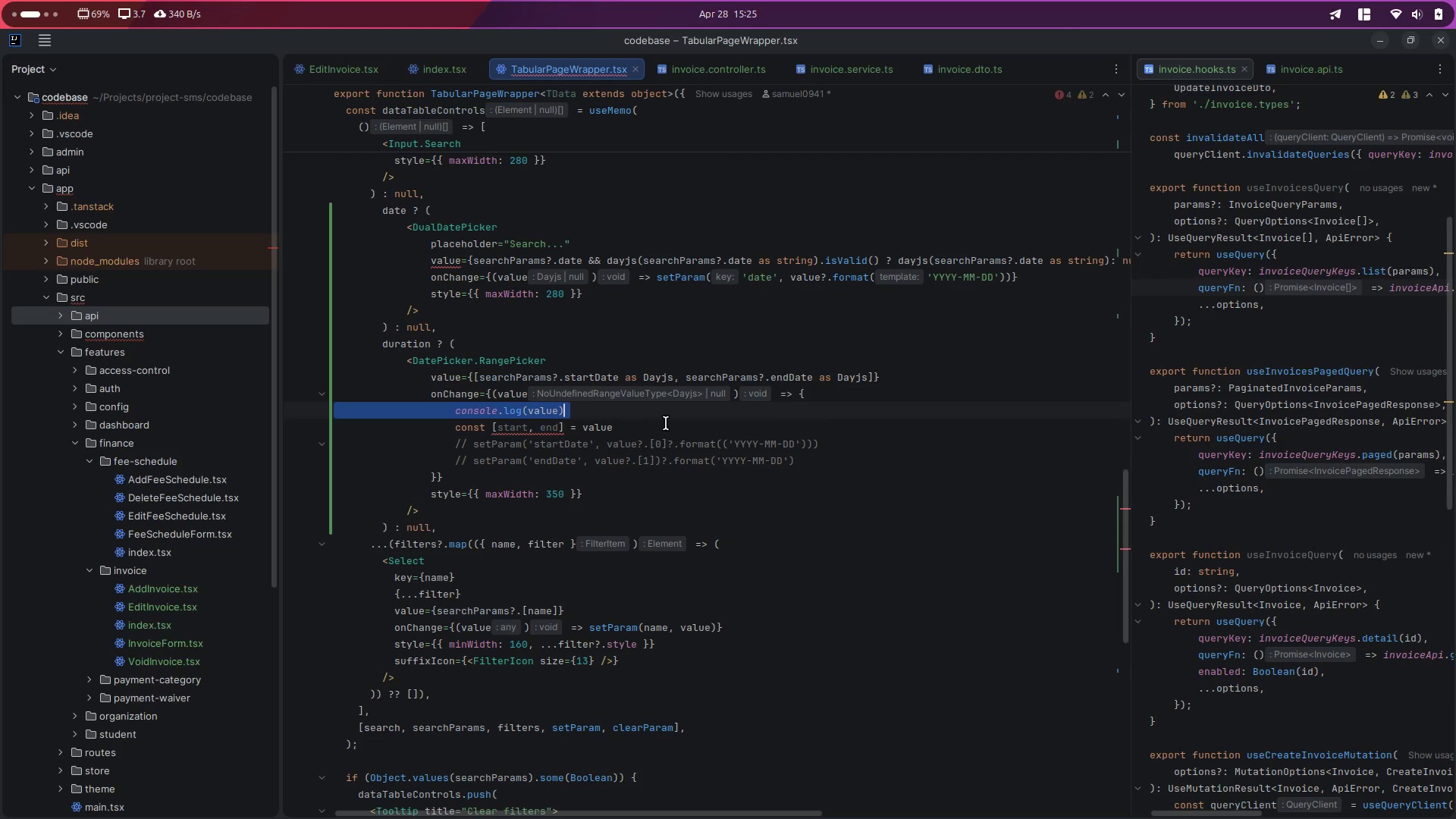 
key(Control+ControlLeft)
 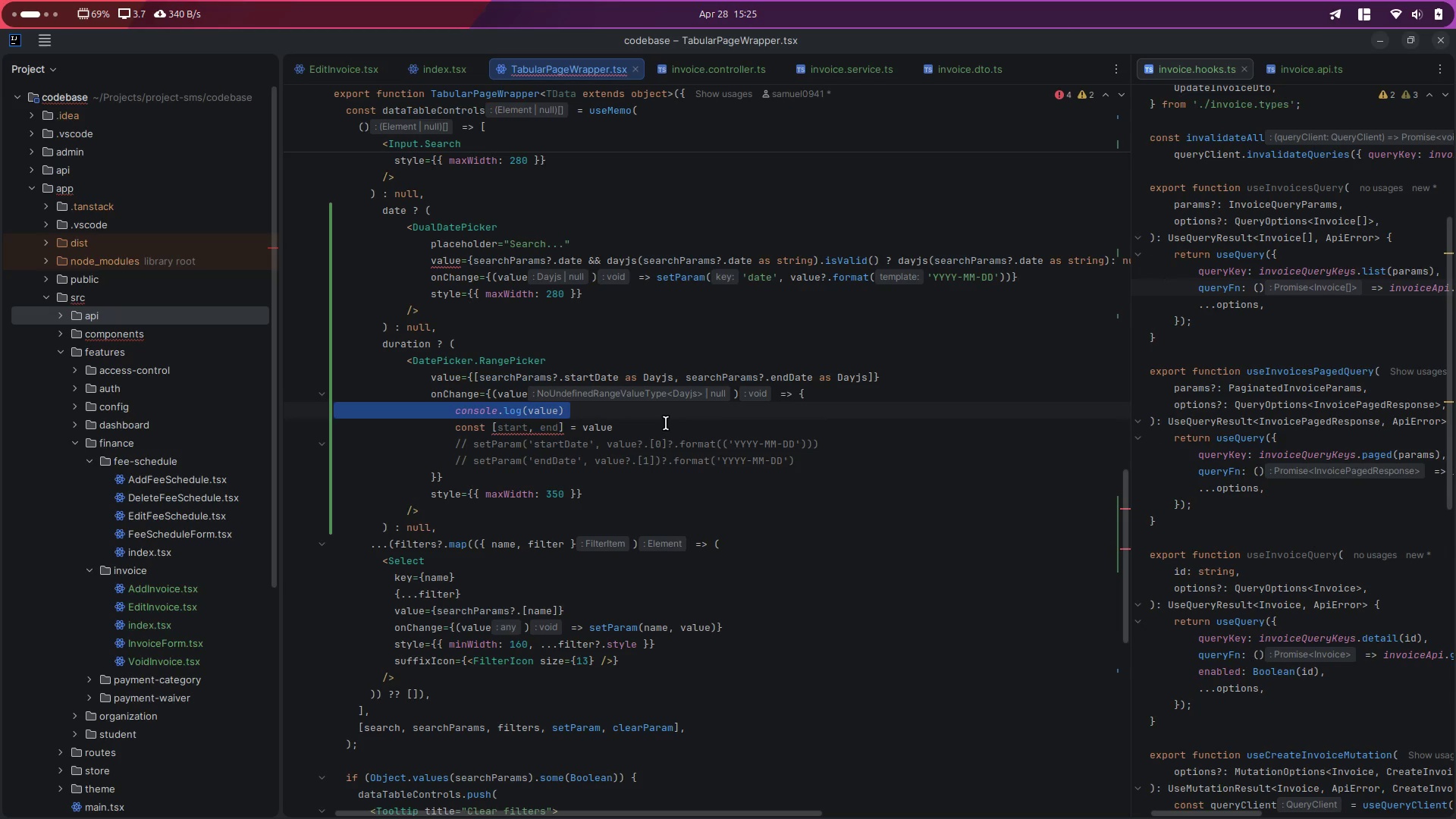 
key(Alt+Control+ArrowRight)
 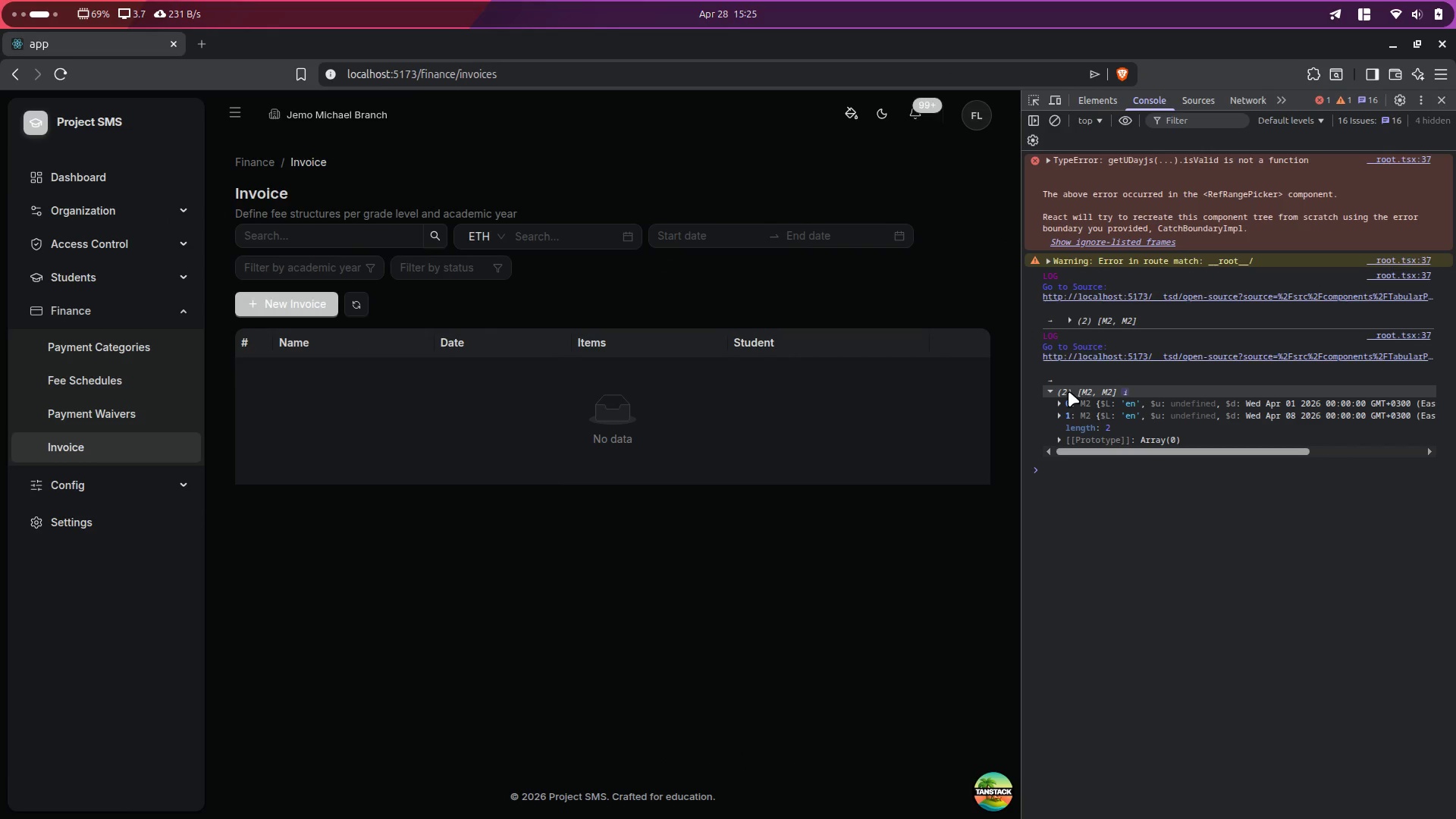 
key(Alt+Control+ArrowLeft)
 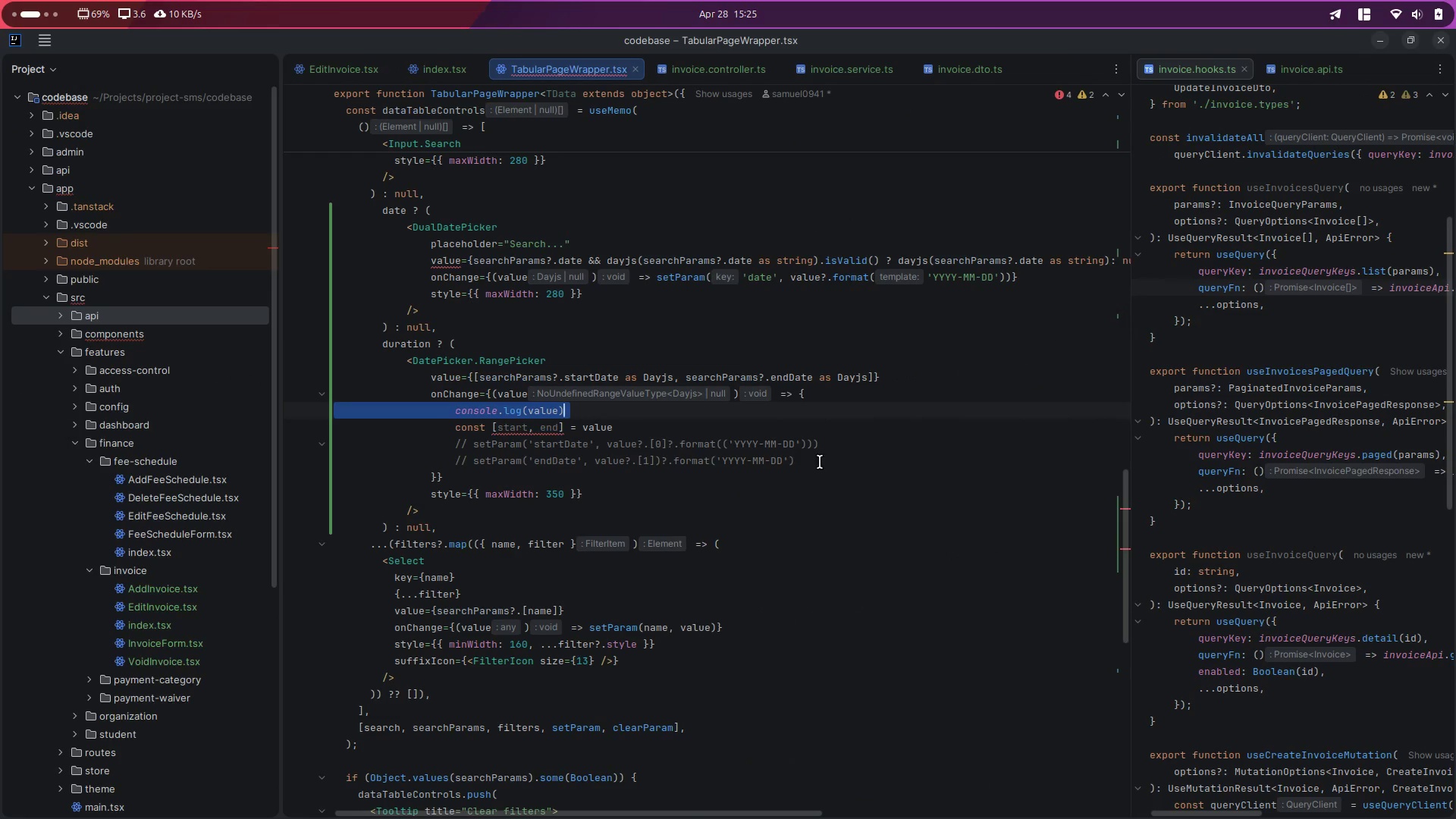 
left_click([821, 463])
 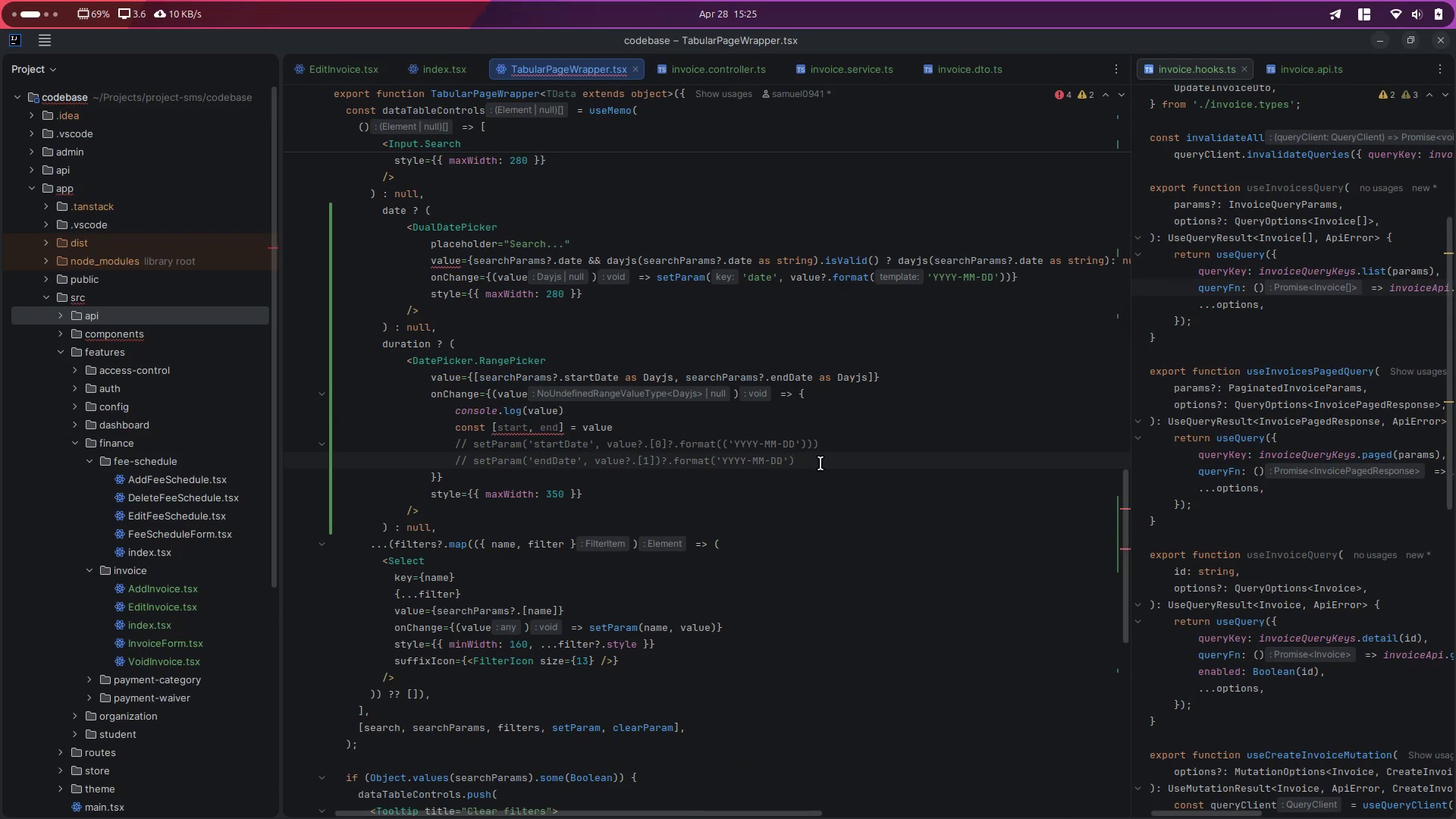 
key(ArrowUp)
 